 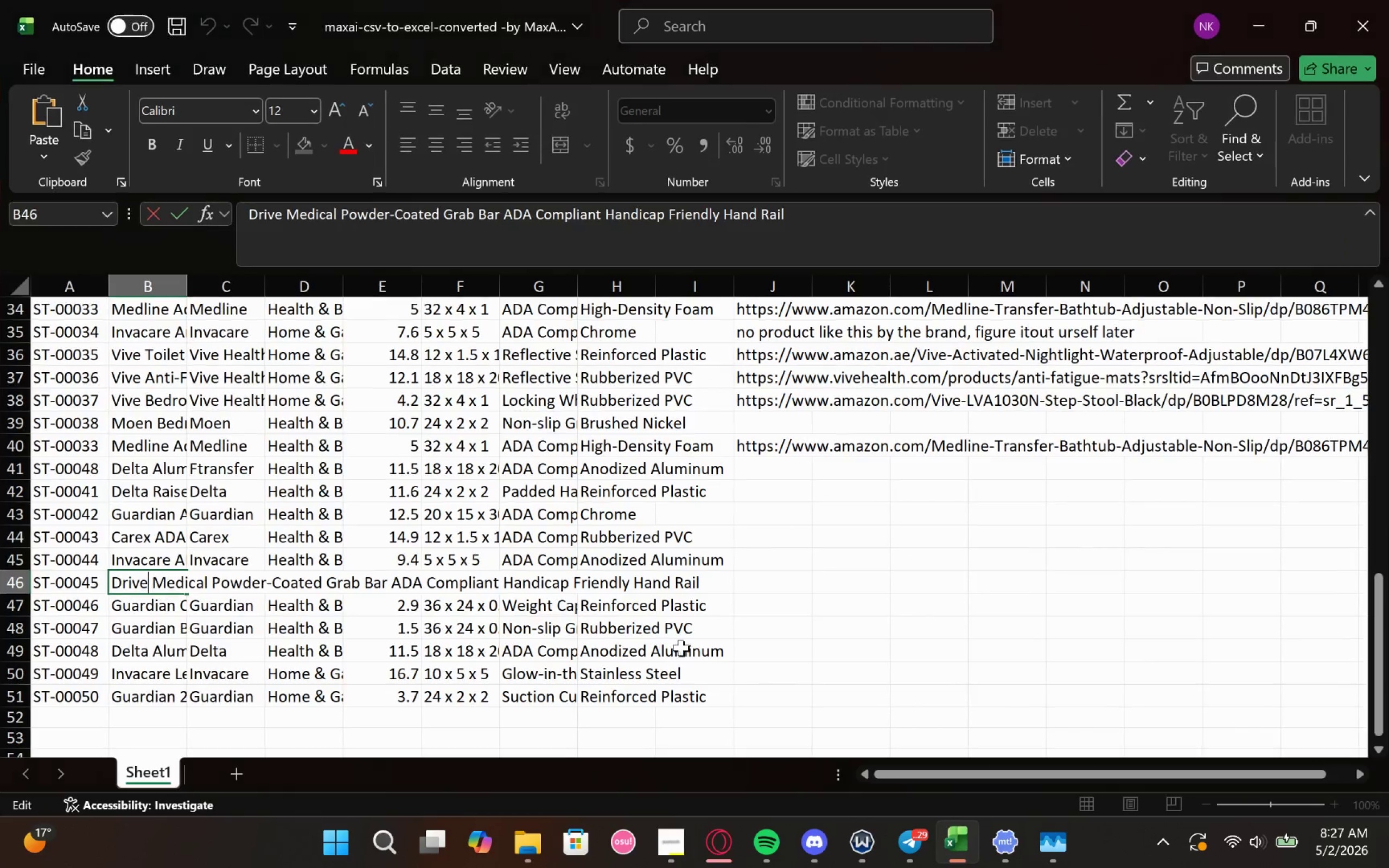 
double_click([151, 562])
 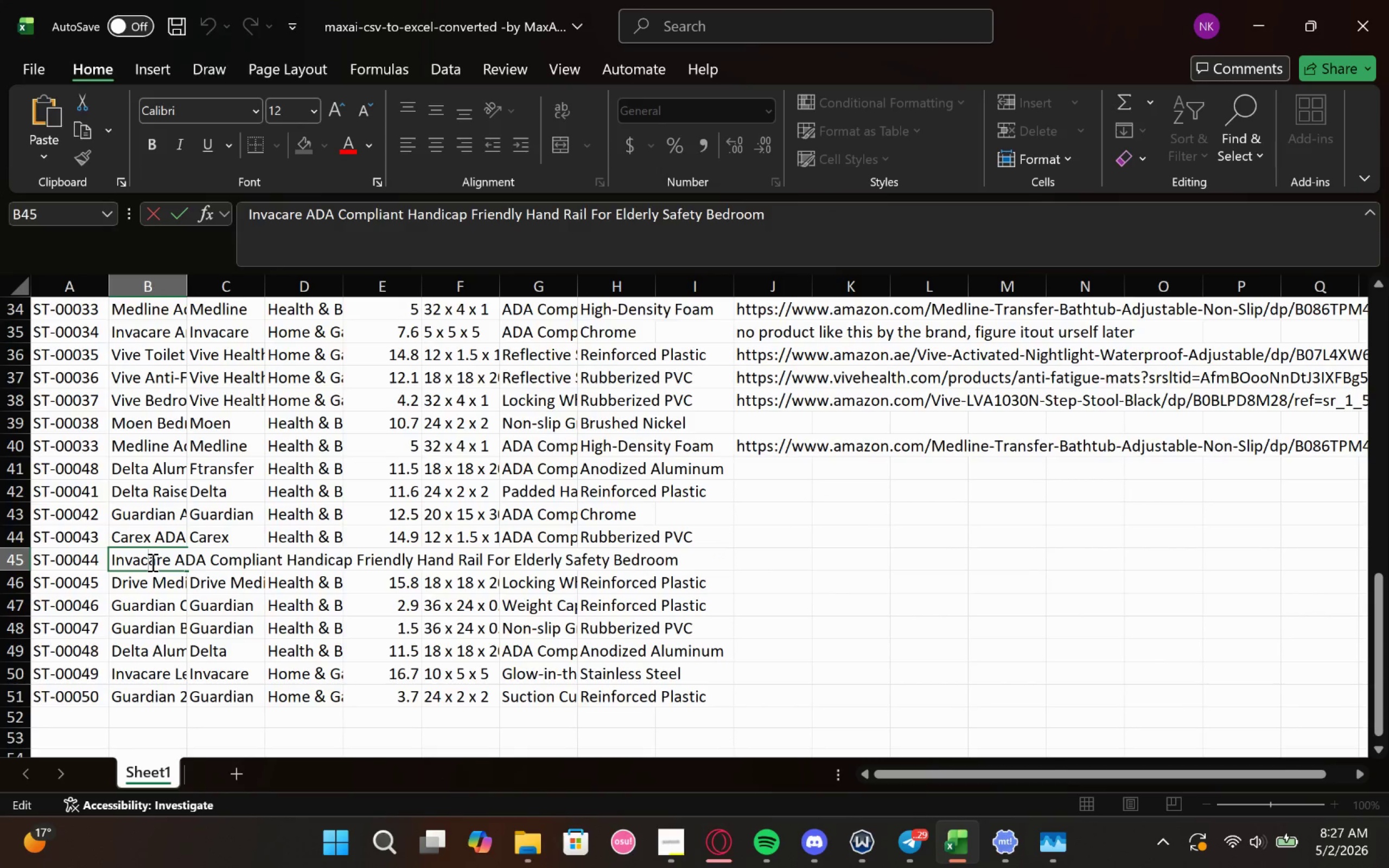 
key(Control+A)
 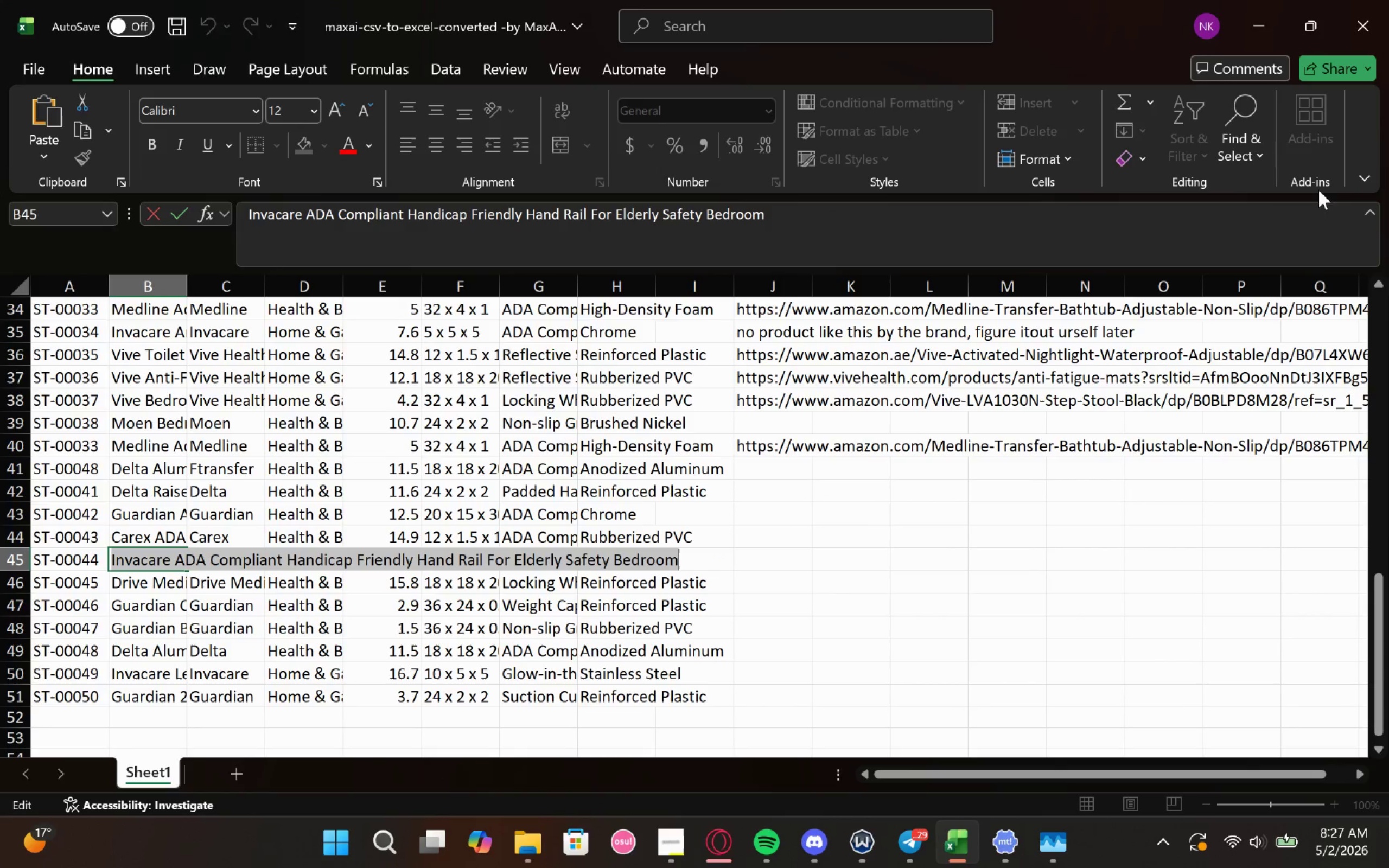 
key(Control+C)
 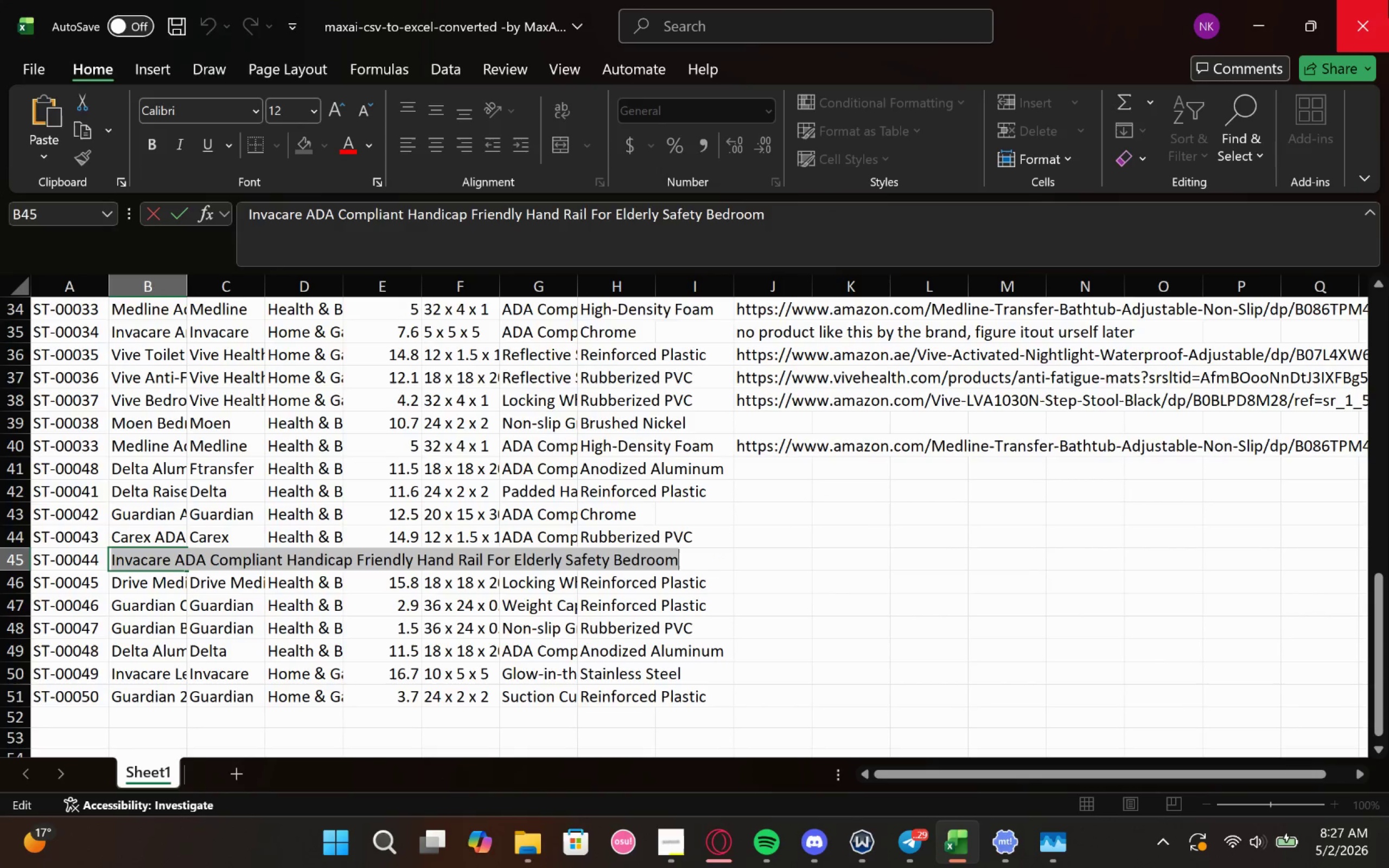 
key(Control+C)
 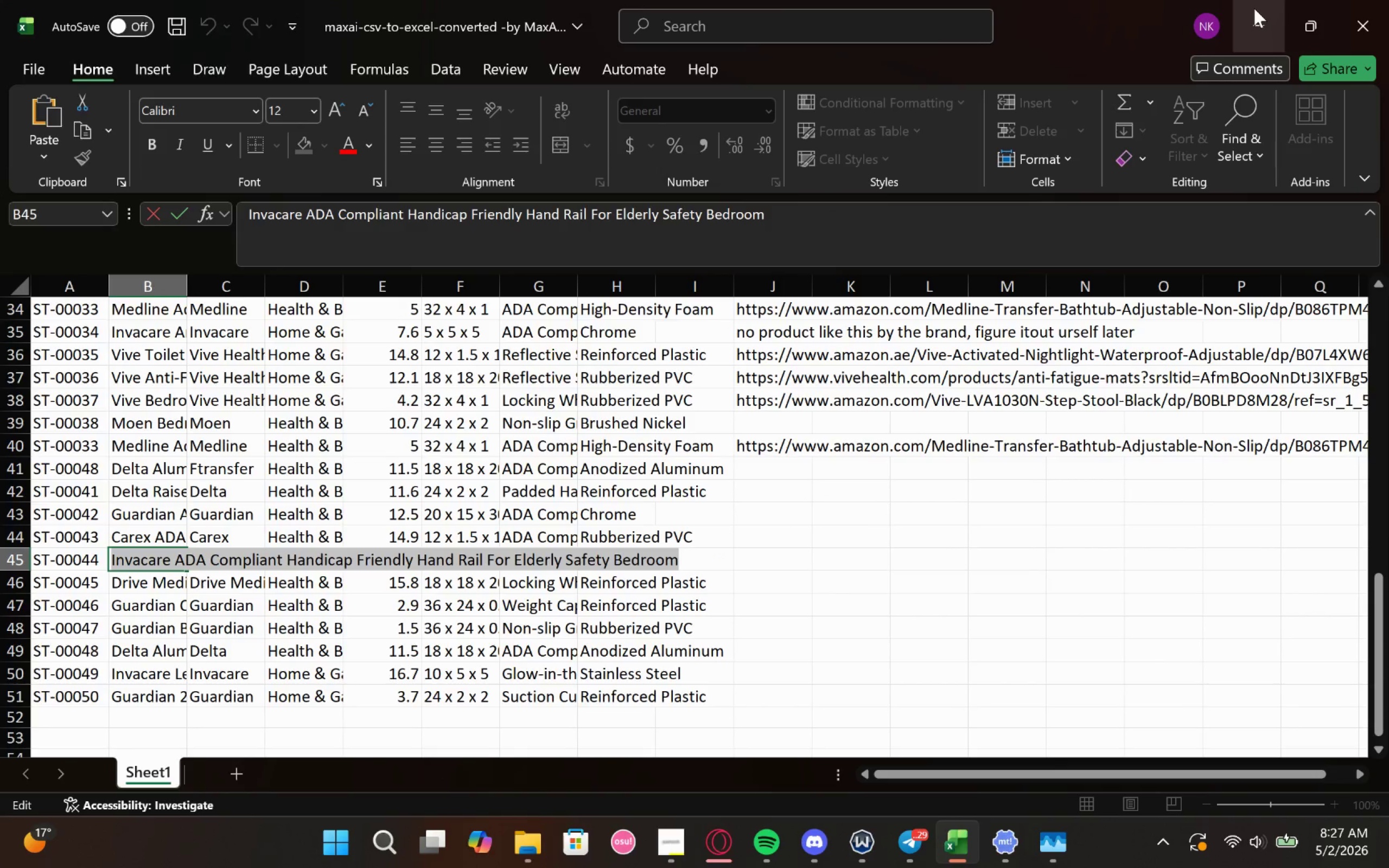 
left_click([1254, 8])
 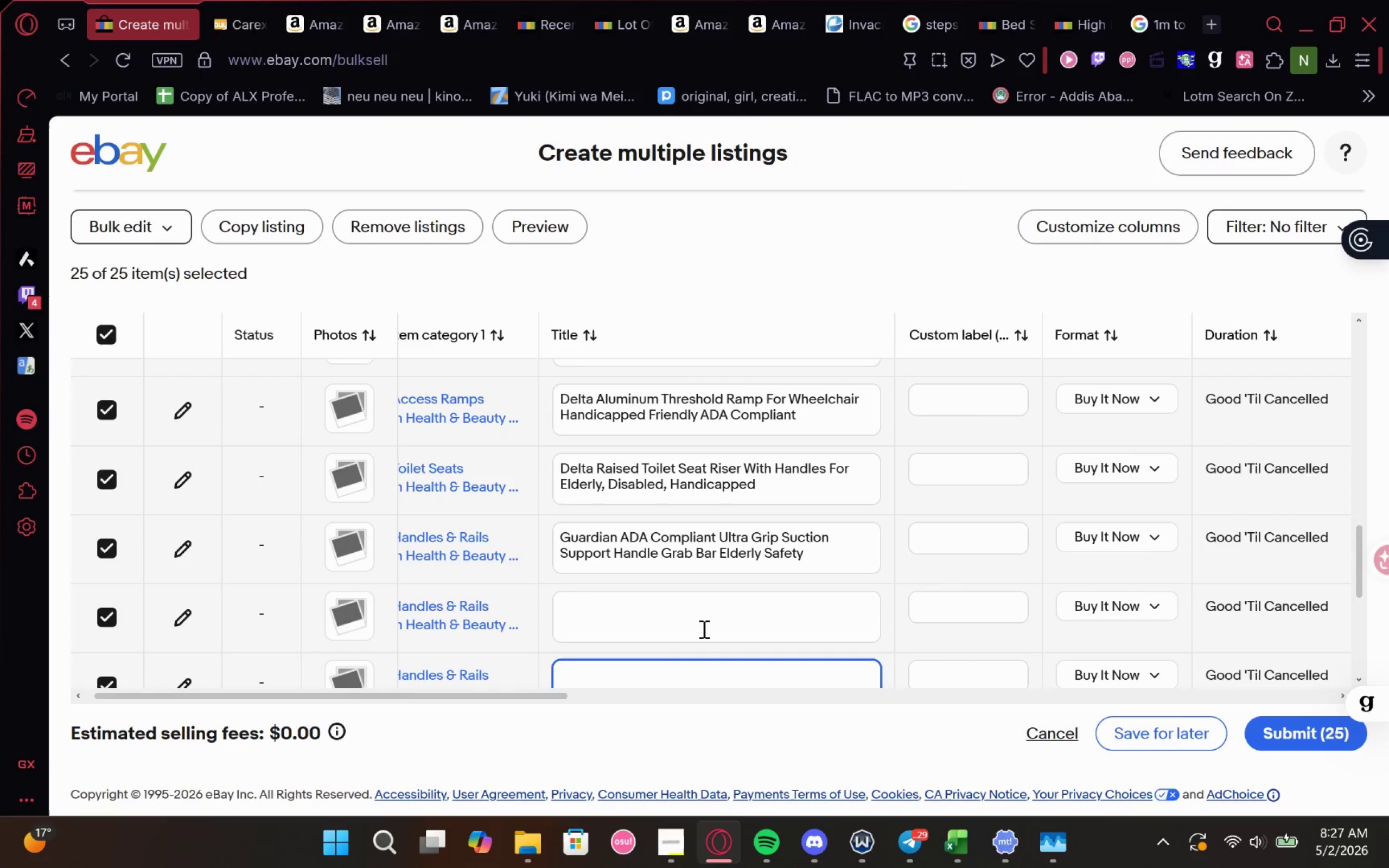 
key(Control+V)
 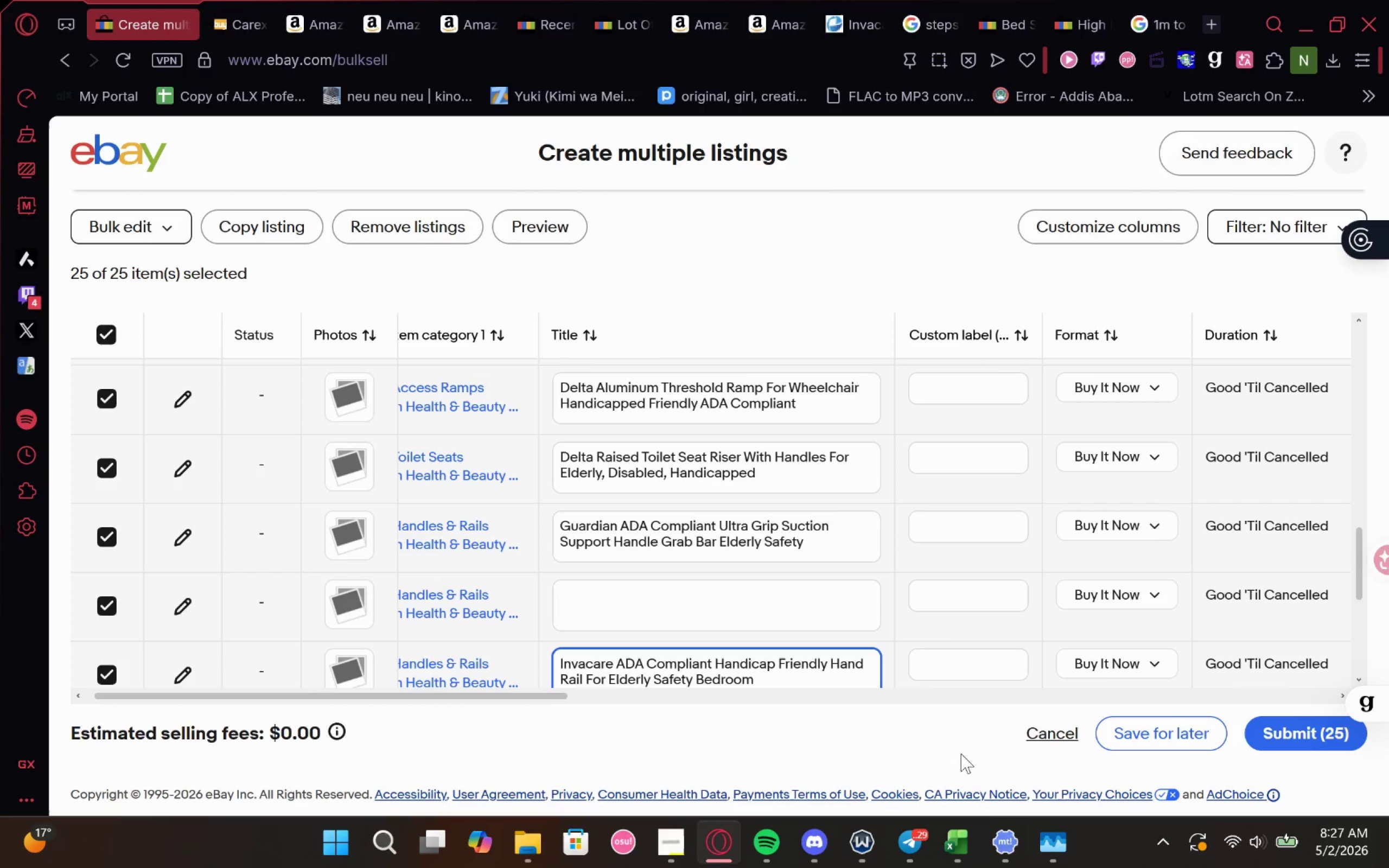 
left_click([693, 624])
 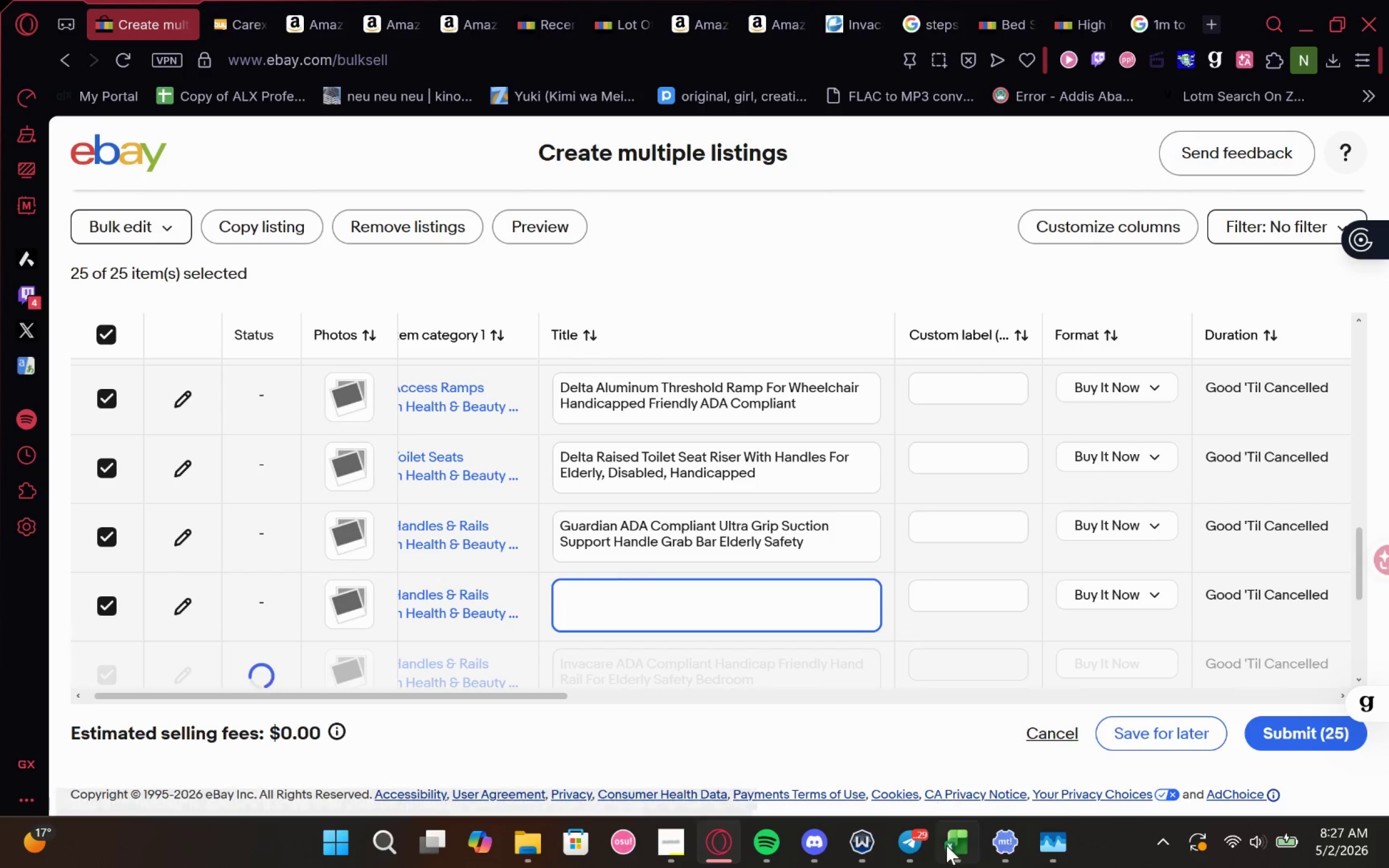 
left_click([947, 858])
 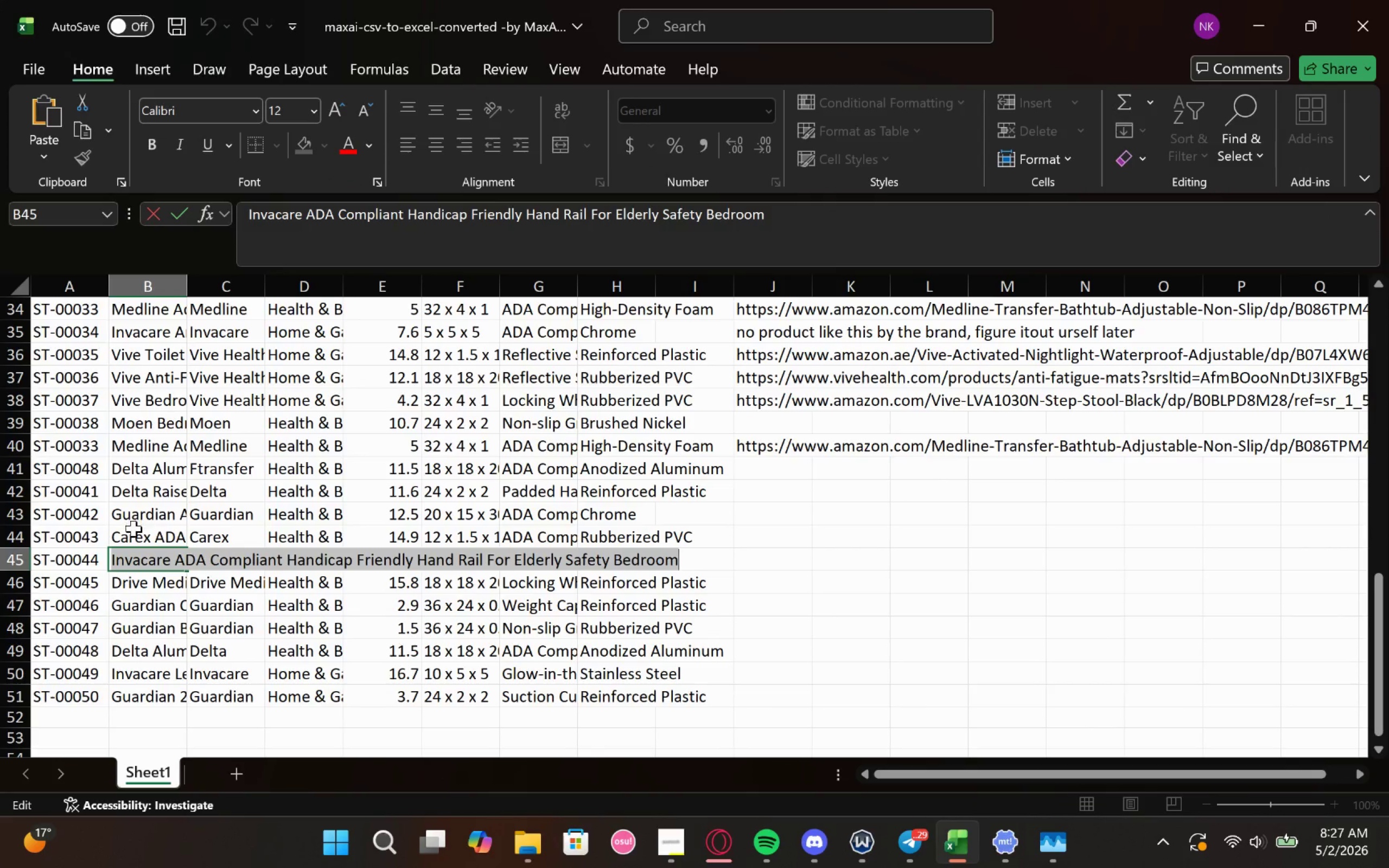 
double_click([133, 529])
 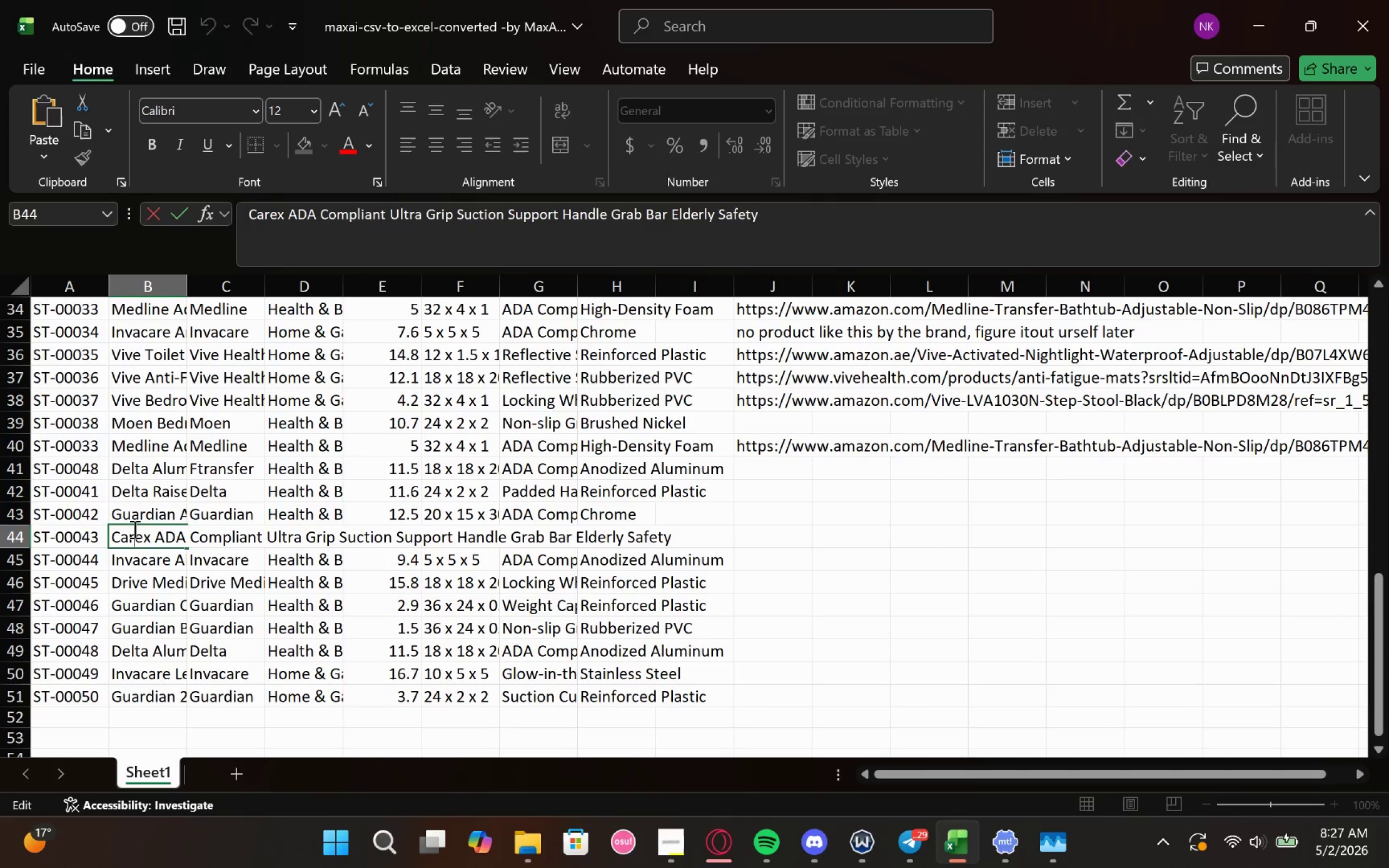 
key(Control+A)
 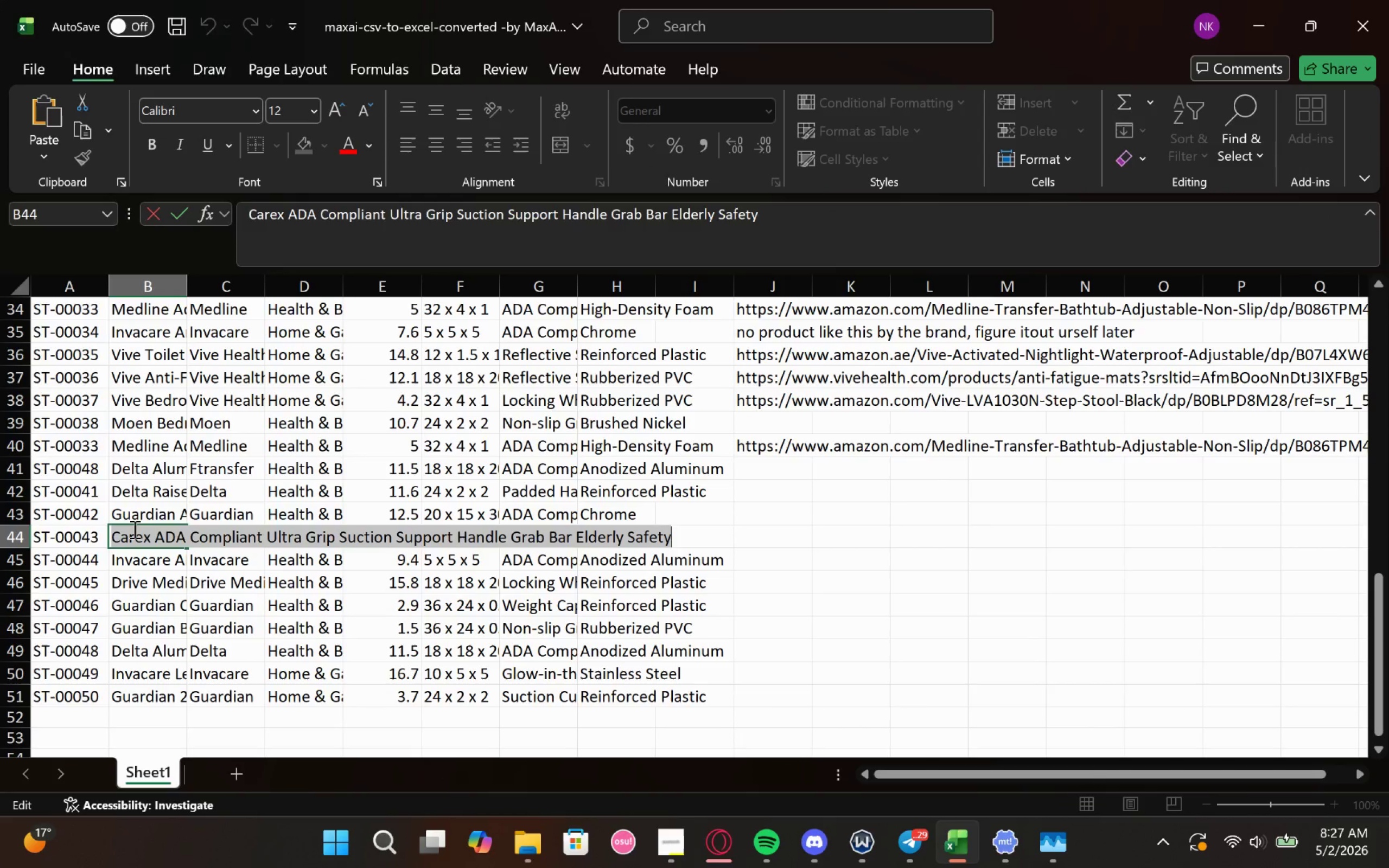 
key(Control+V)
 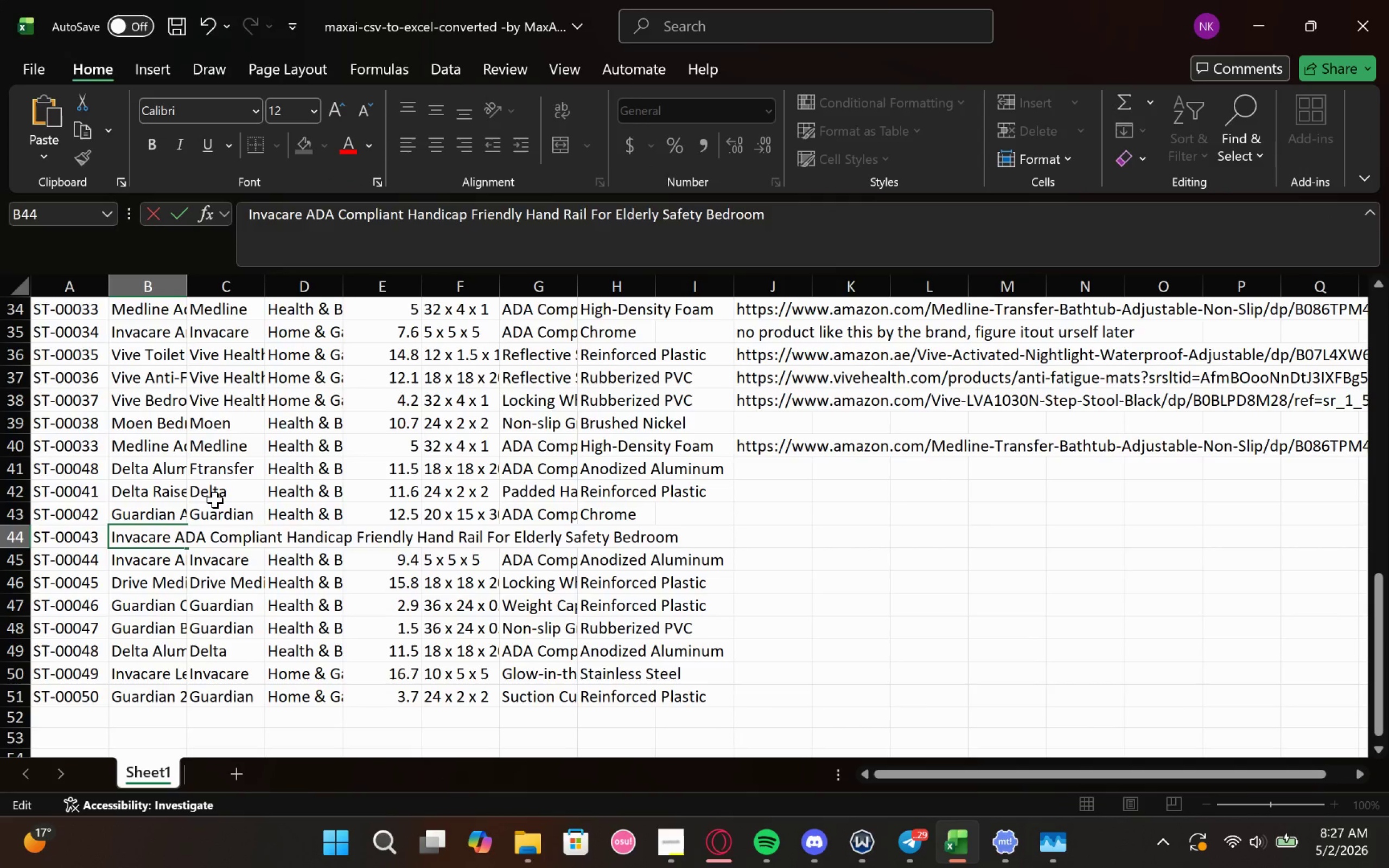 
key(Control+Z)
 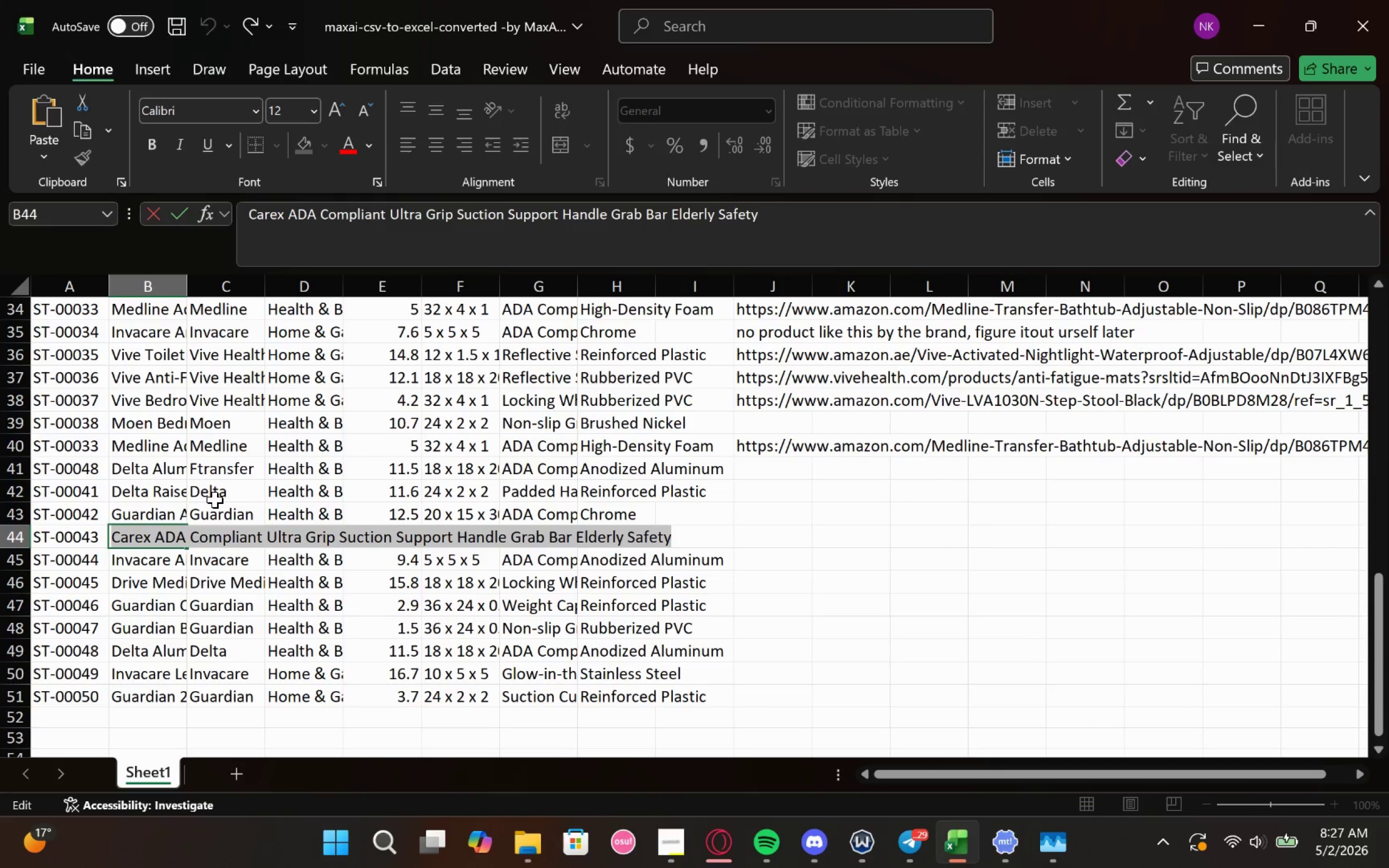 
key(Control+C)
 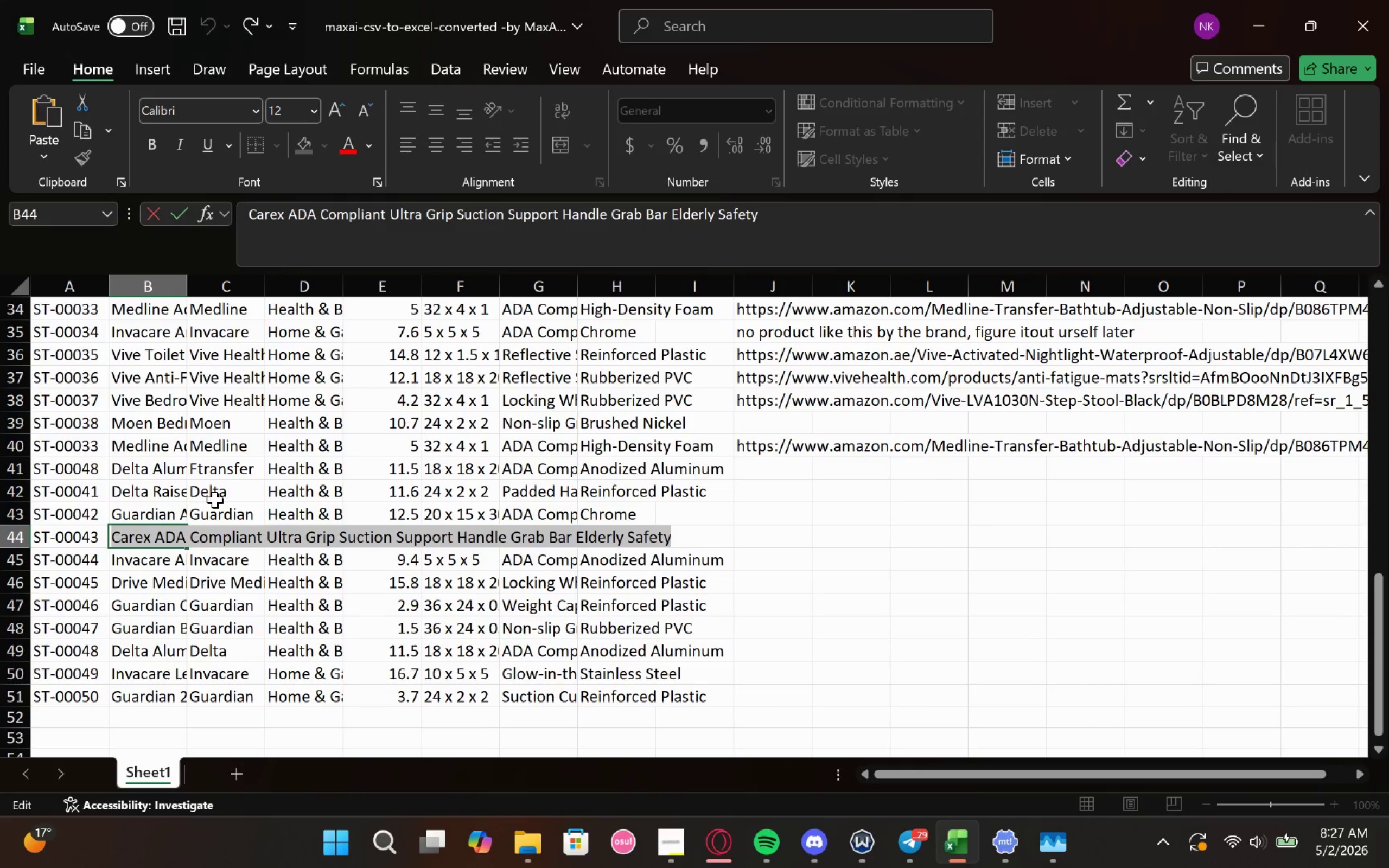 
key(Control+C)
 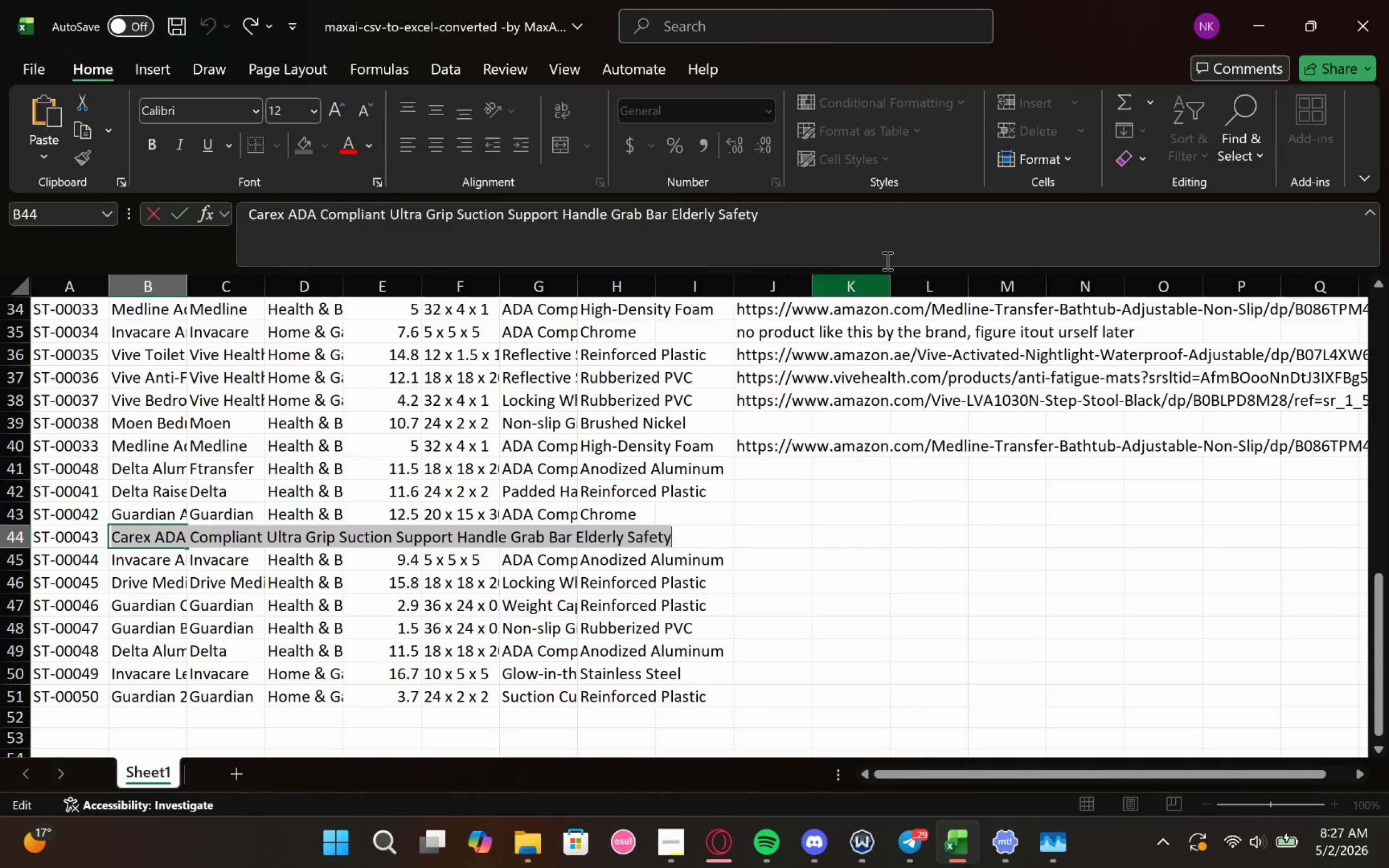 
key(Control+C)
 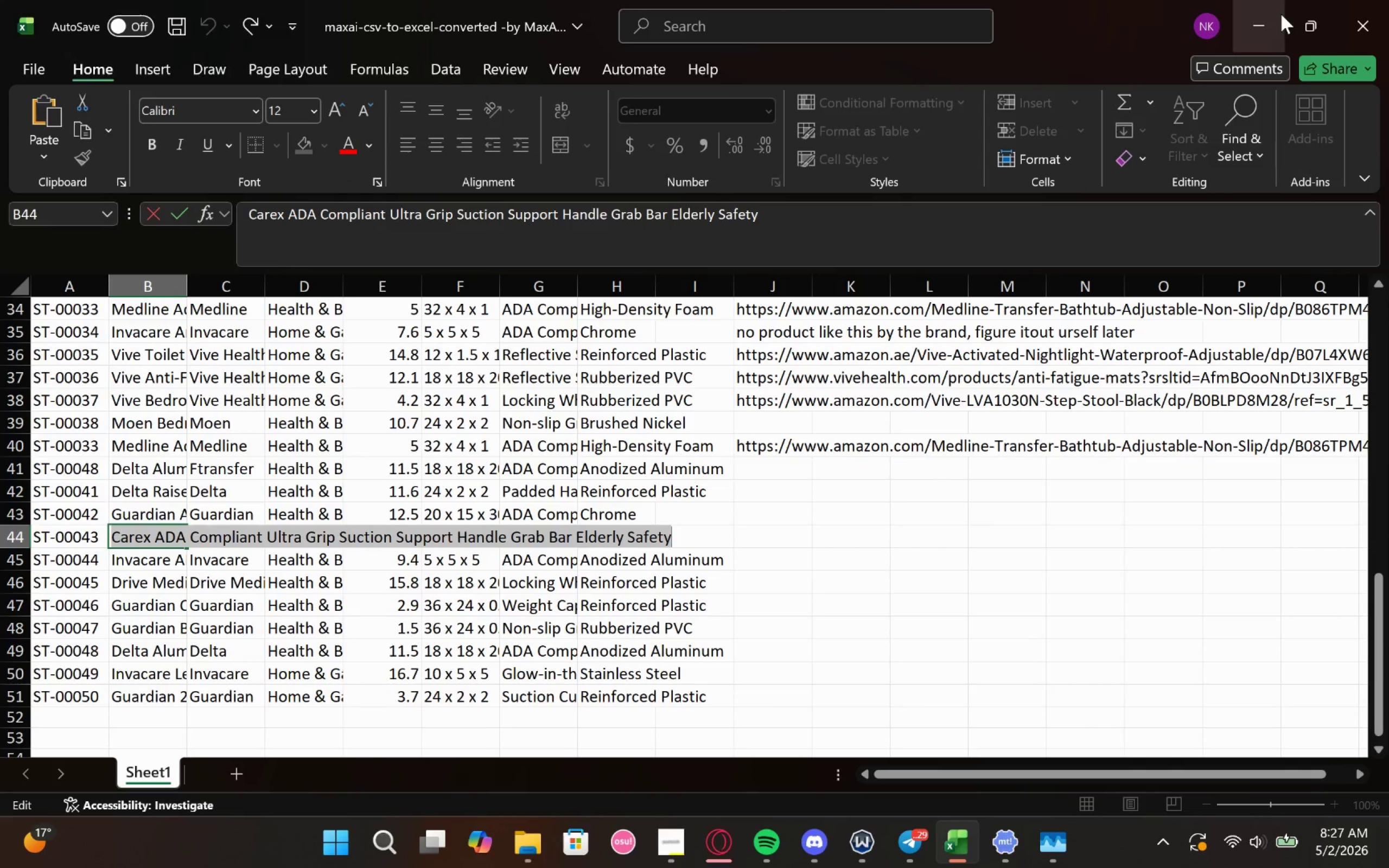 
left_click([1281, 14])
 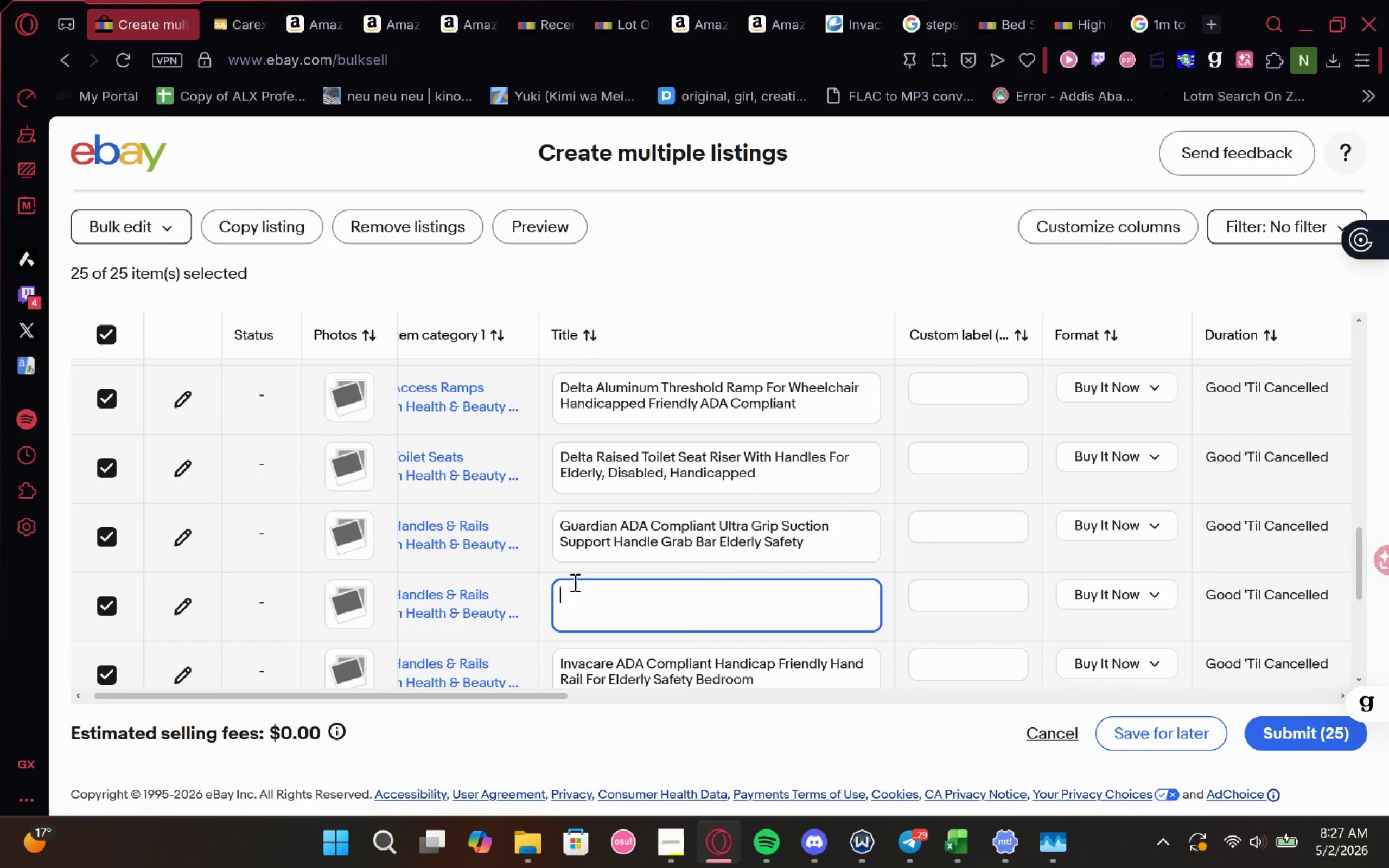 
key(Control+V)
 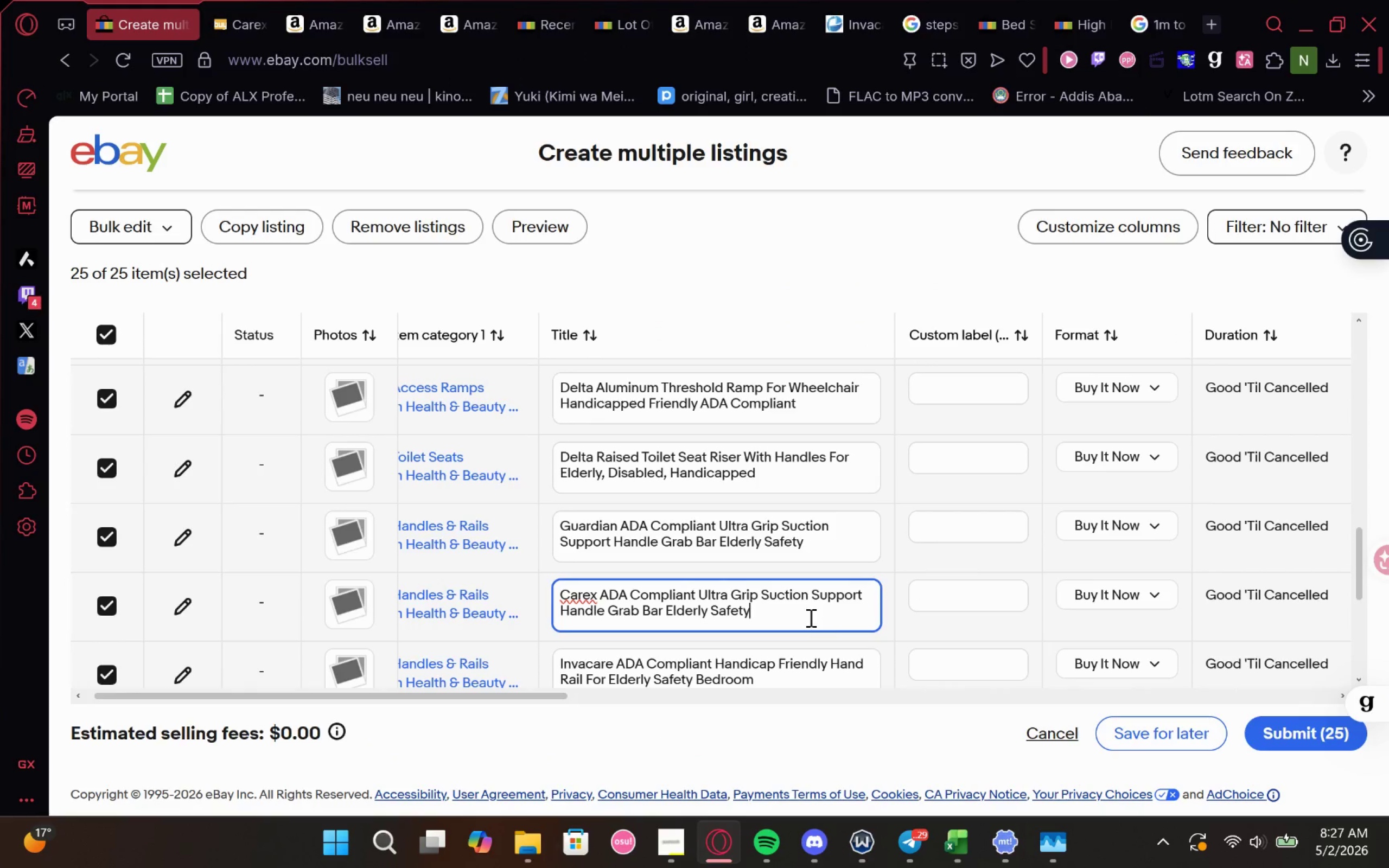 
left_click([795, 510])
 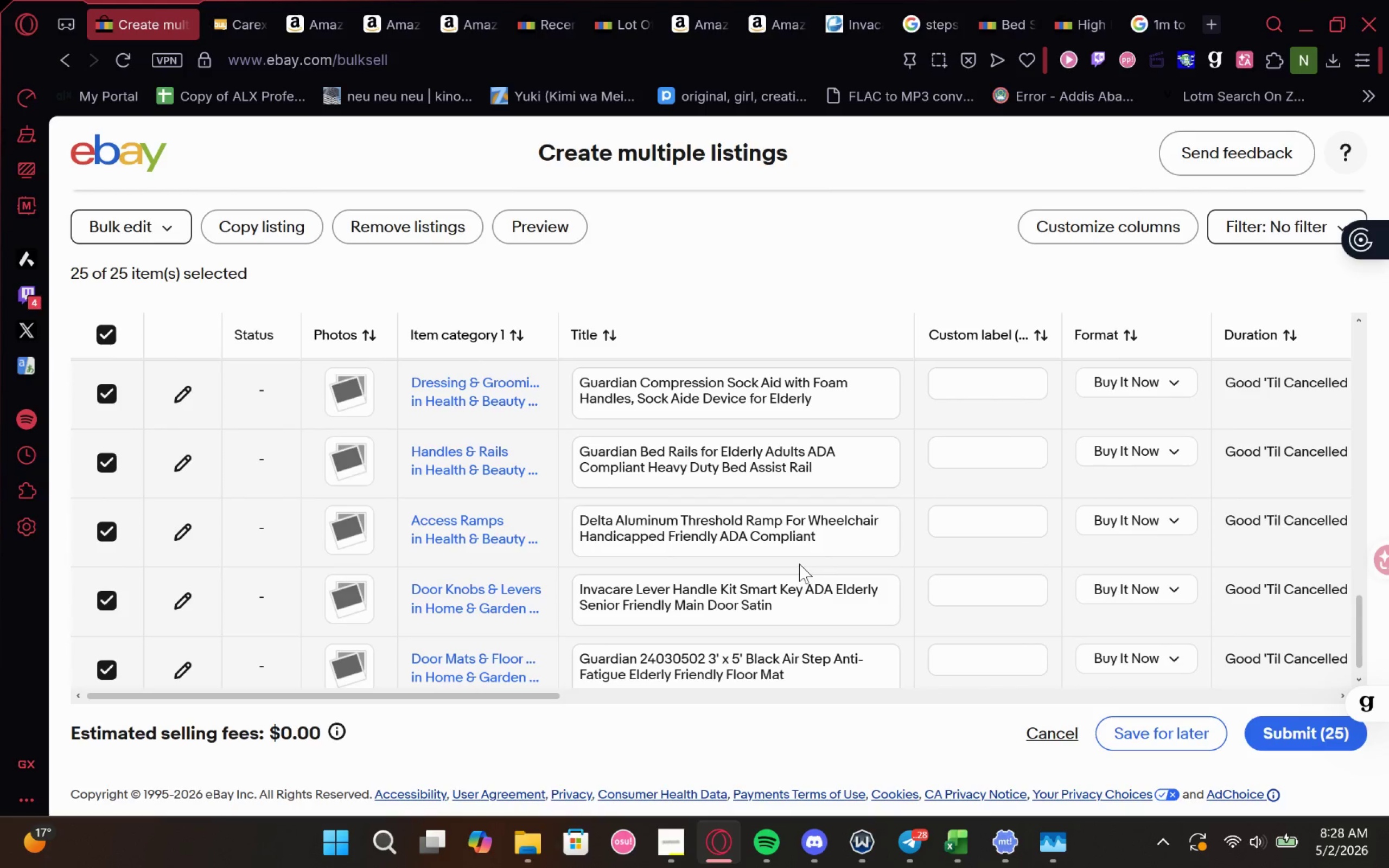 
wait(23.65)
 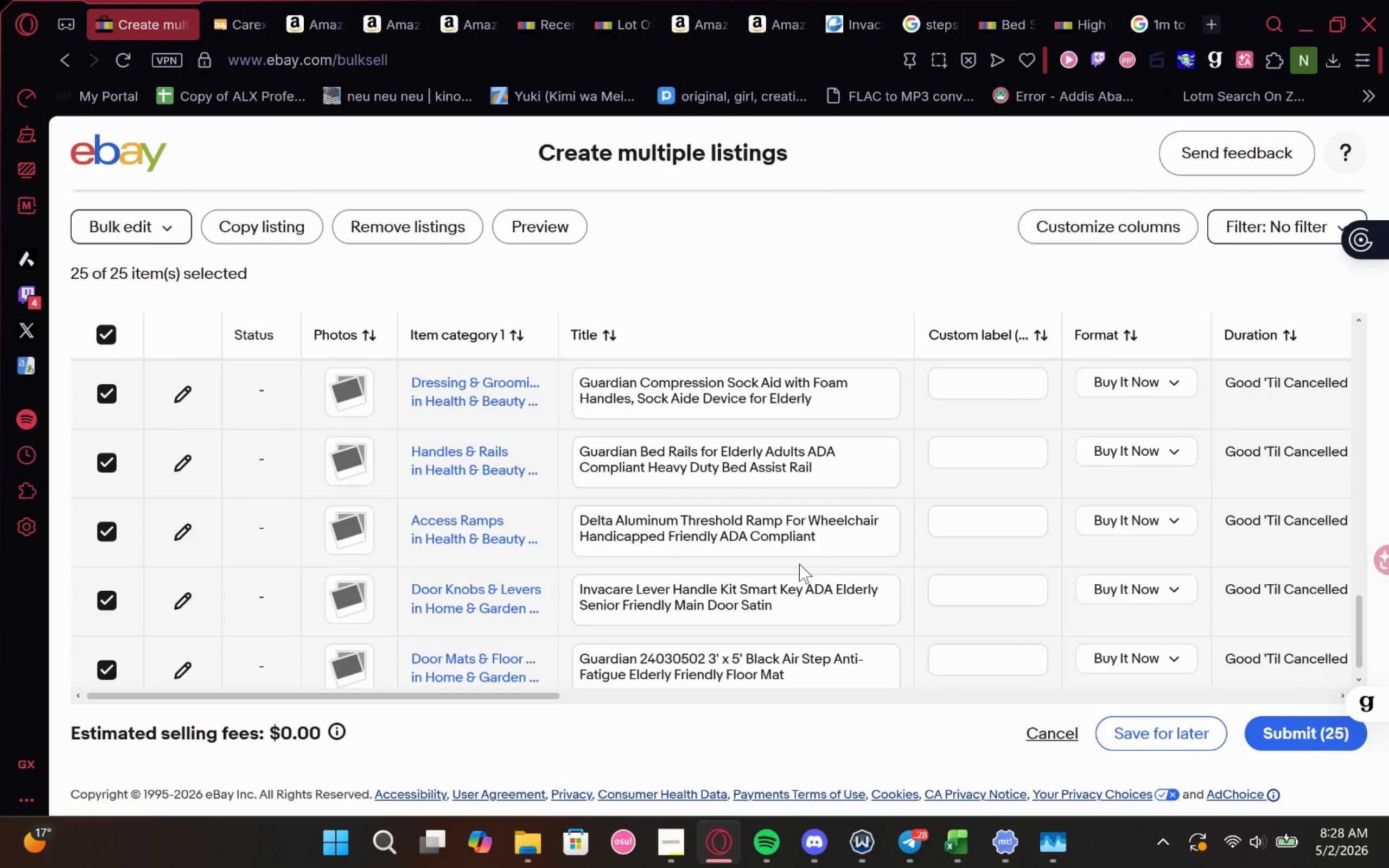 
left_click([835, 508])
 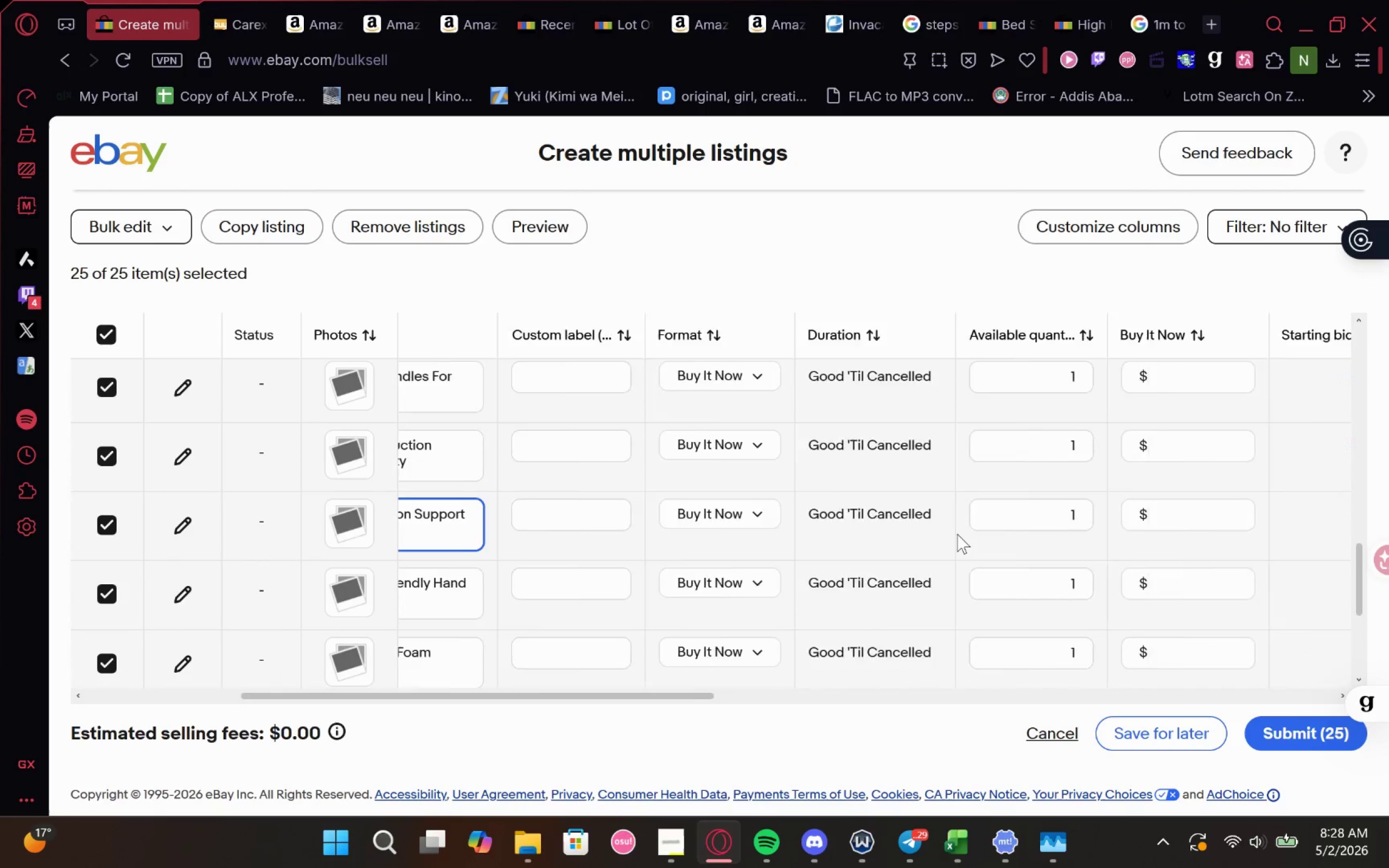 
wait(26.45)
 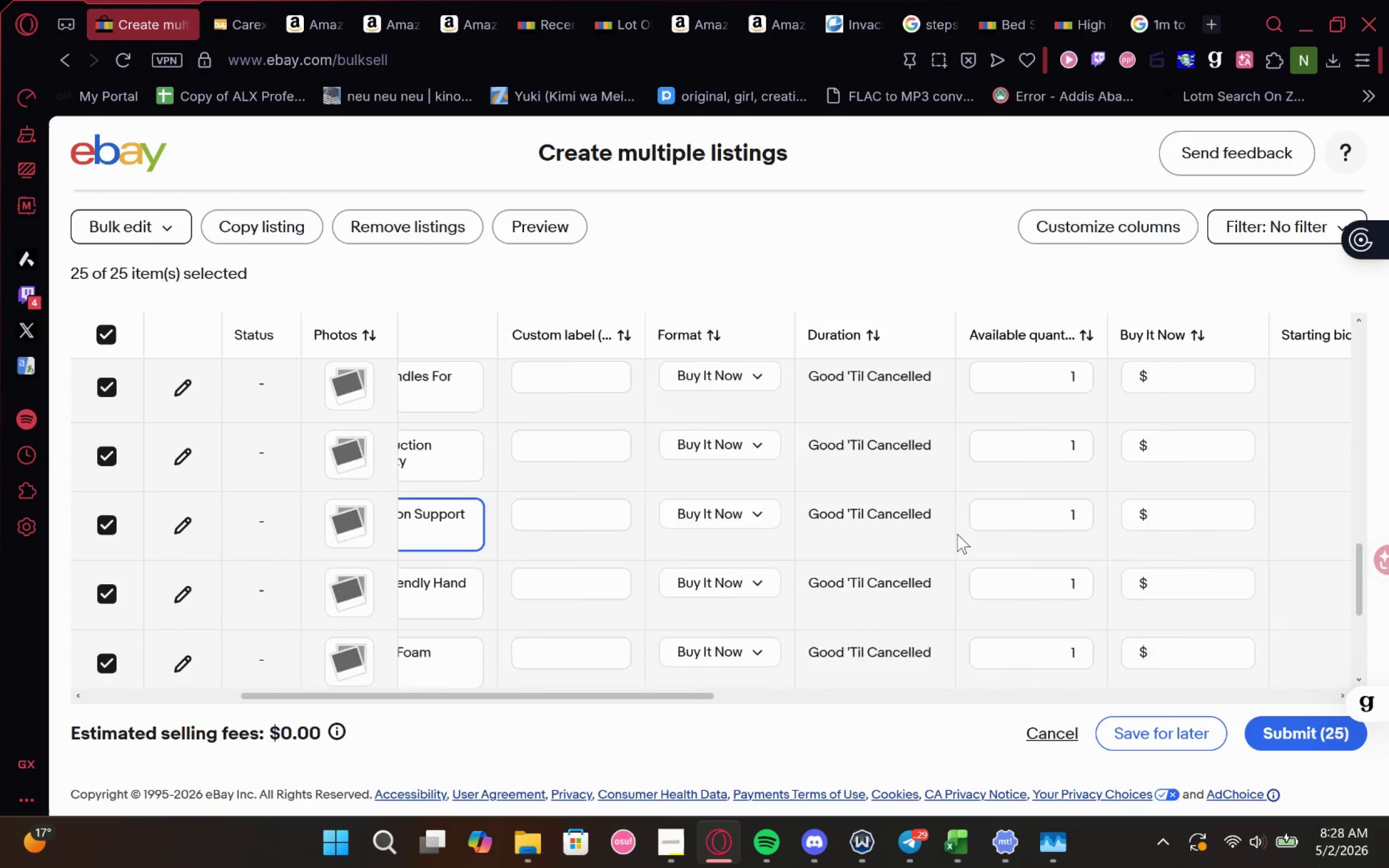 
left_click_drag(start_coordinate=[827, 458], to_coordinate=[539, 411])
 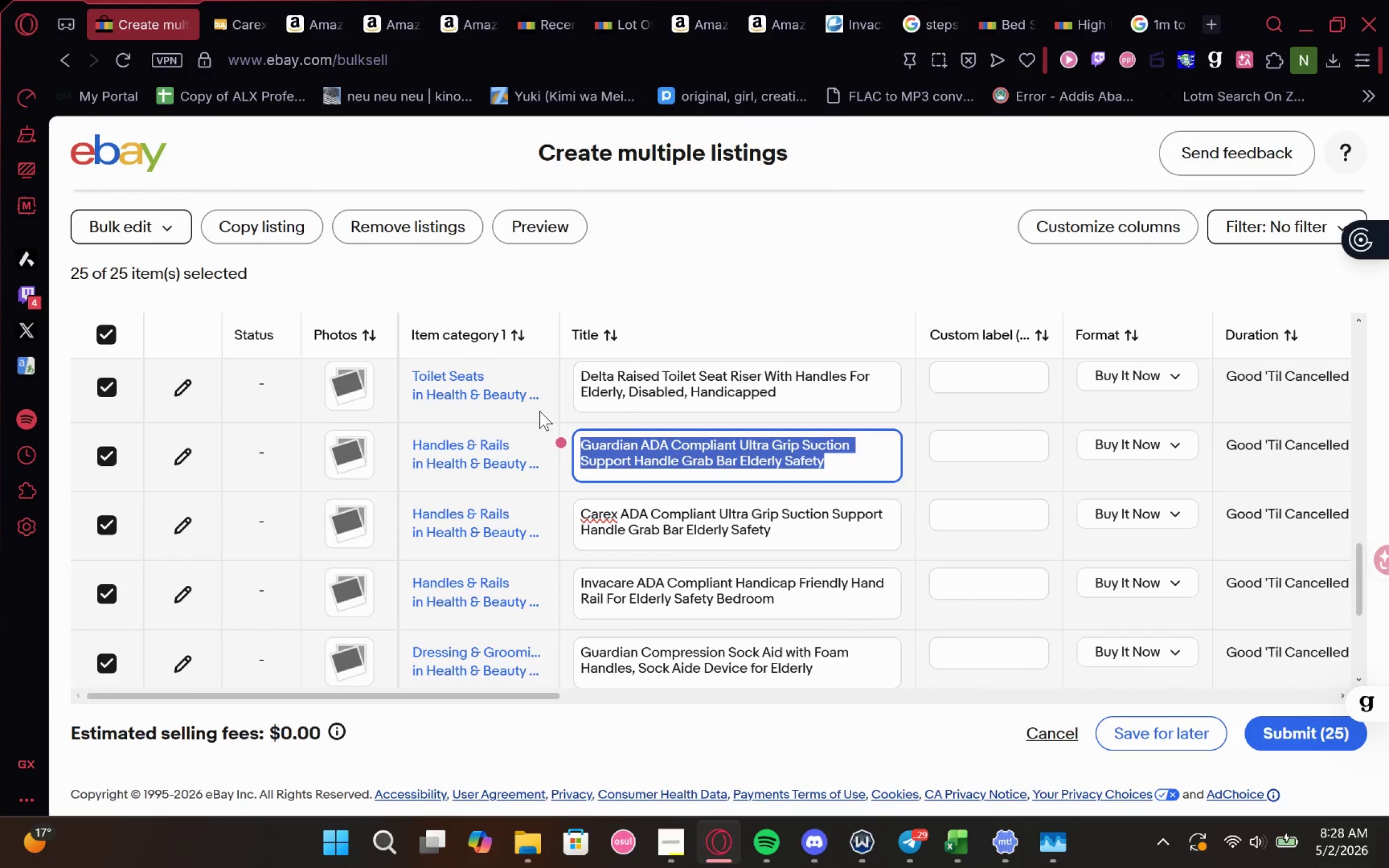 
key(Control+C)
 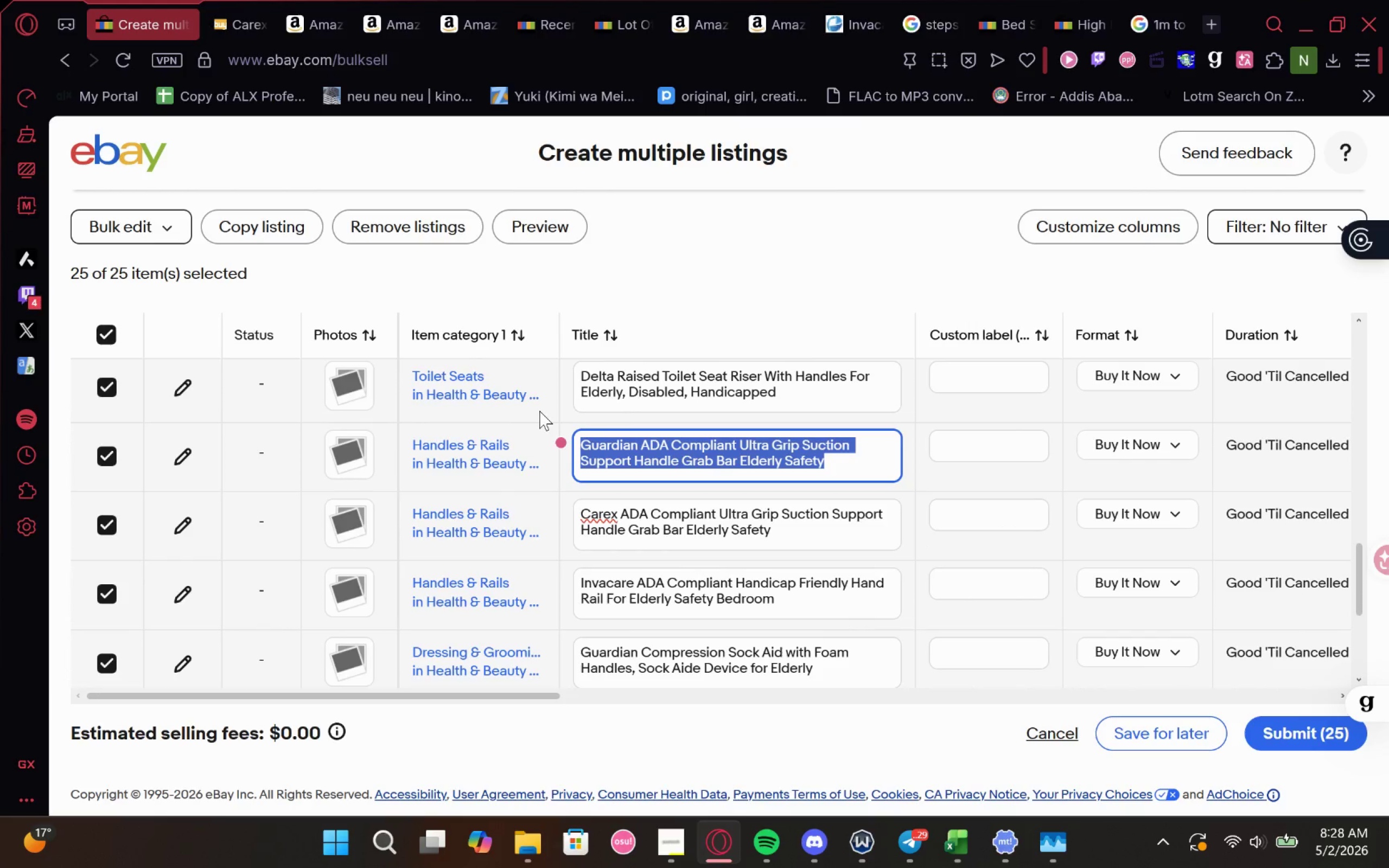 
key(Control+C)
 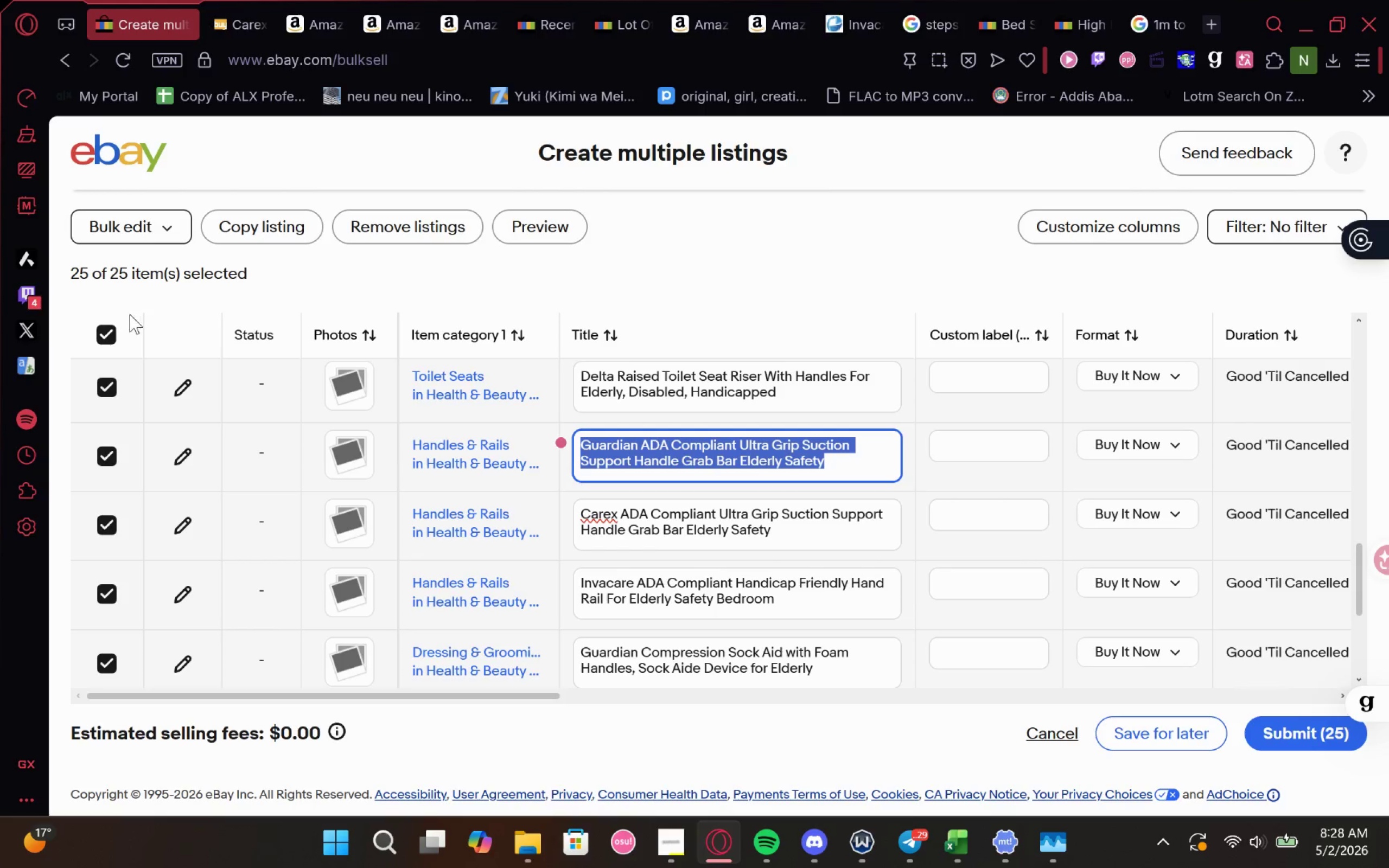 
left_click([117, 331])
 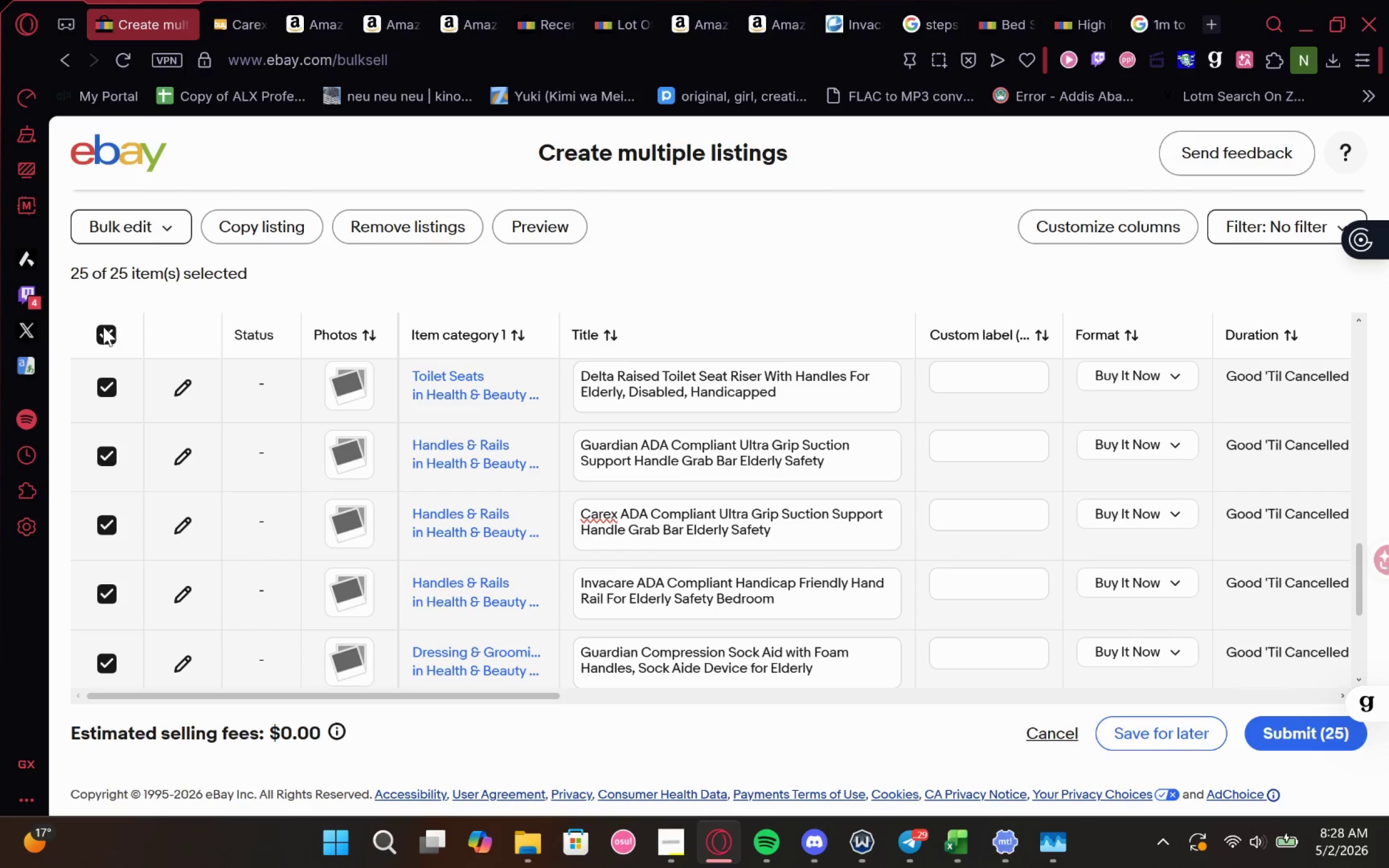 
left_click([103, 324])
 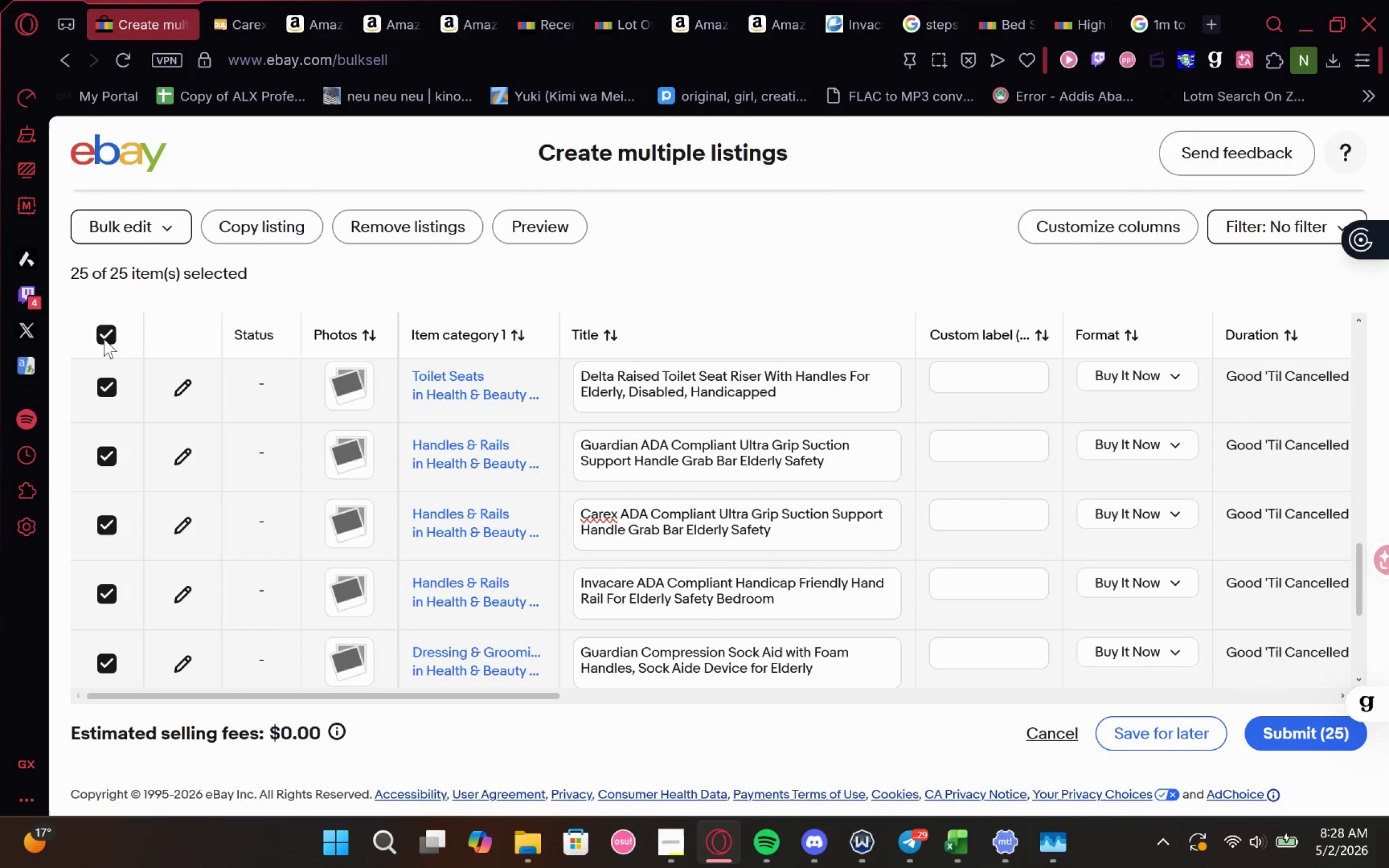 
left_click([104, 336])
 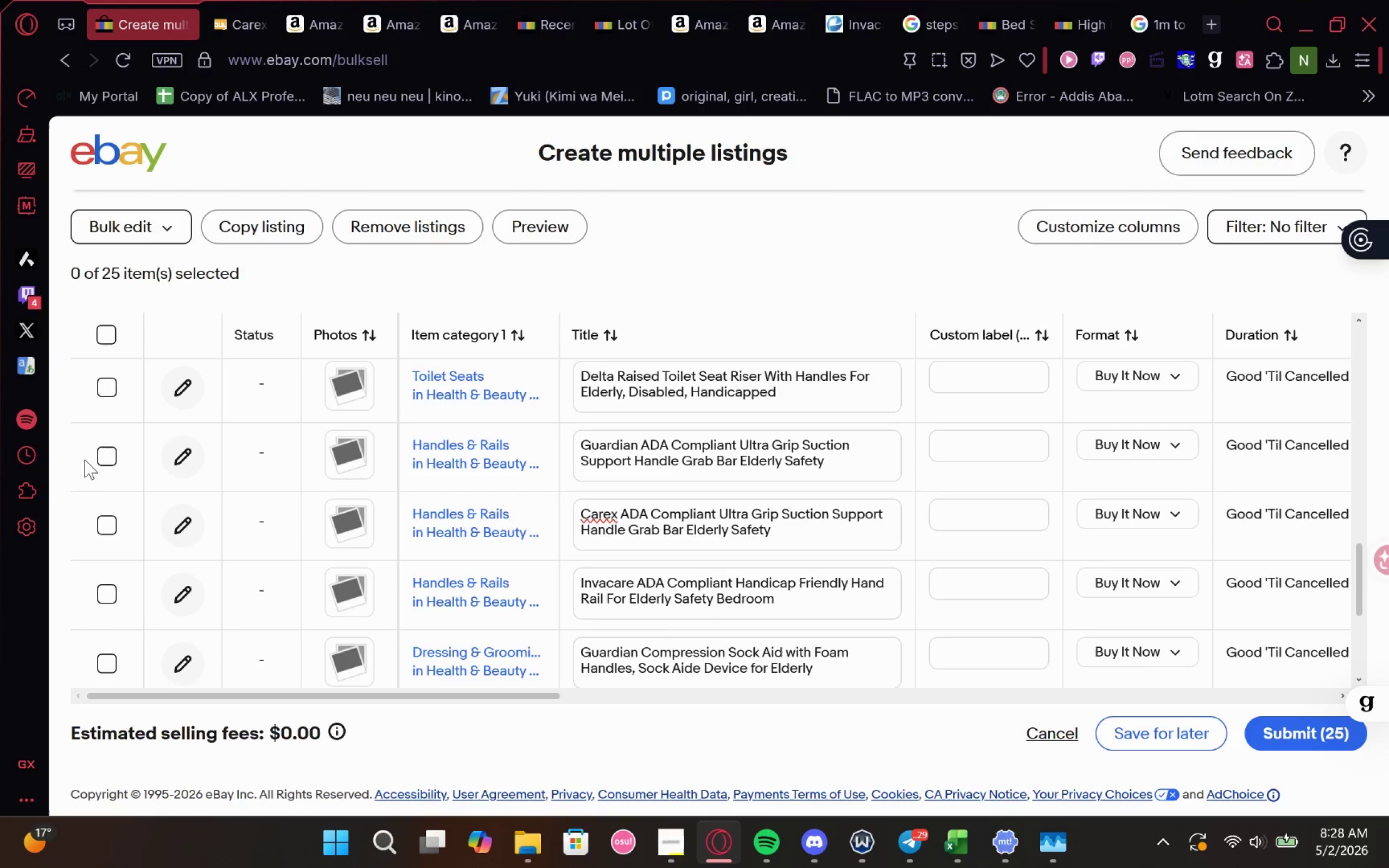 
left_click([113, 461])
 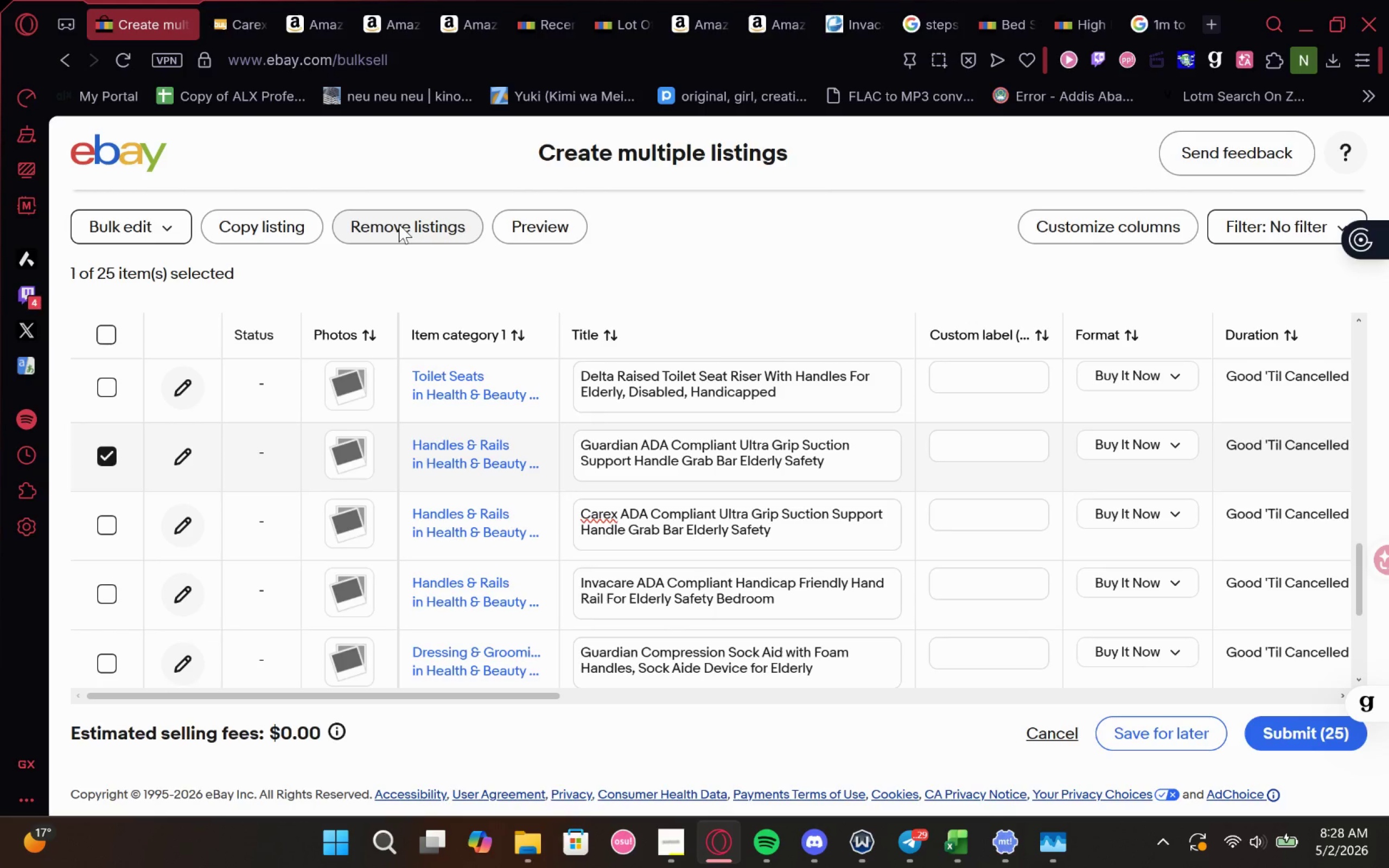 
left_click([399, 224])
 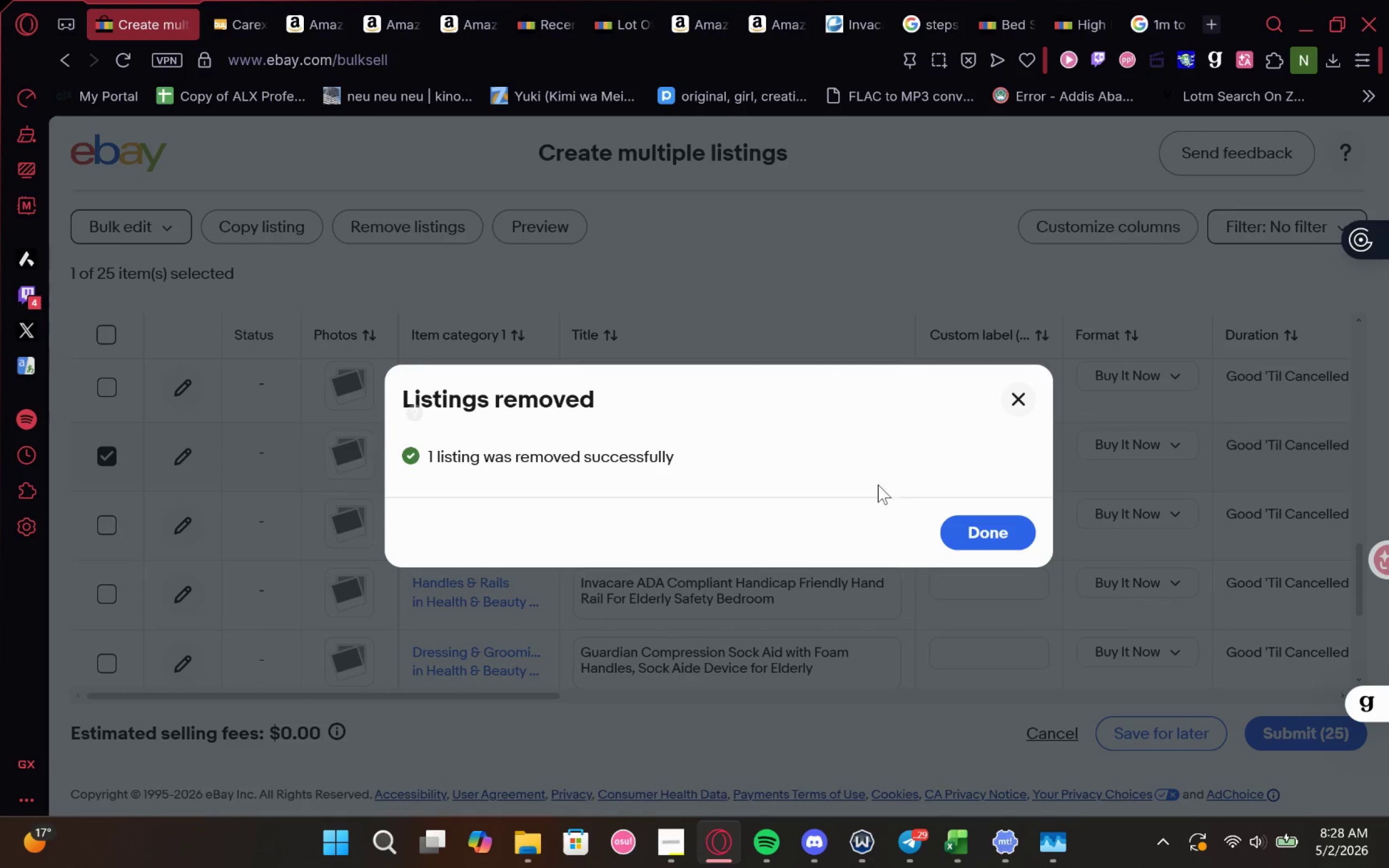 
left_click([966, 533])
 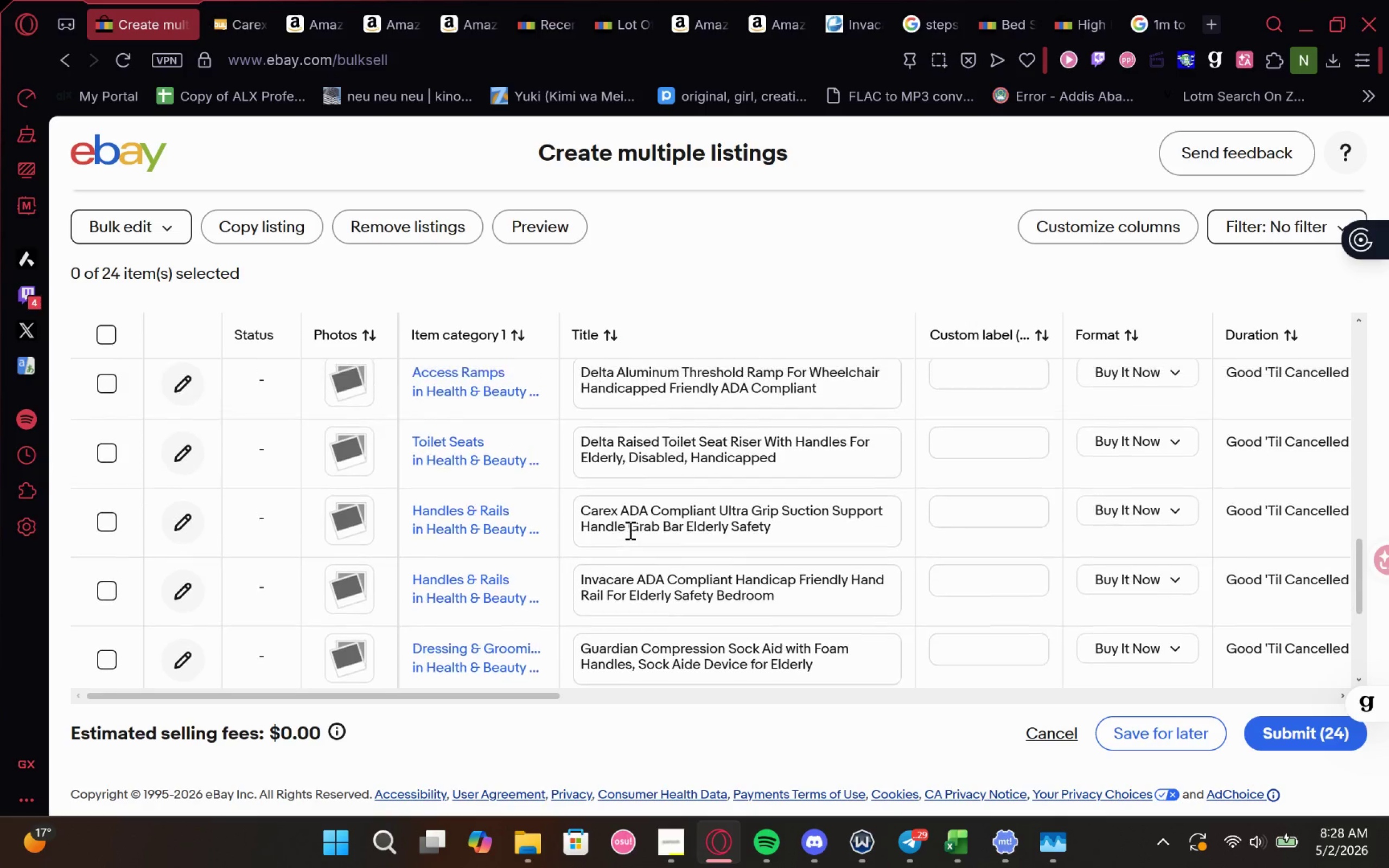 
wait(7.25)
 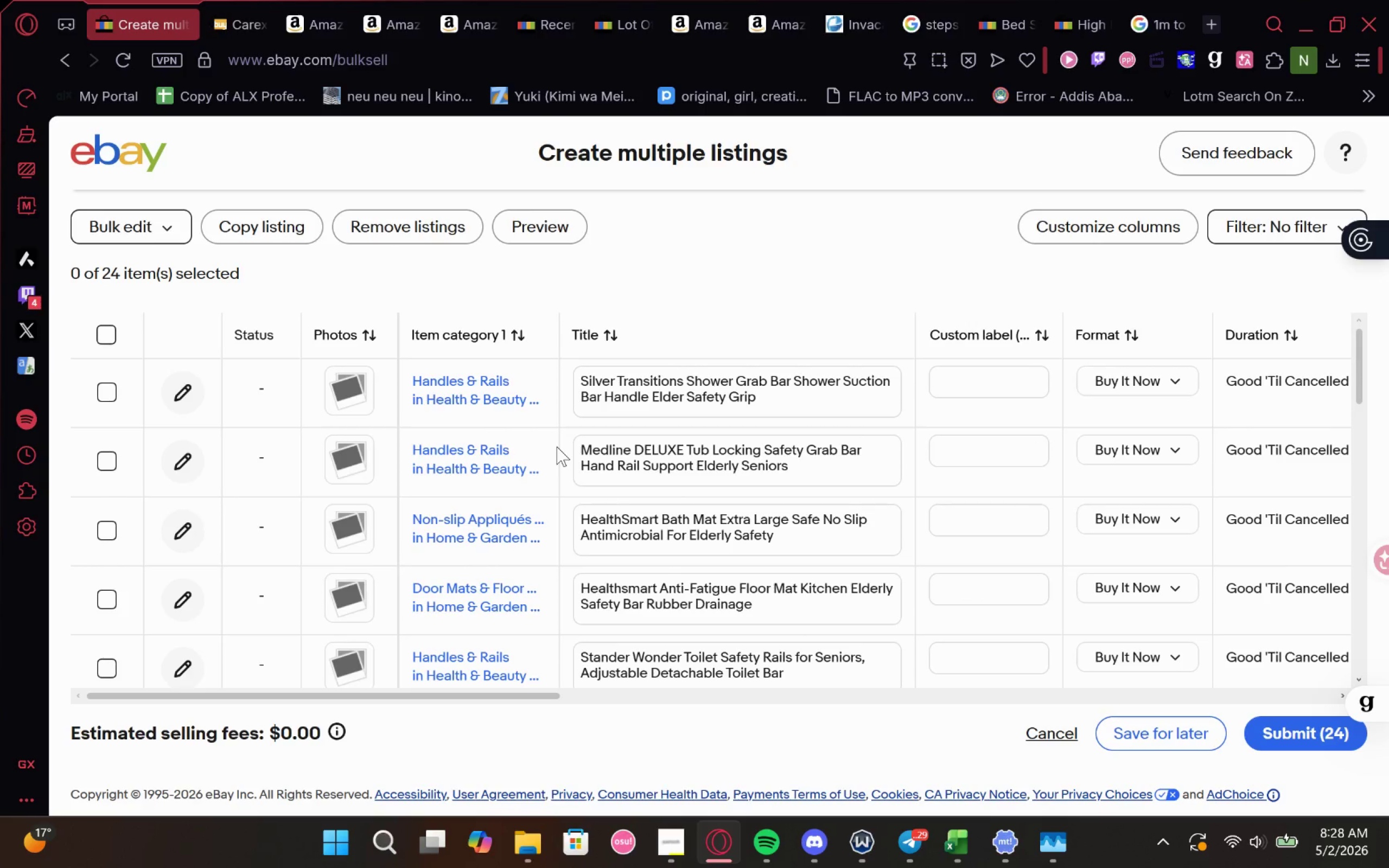 
left_click([112, 529])
 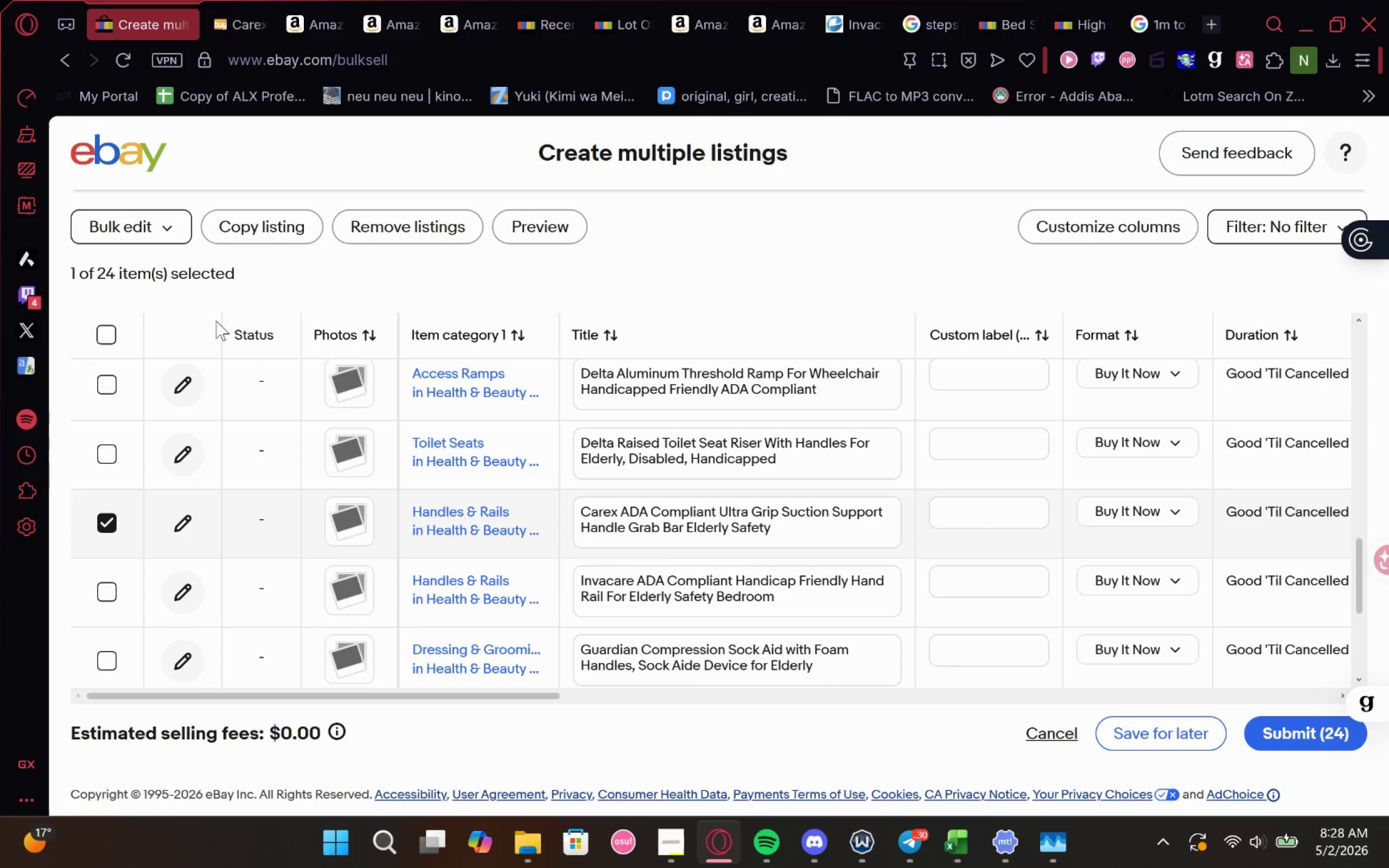 
left_click([235, 221])
 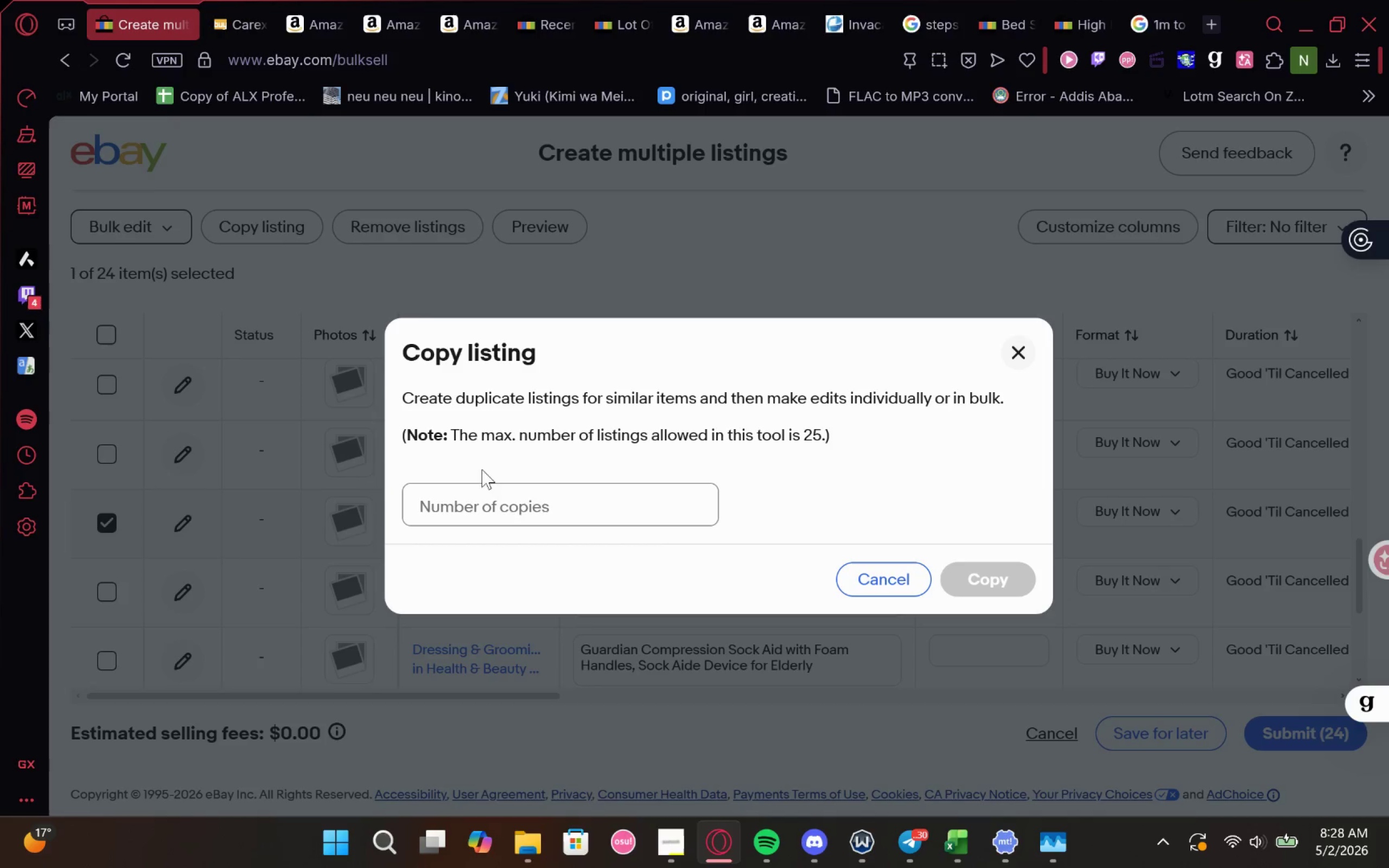 
left_click([494, 495])
 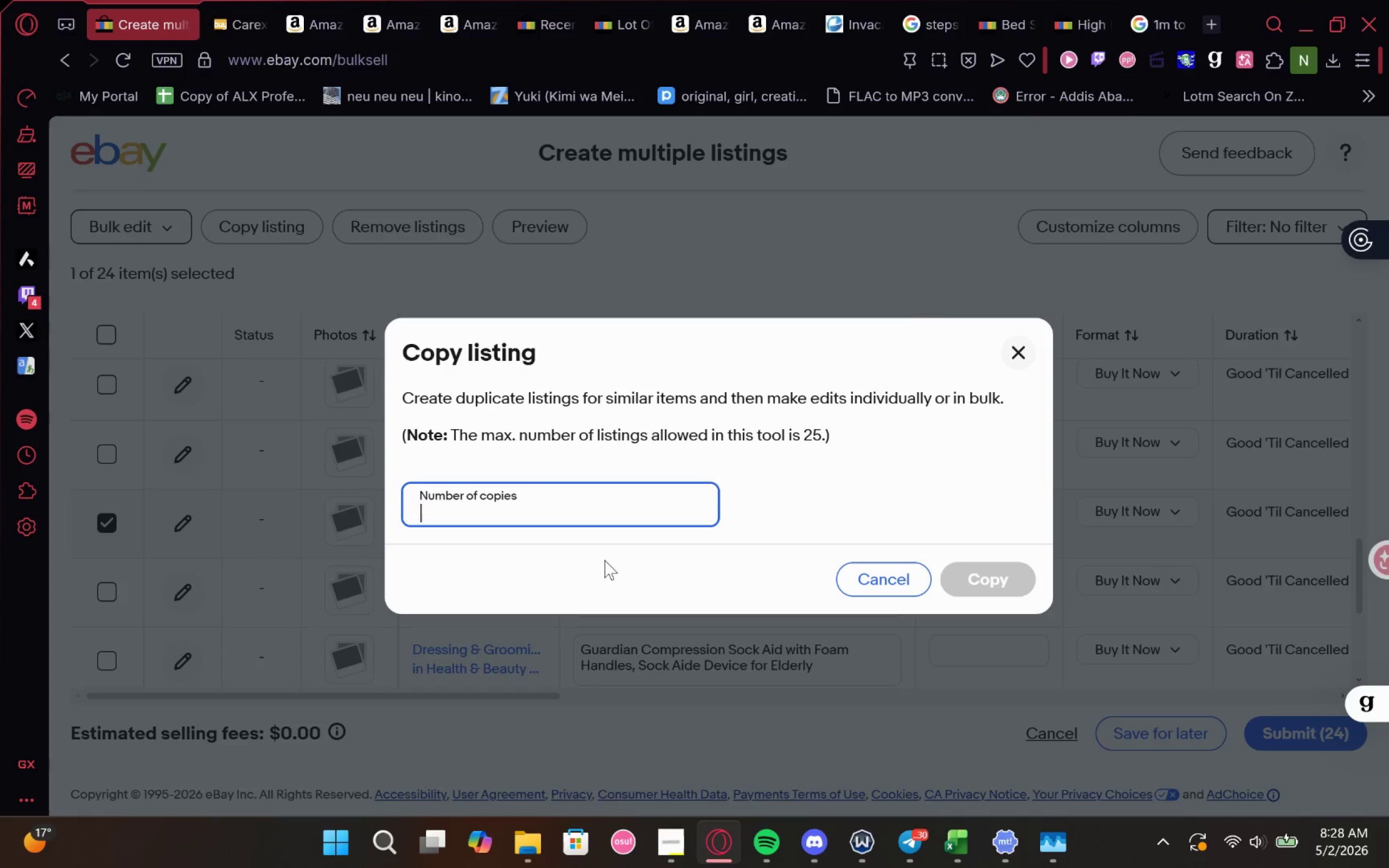 
key(1)
 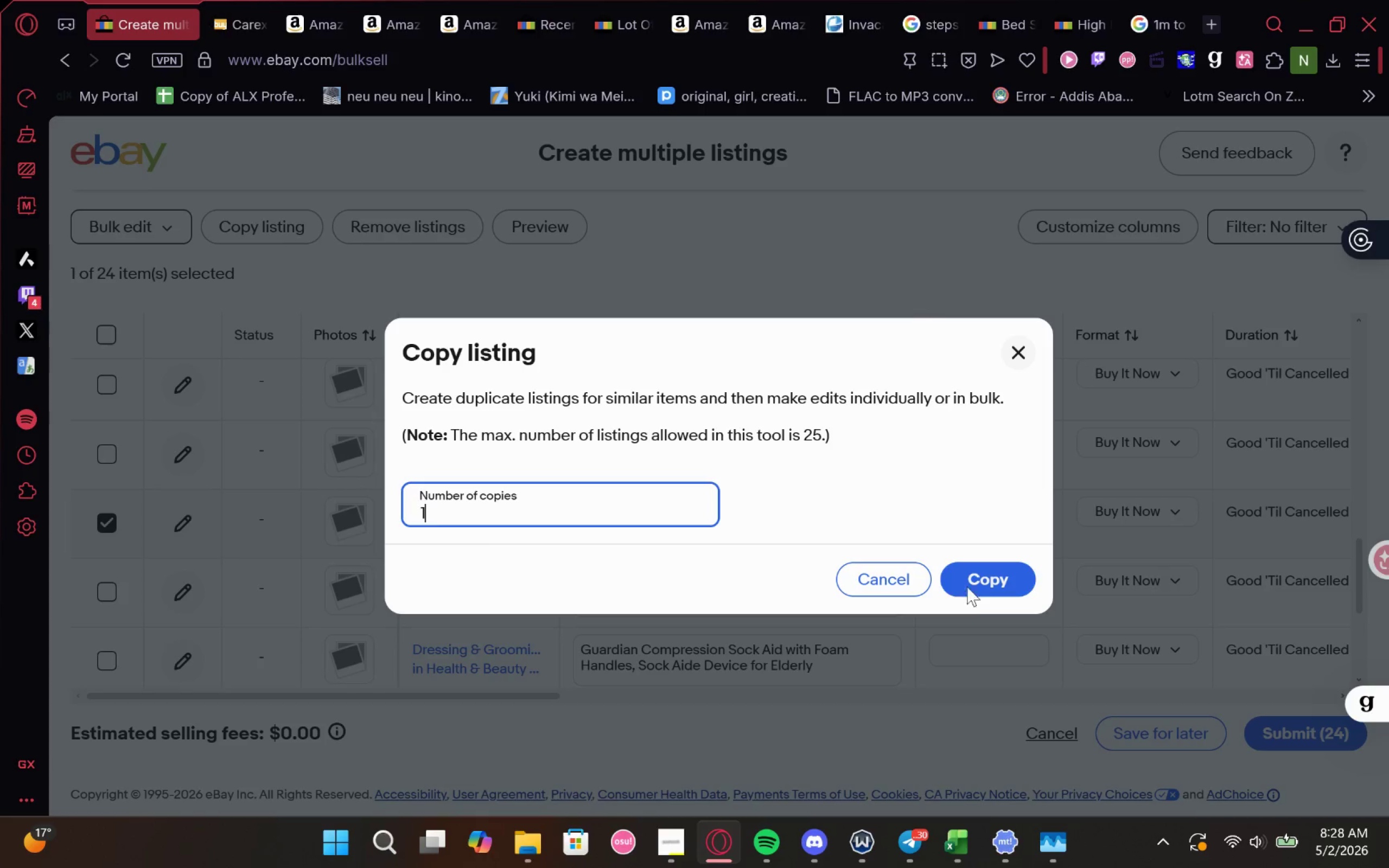 
left_click([973, 580])
 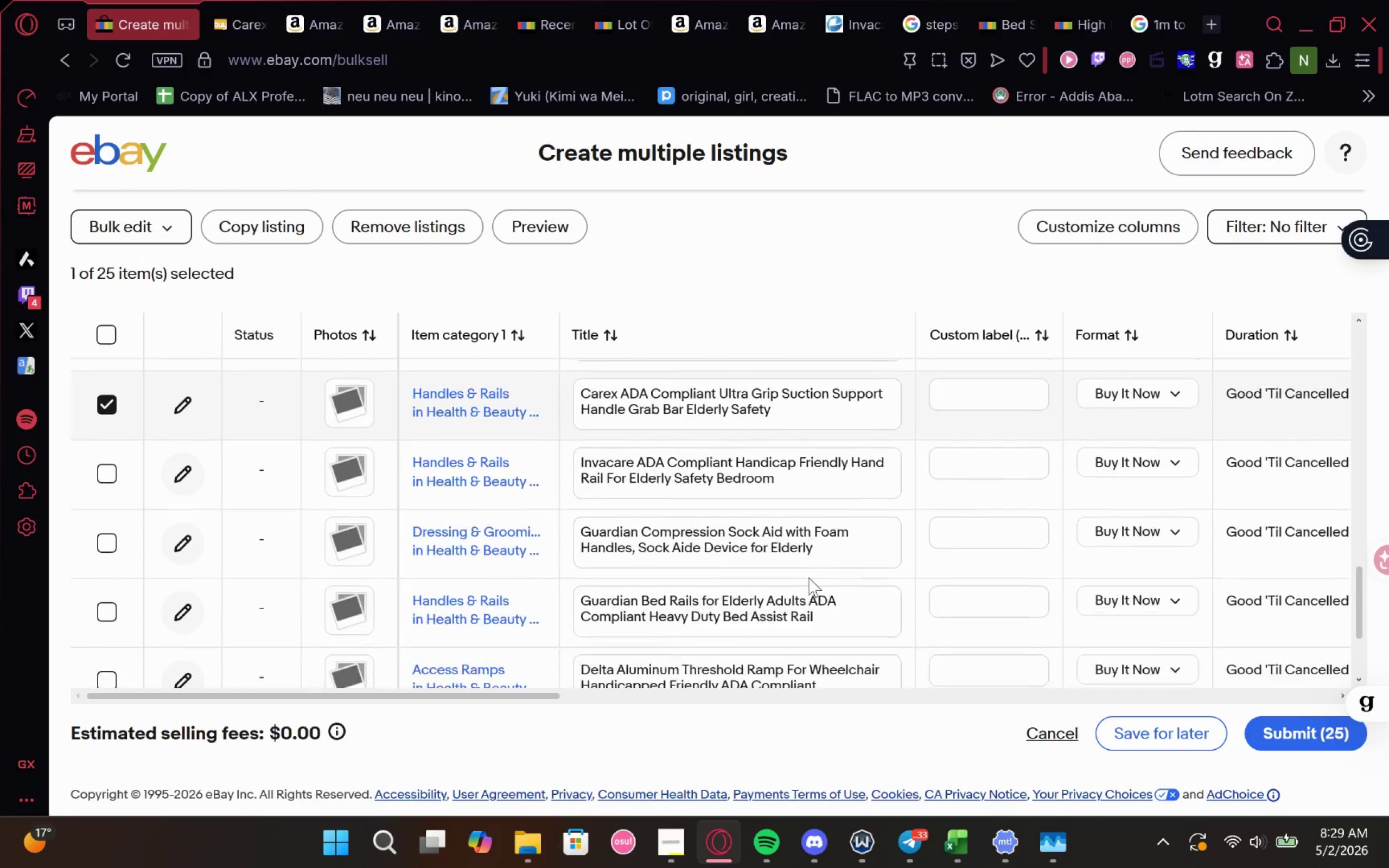 
wait(13.65)
 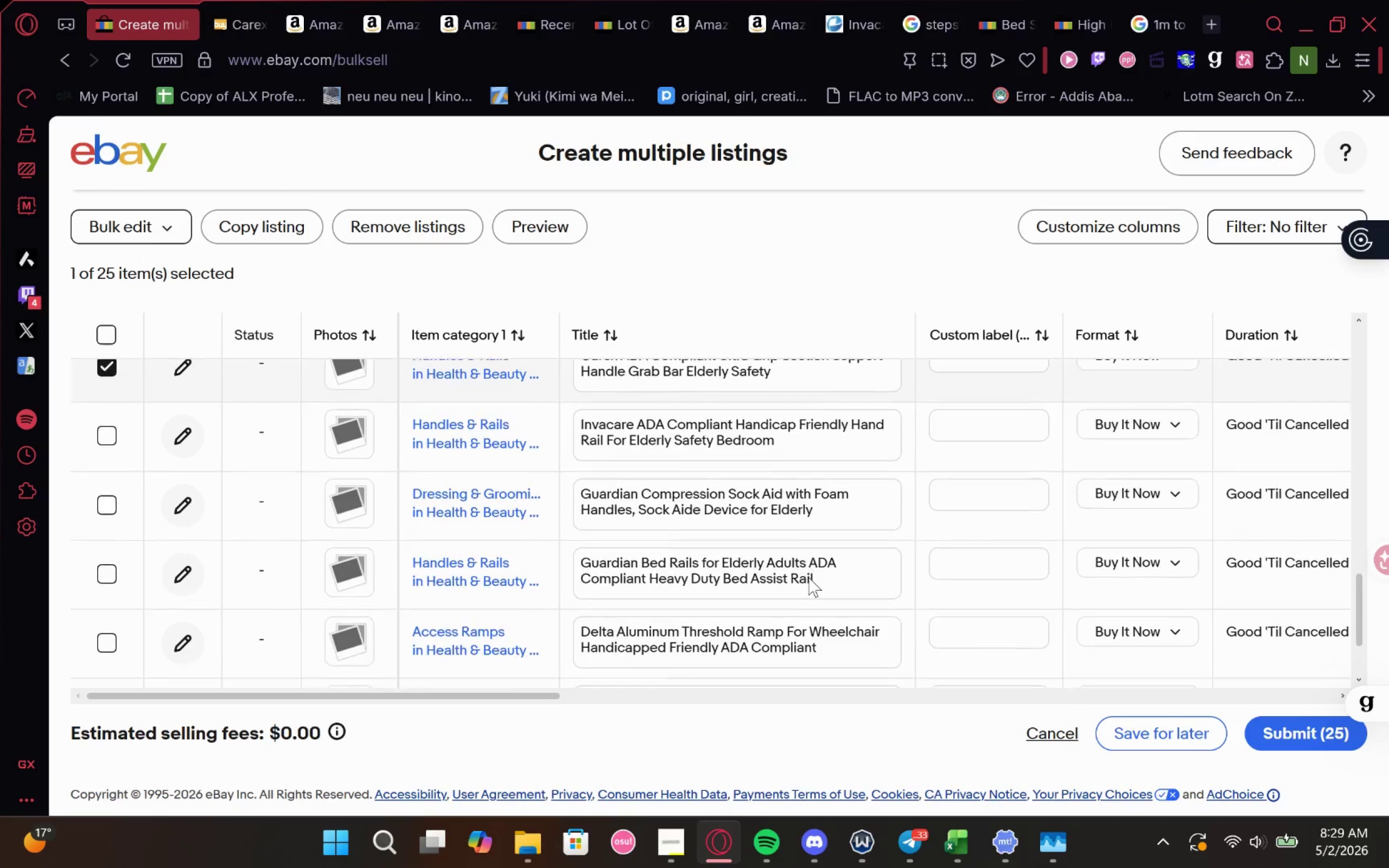 
key(Control+F)
 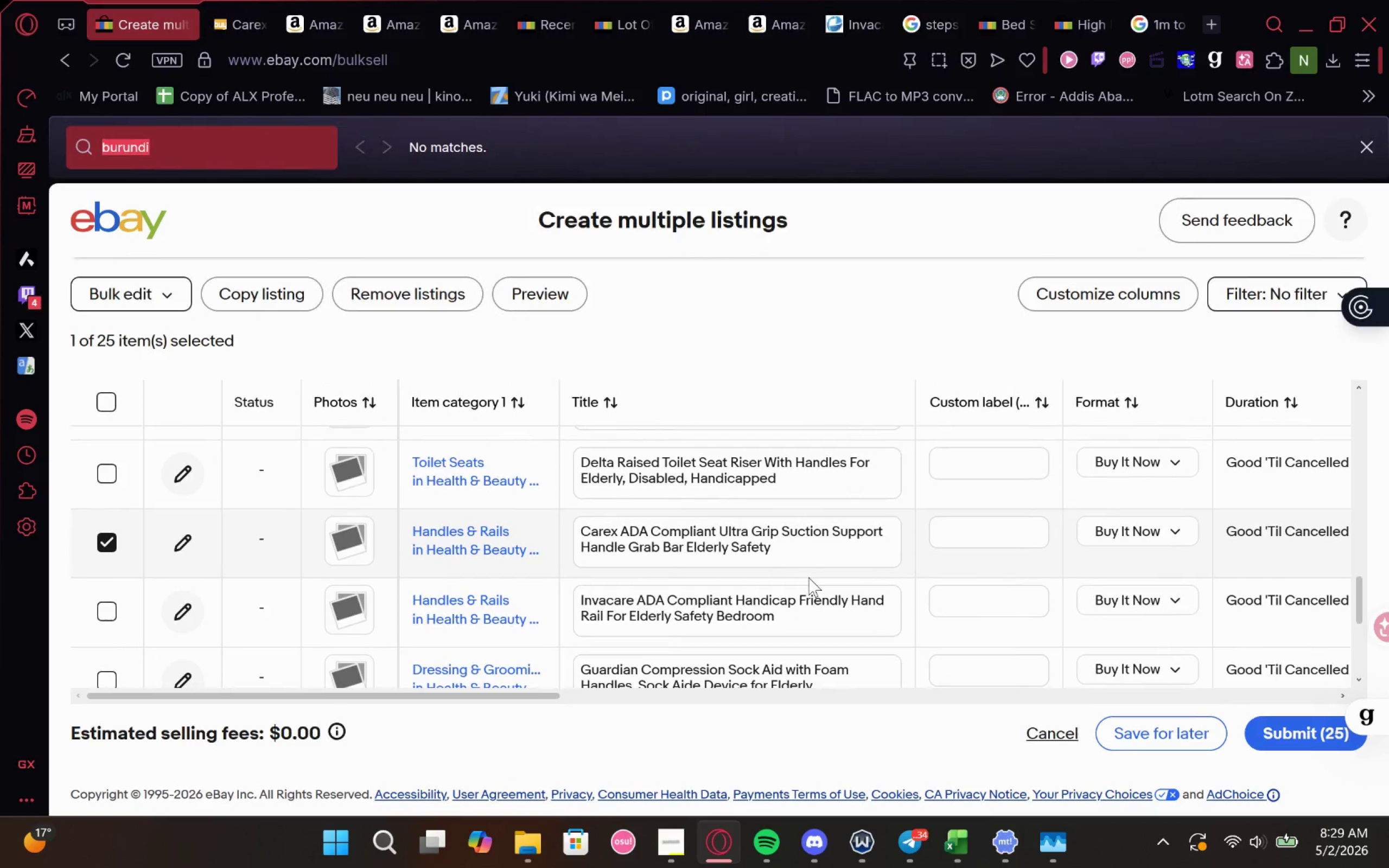 
type(carex)
 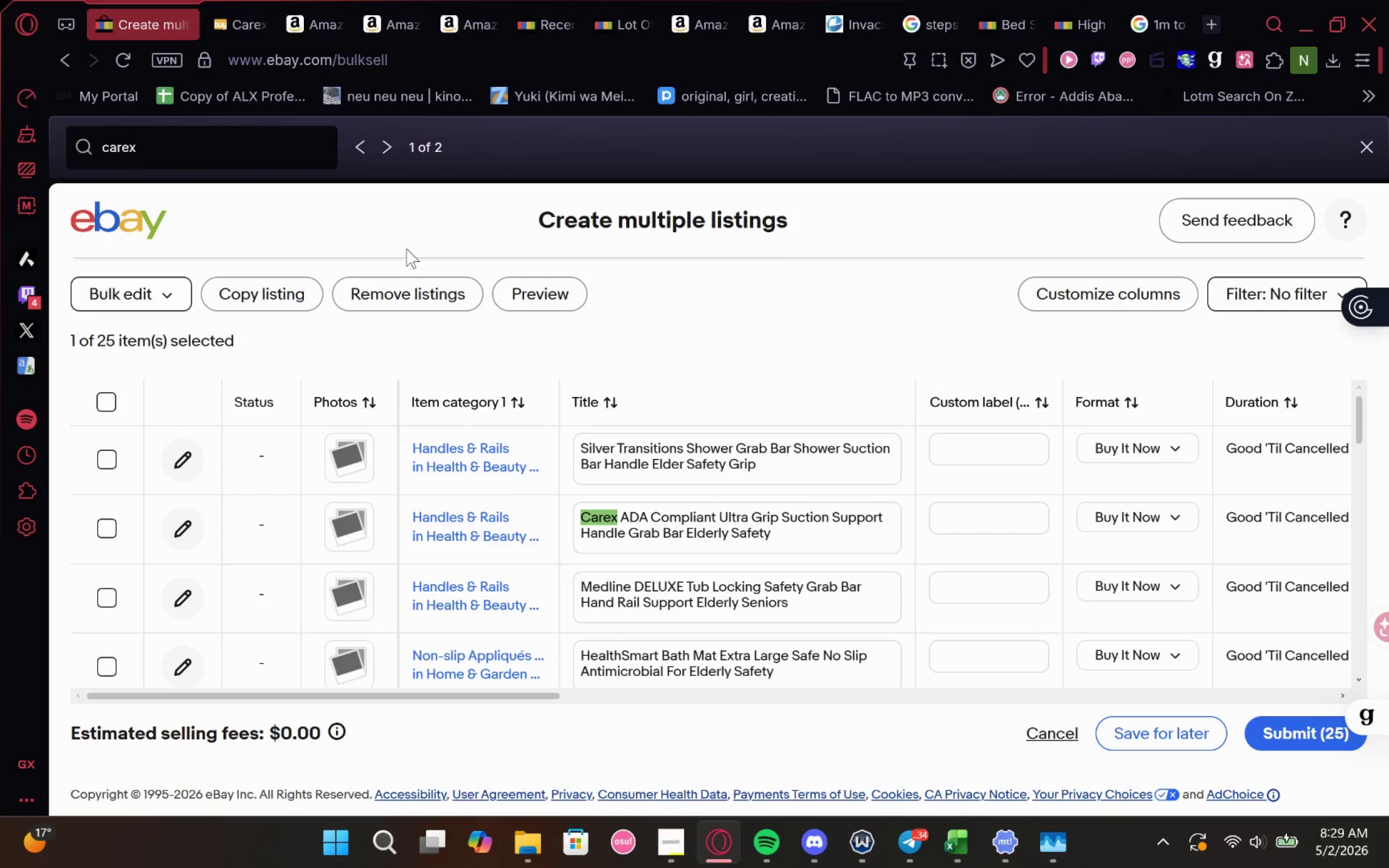 
left_click([389, 149])
 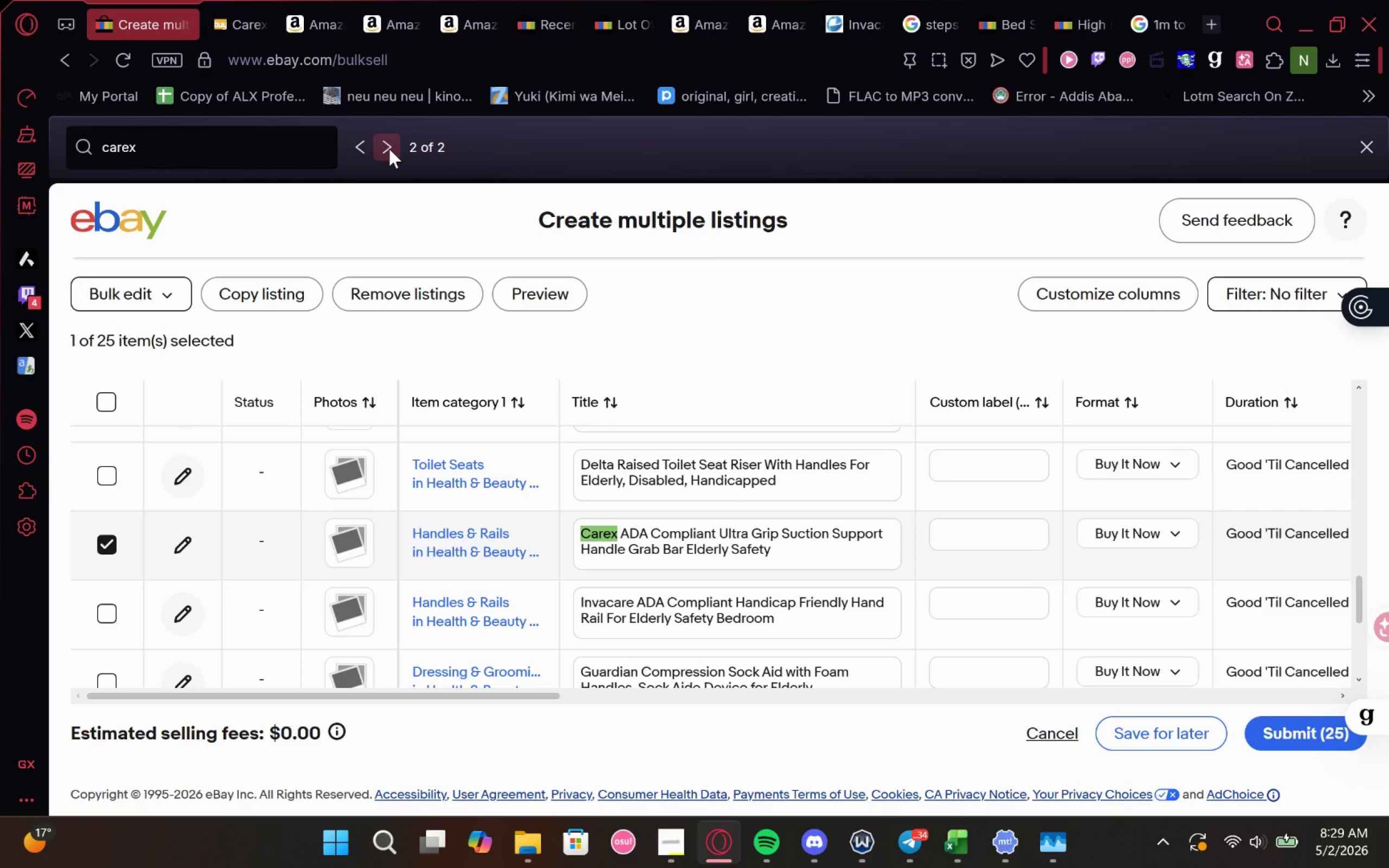 
left_click([389, 149])
 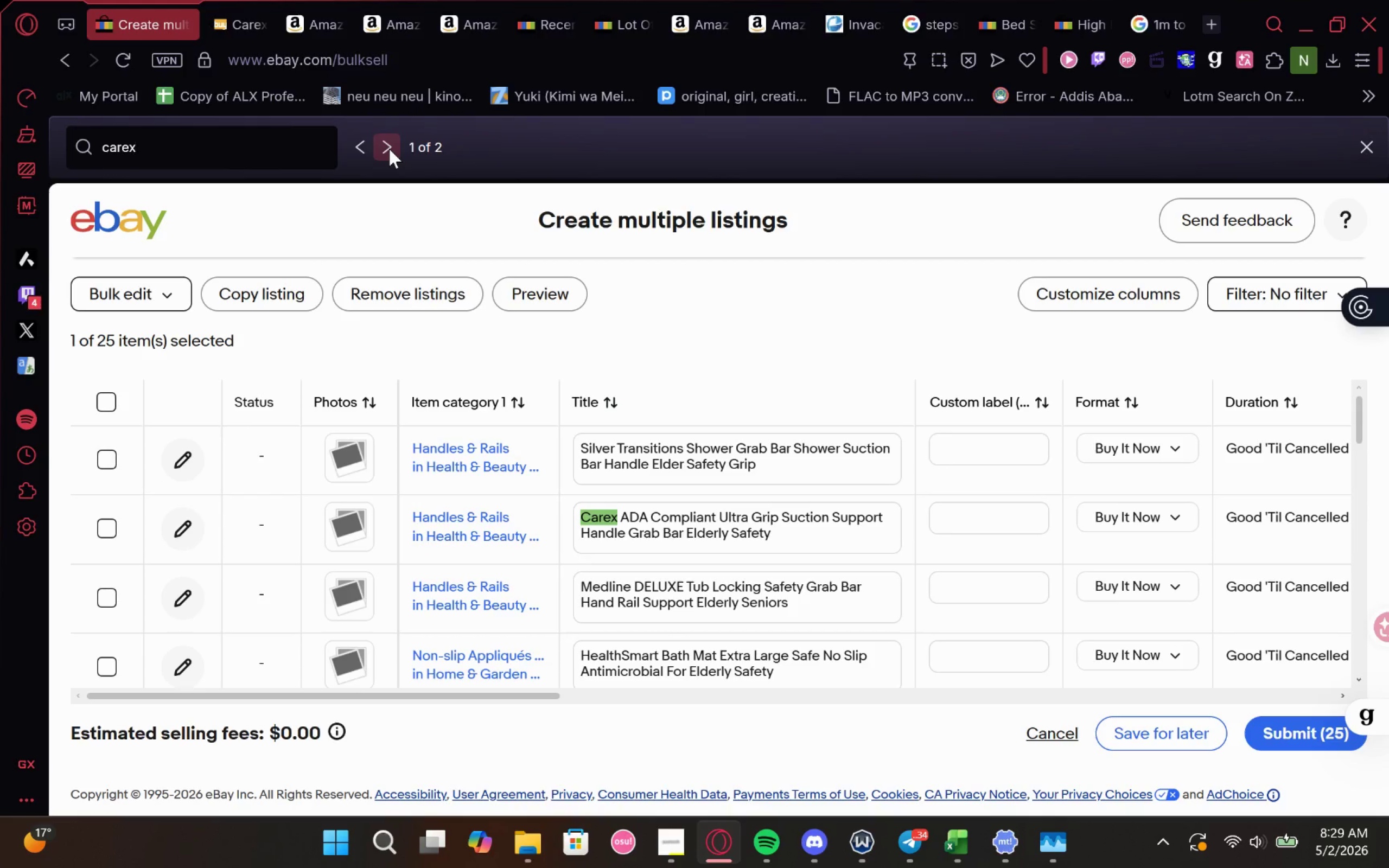 
left_click([389, 149])
 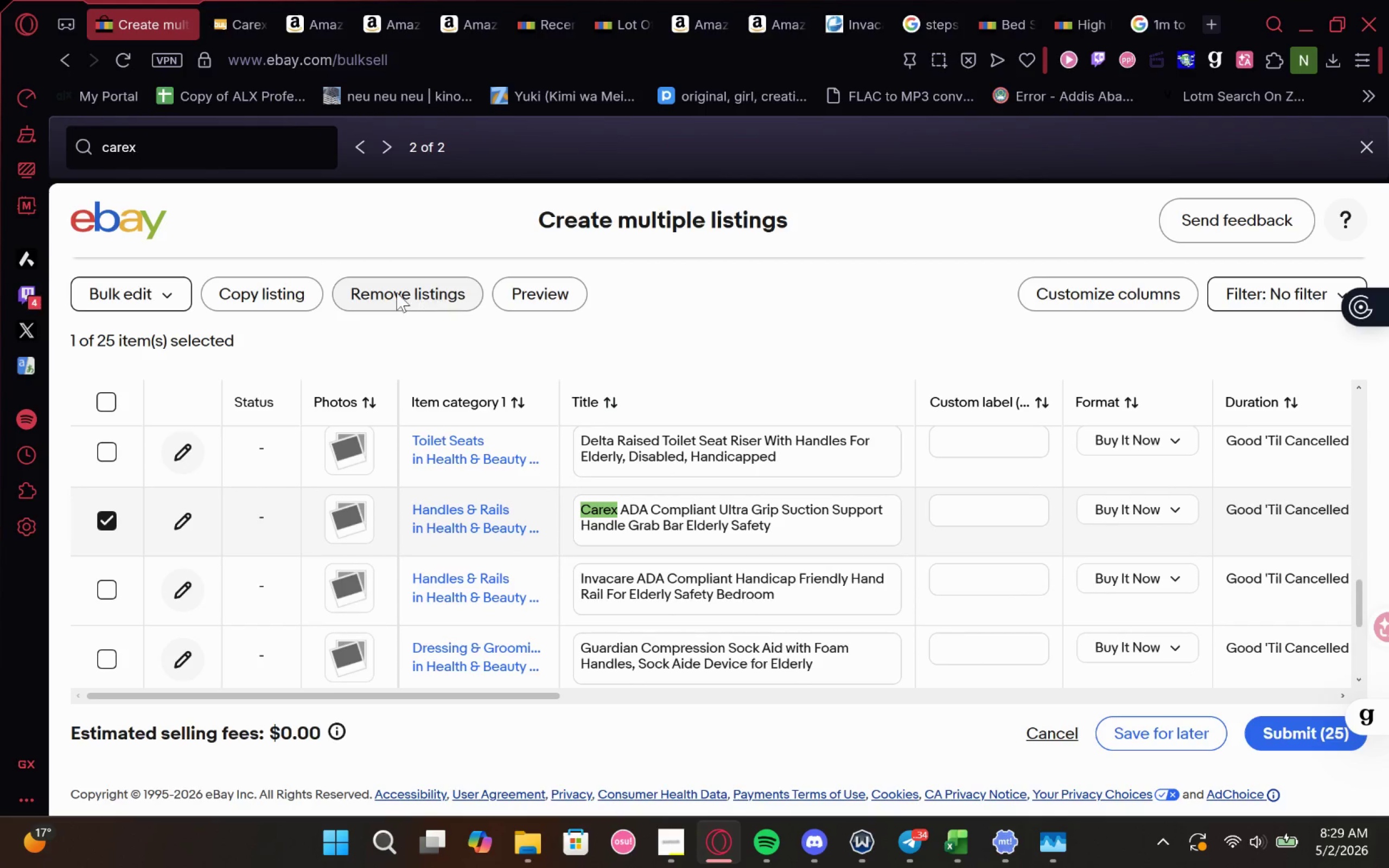 
wait(6.79)
 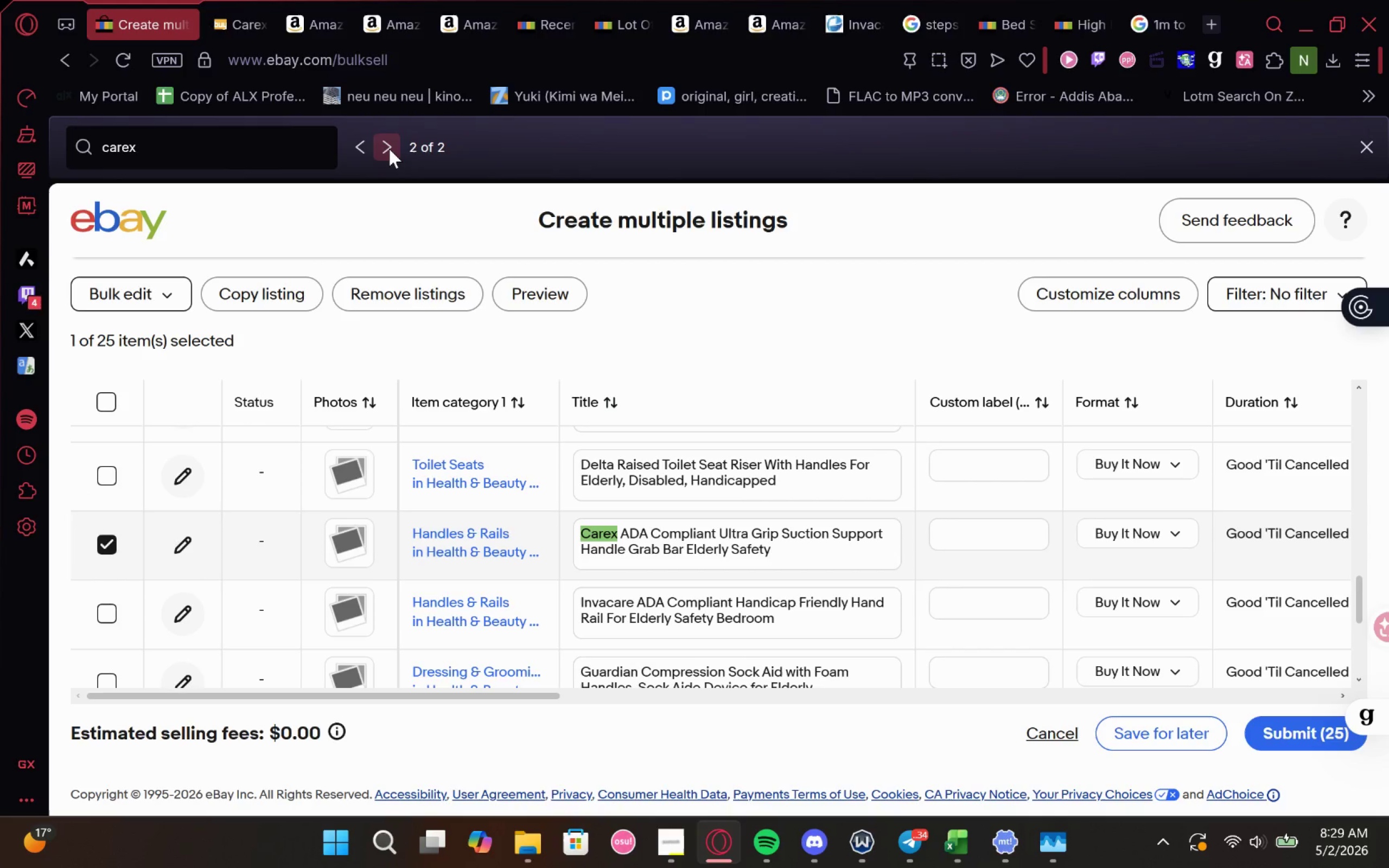 
left_click([392, 143])
 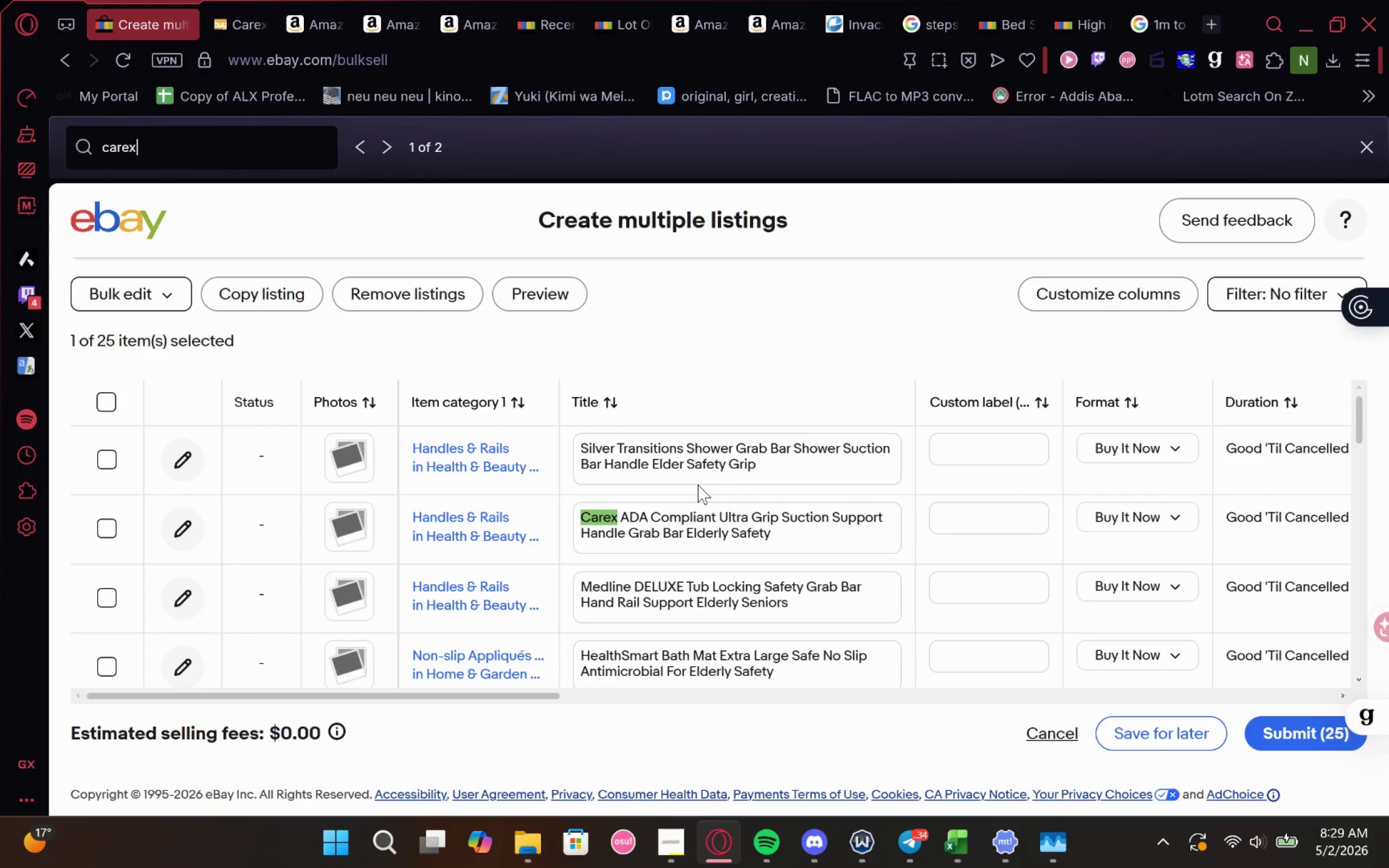 
wait(7.12)
 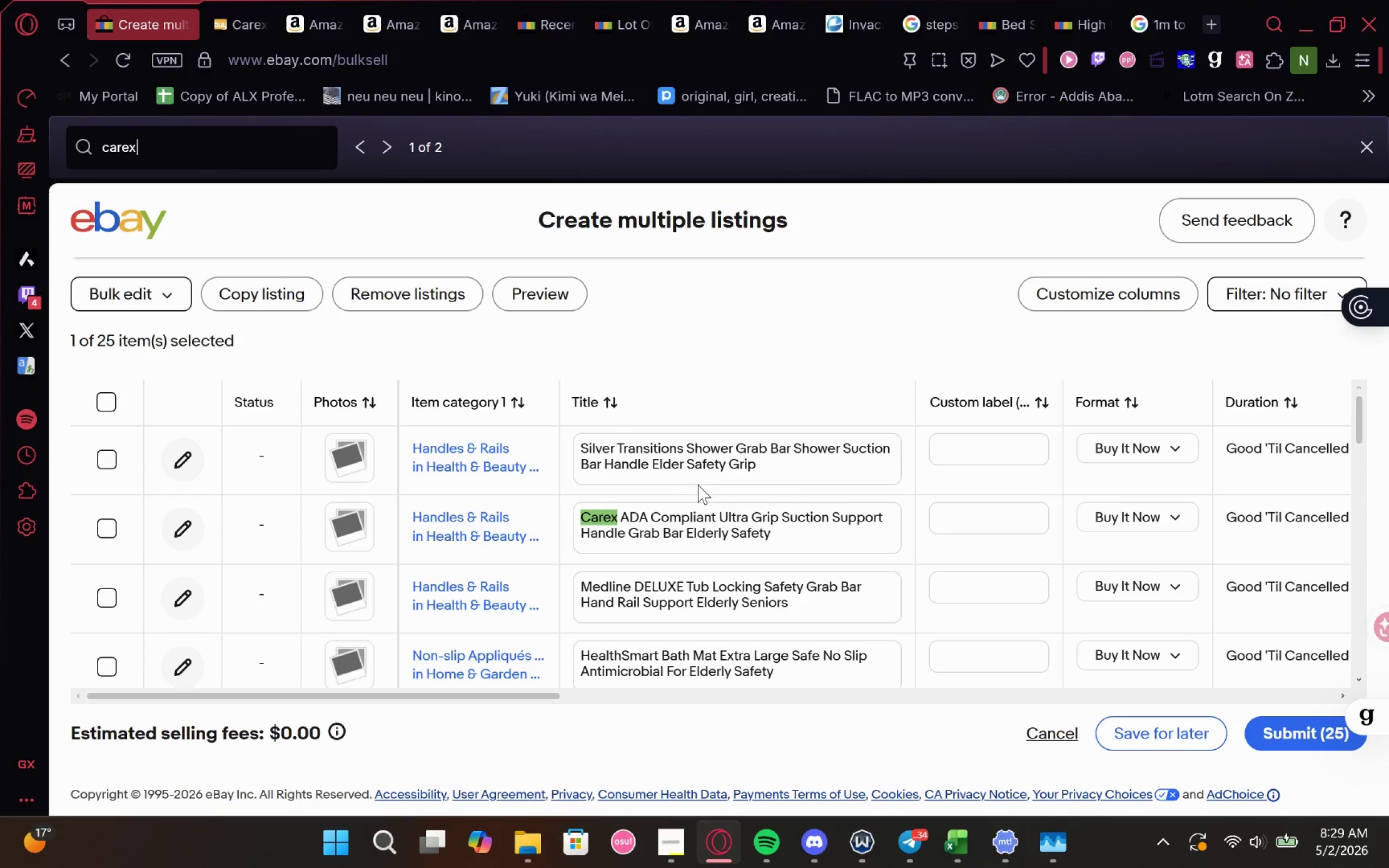 
left_click([954, 771])
 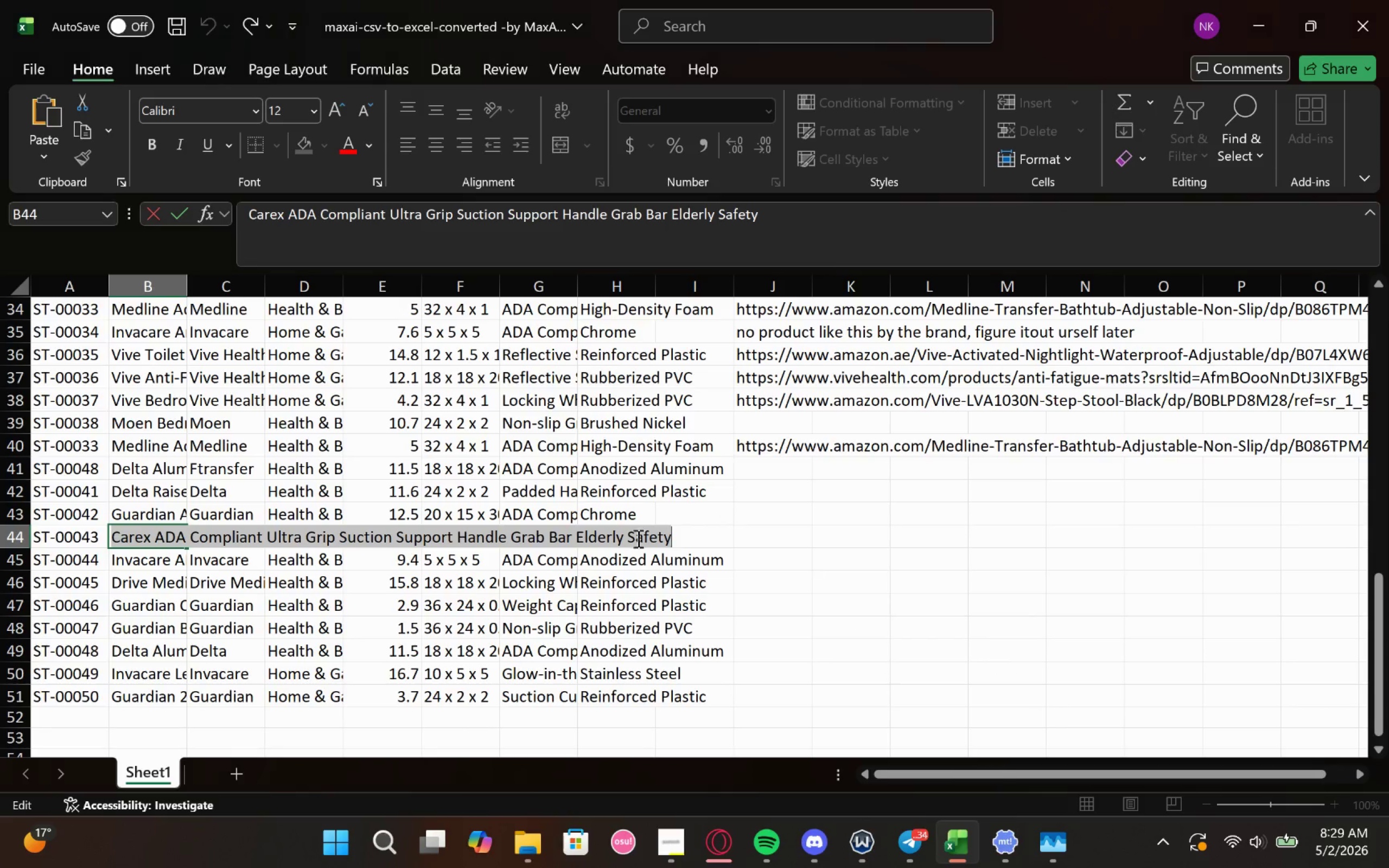 
scroll: coordinate [625, 544], scroll_direction: up, amount: 2.0
 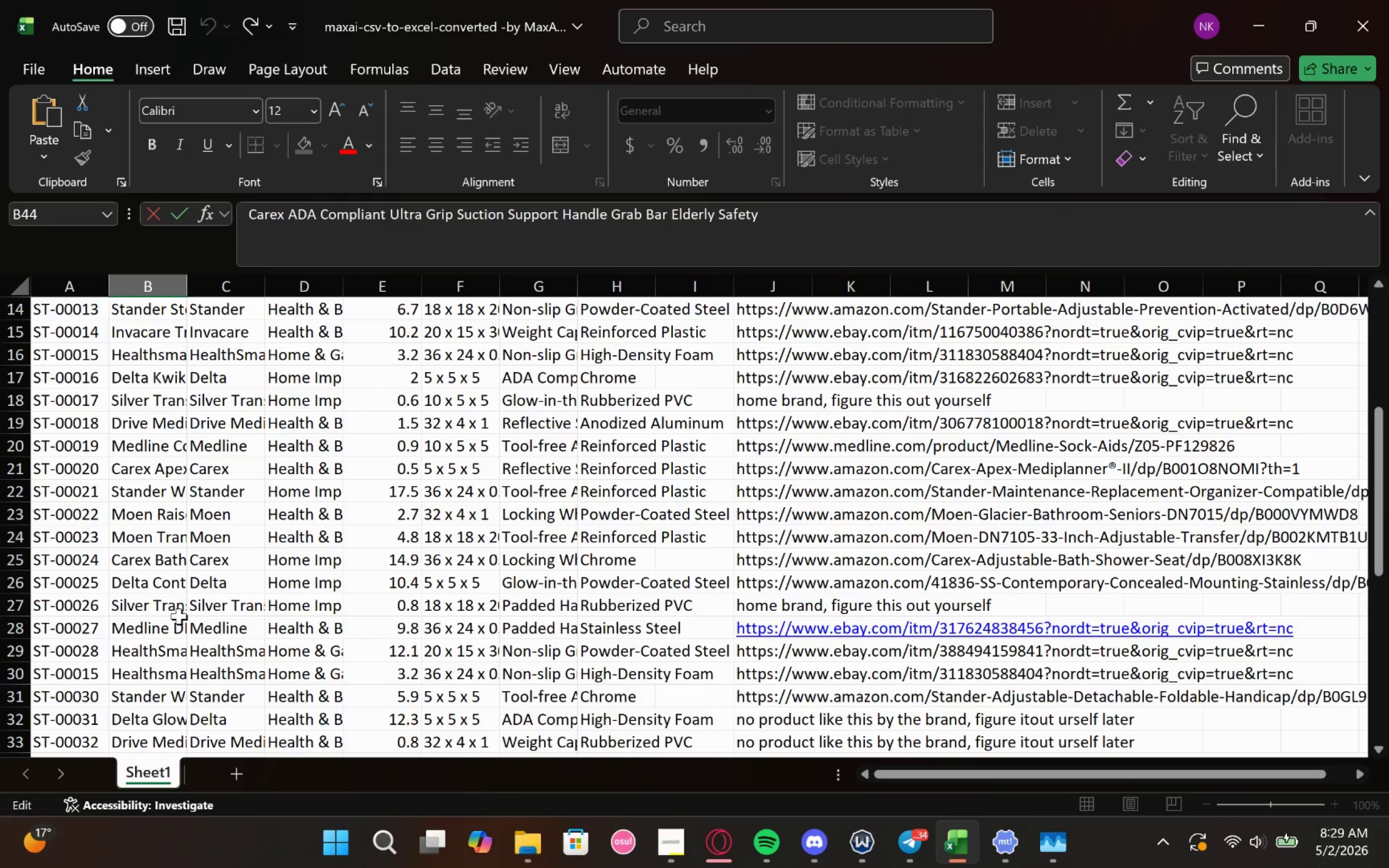 
wait(5.52)
 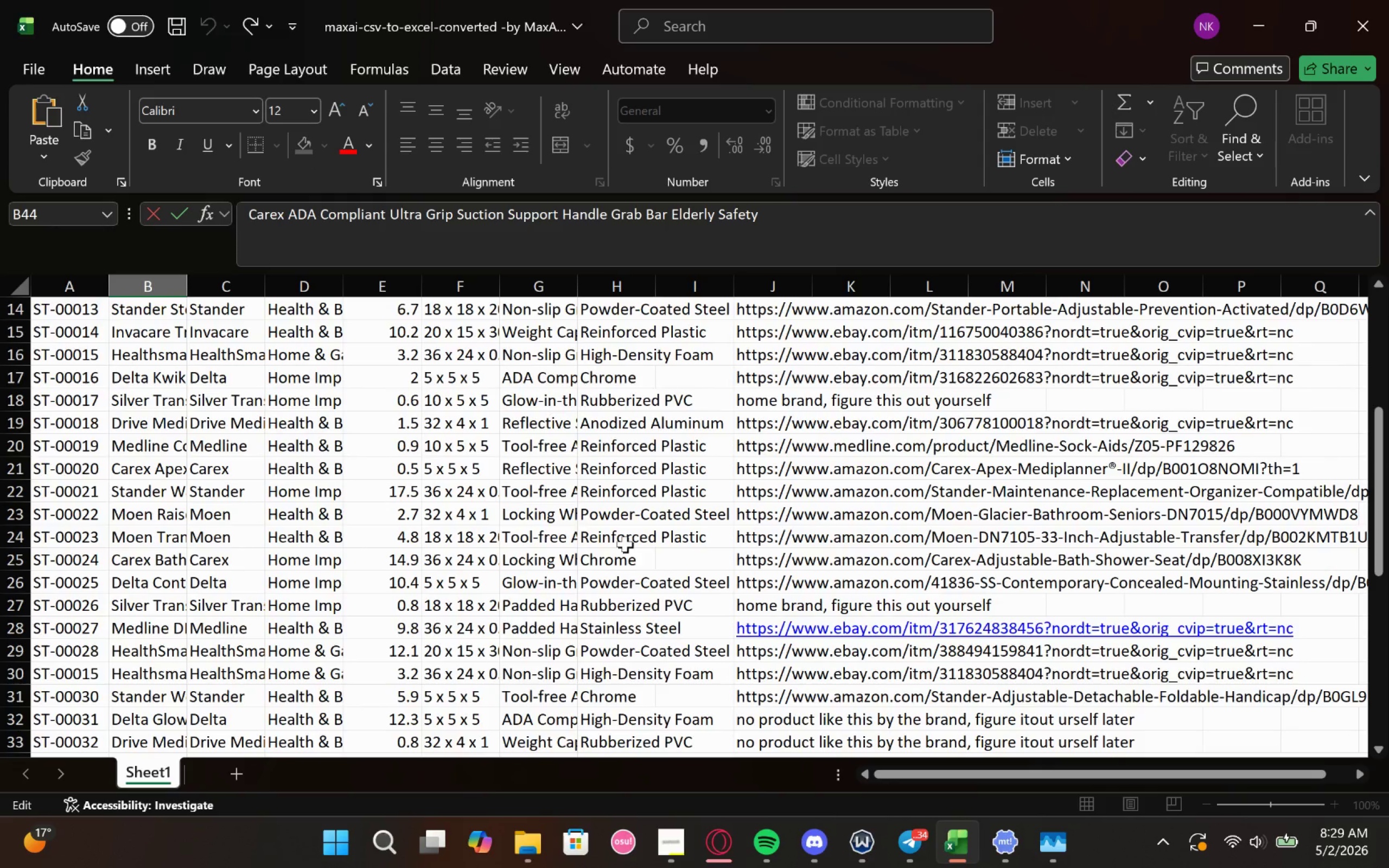 
left_click([1251, 7])
 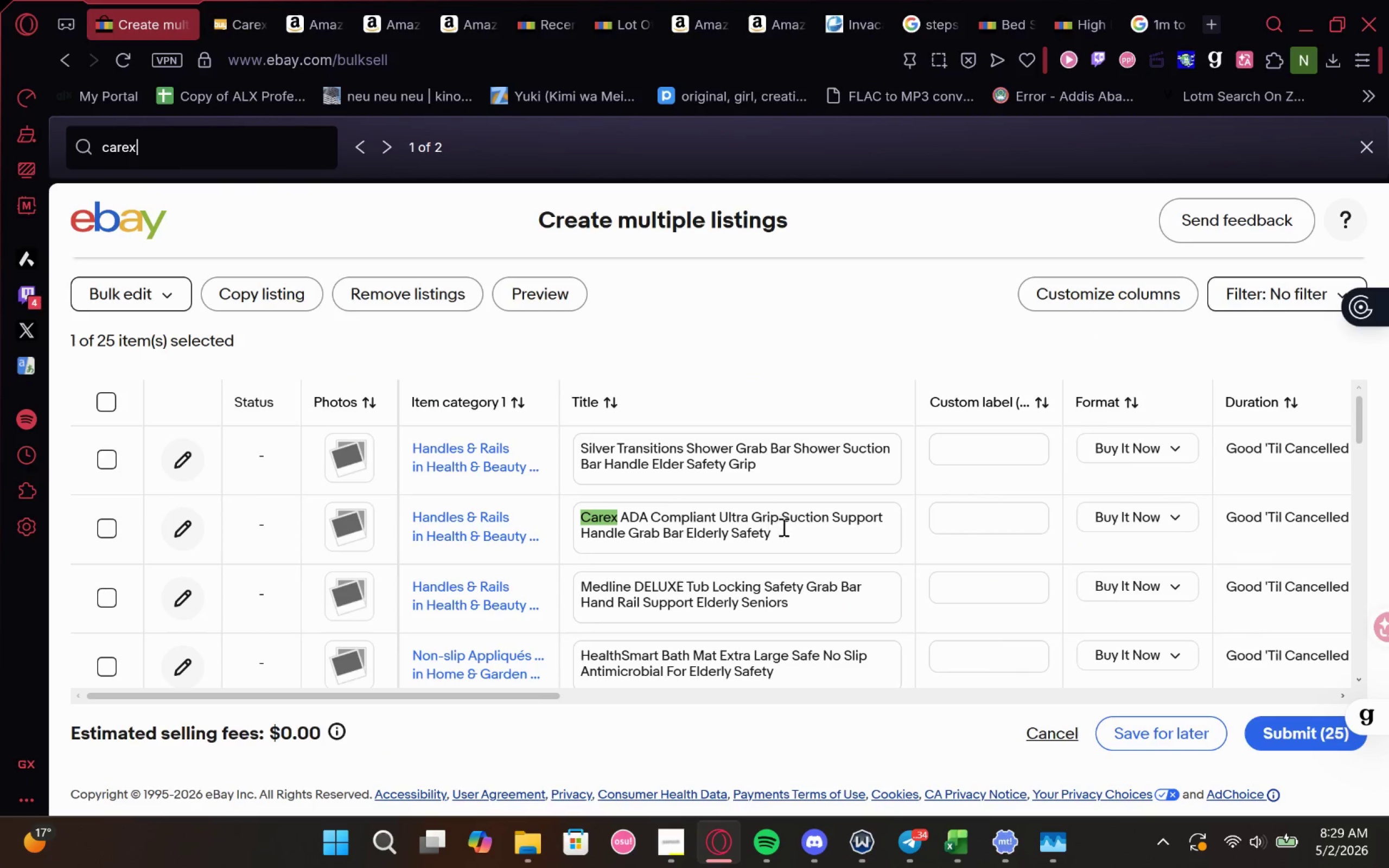 
left_click_drag(start_coordinate=[786, 529], to_coordinate=[534, 502])
 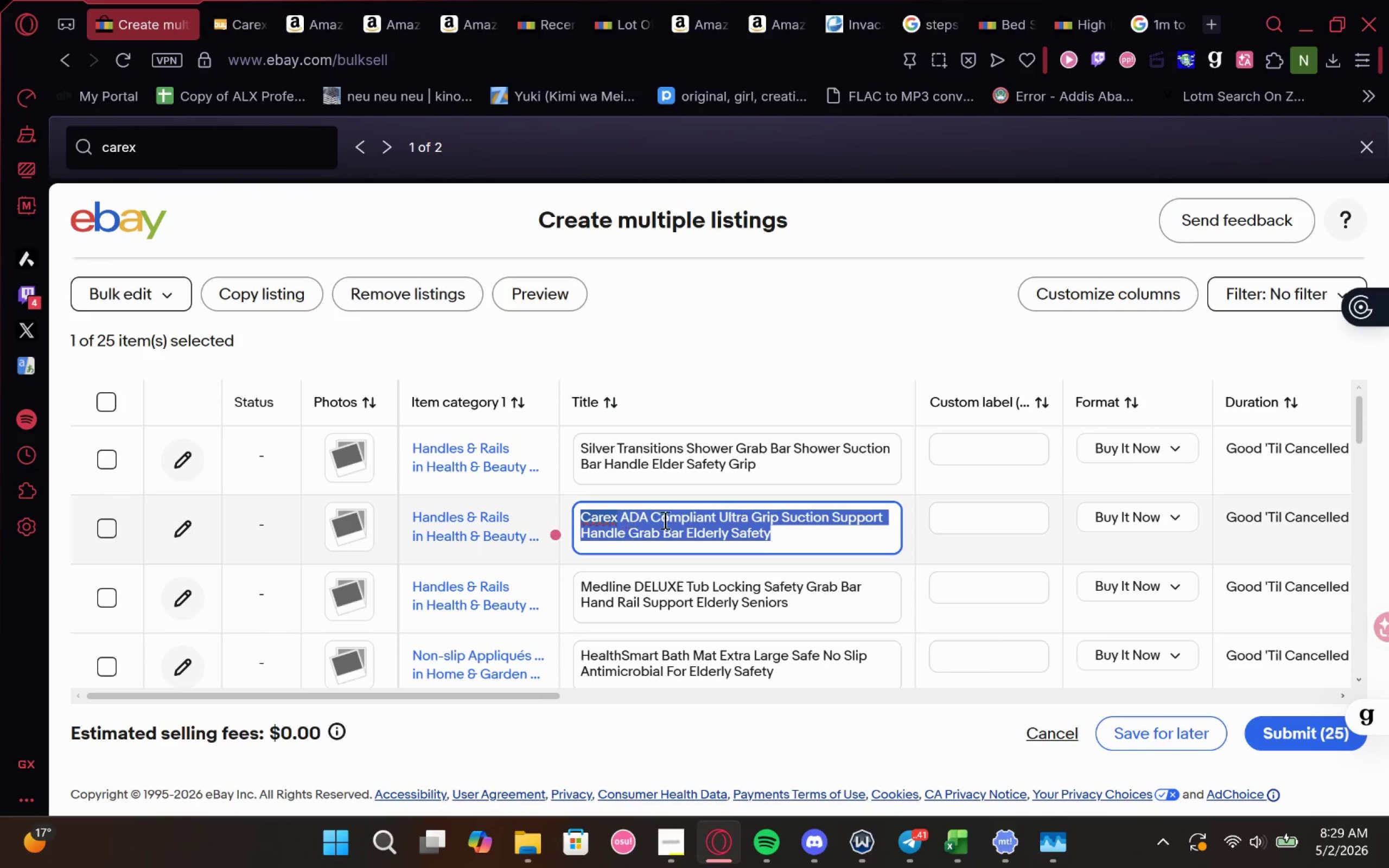 
key(Control+V)
 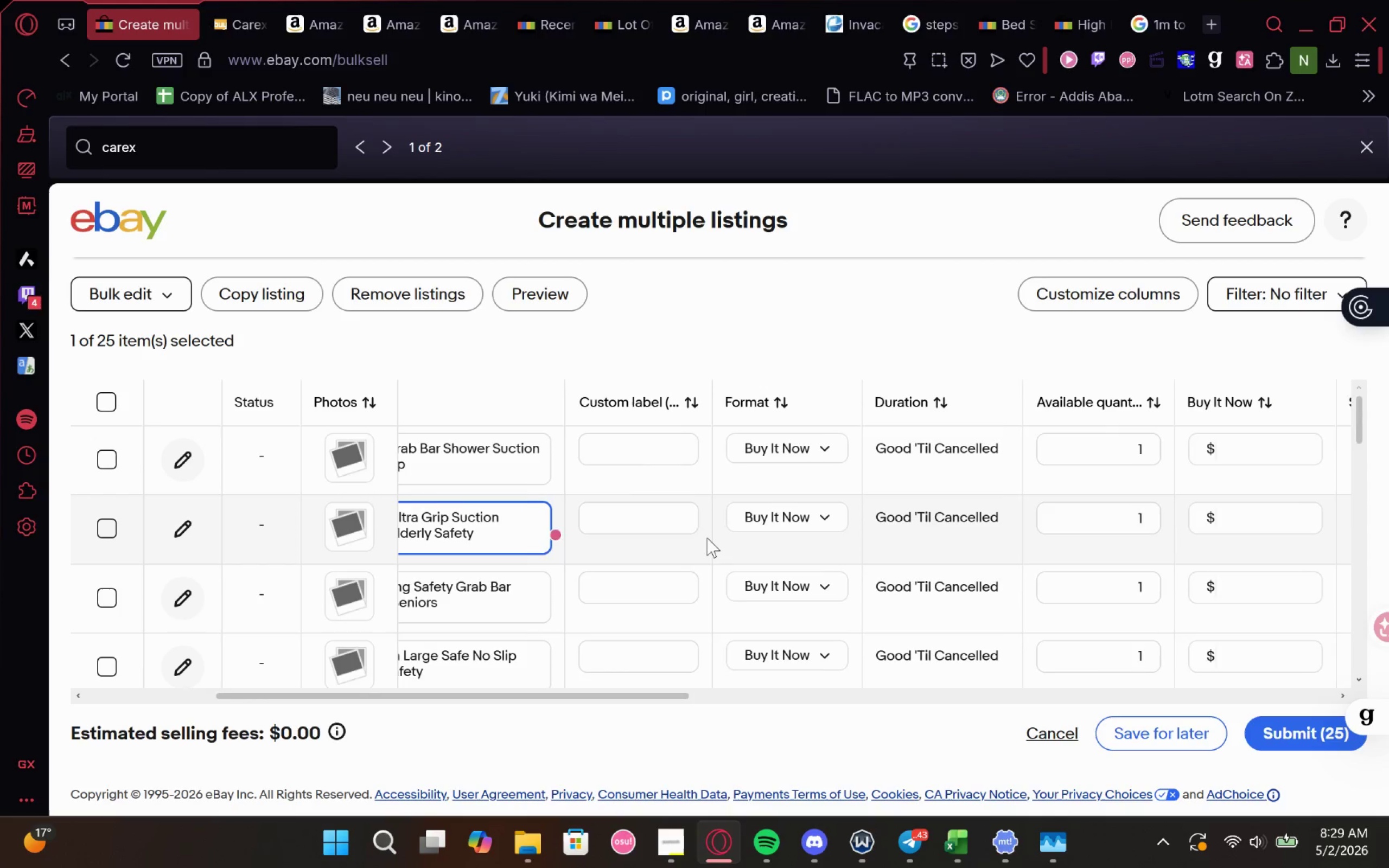 
left_click([584, 482])
 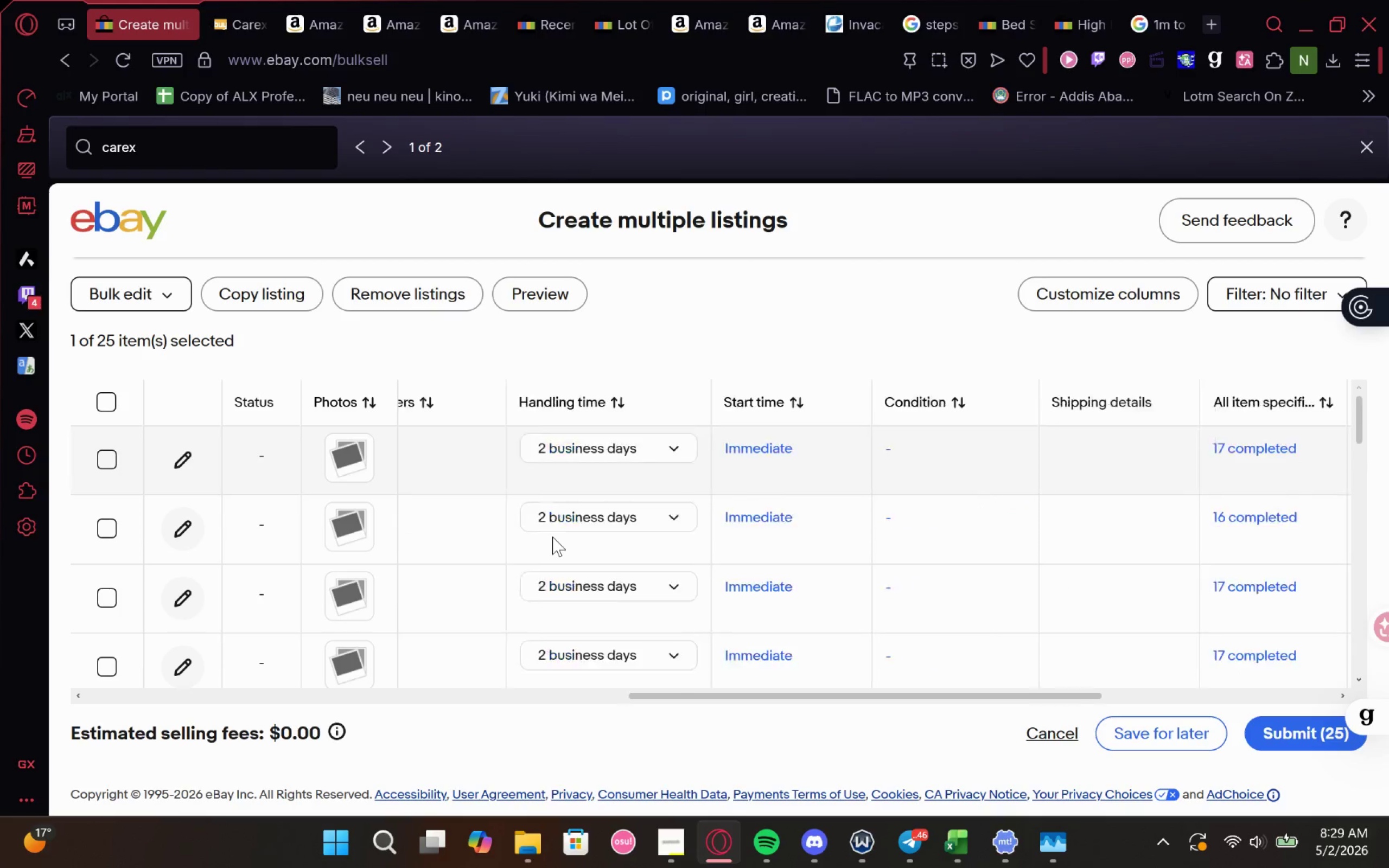 
wait(7.96)
 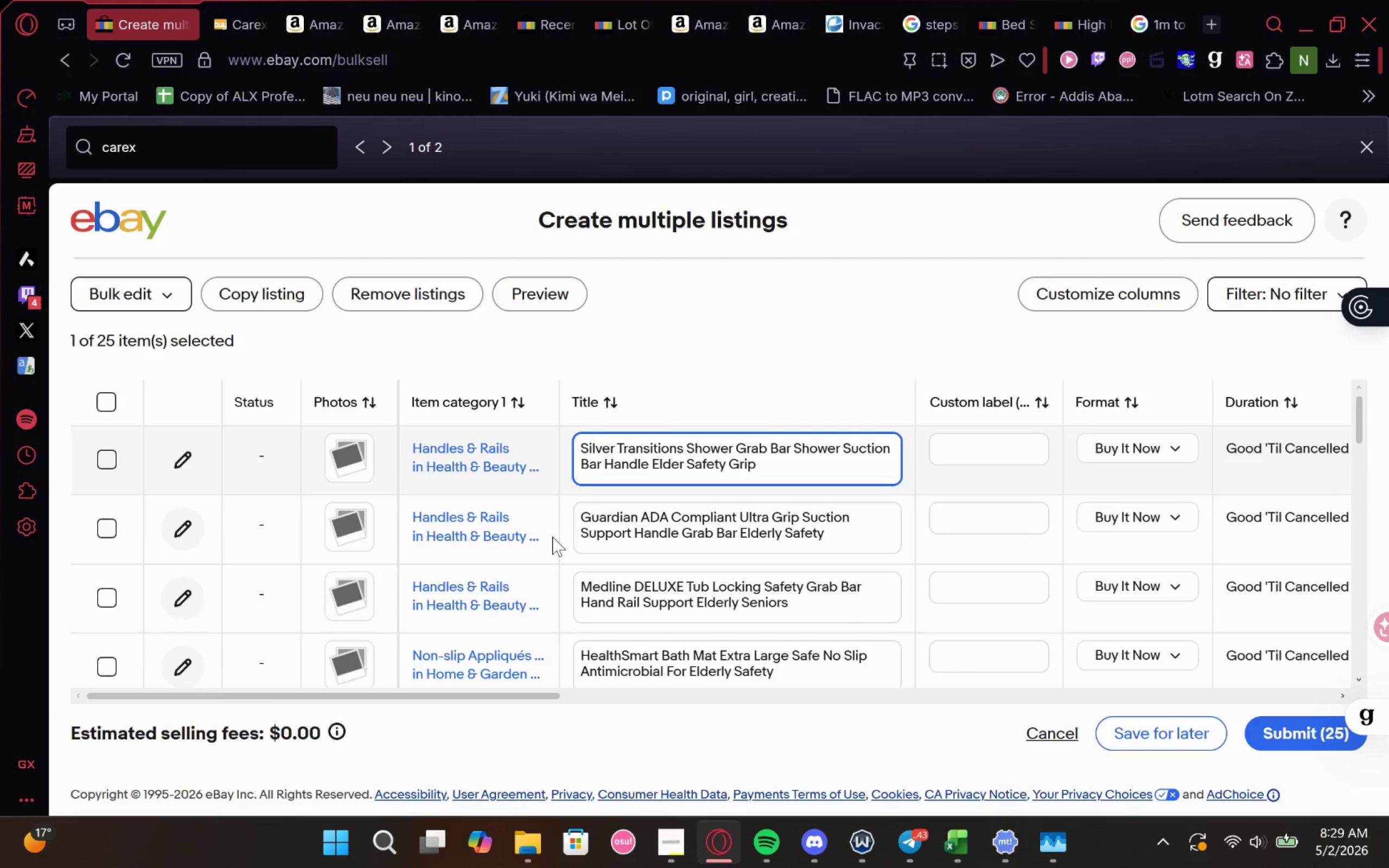 
left_click([871, 514])
 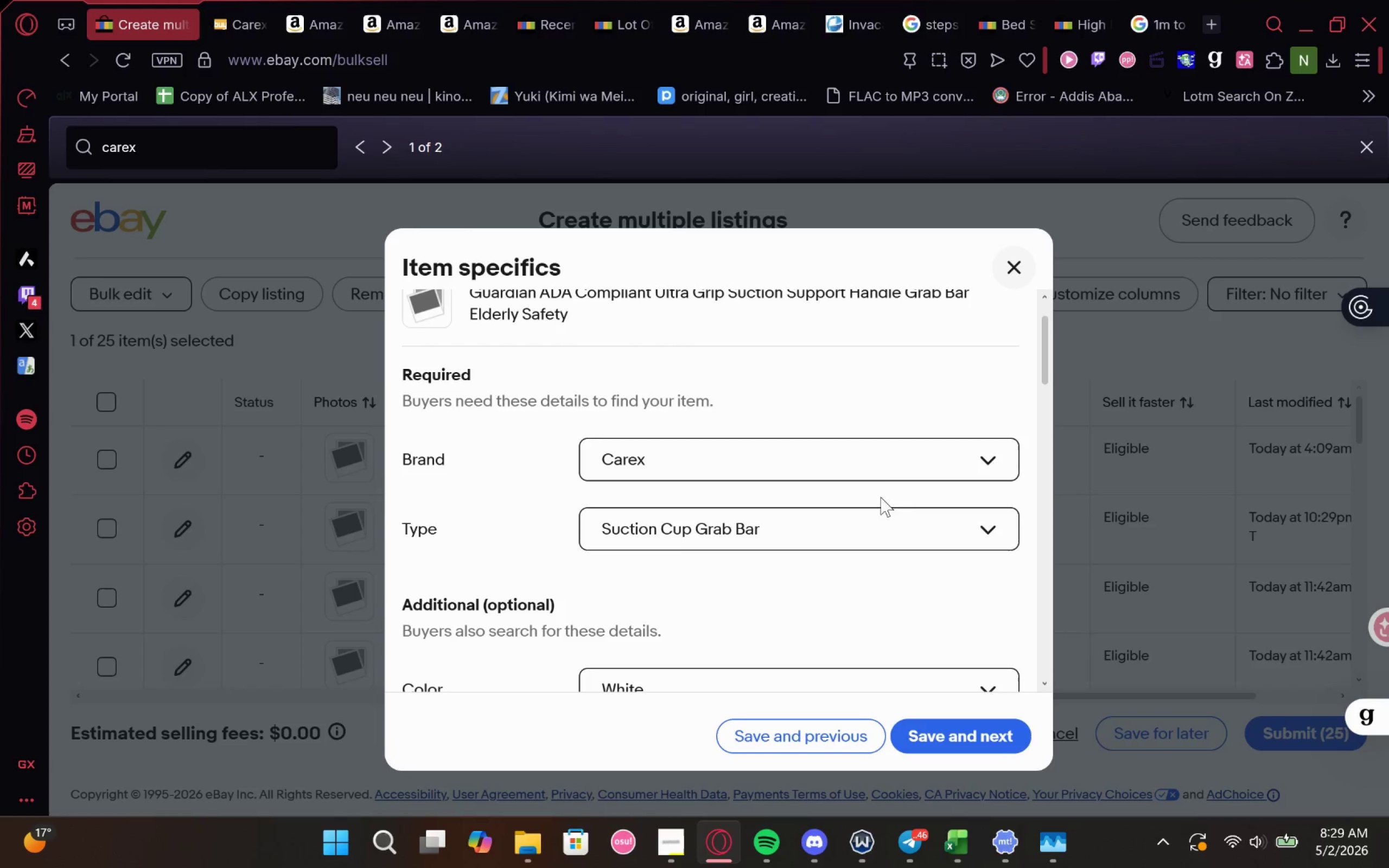 
left_click([885, 471])
 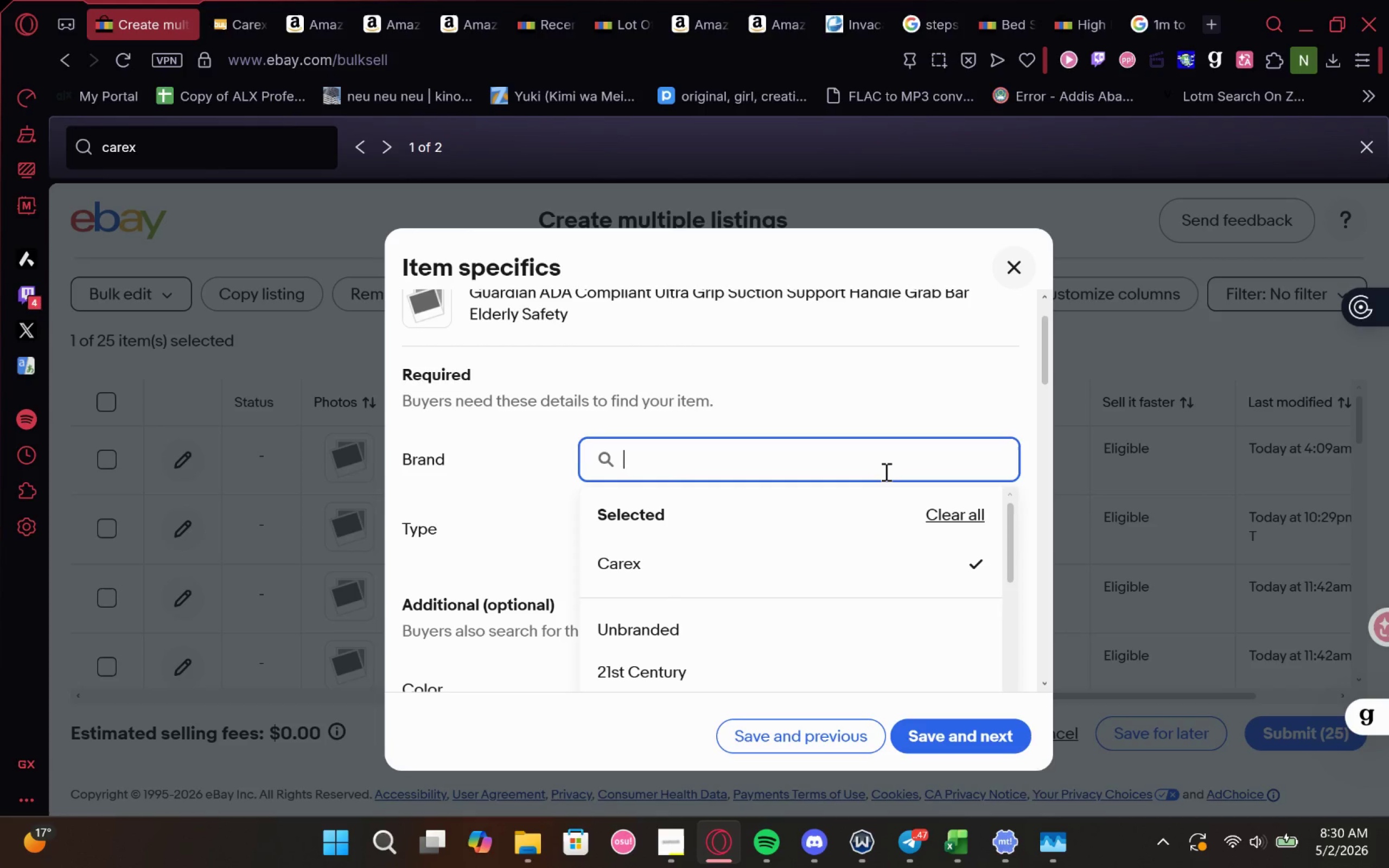 
type(Guardia)
 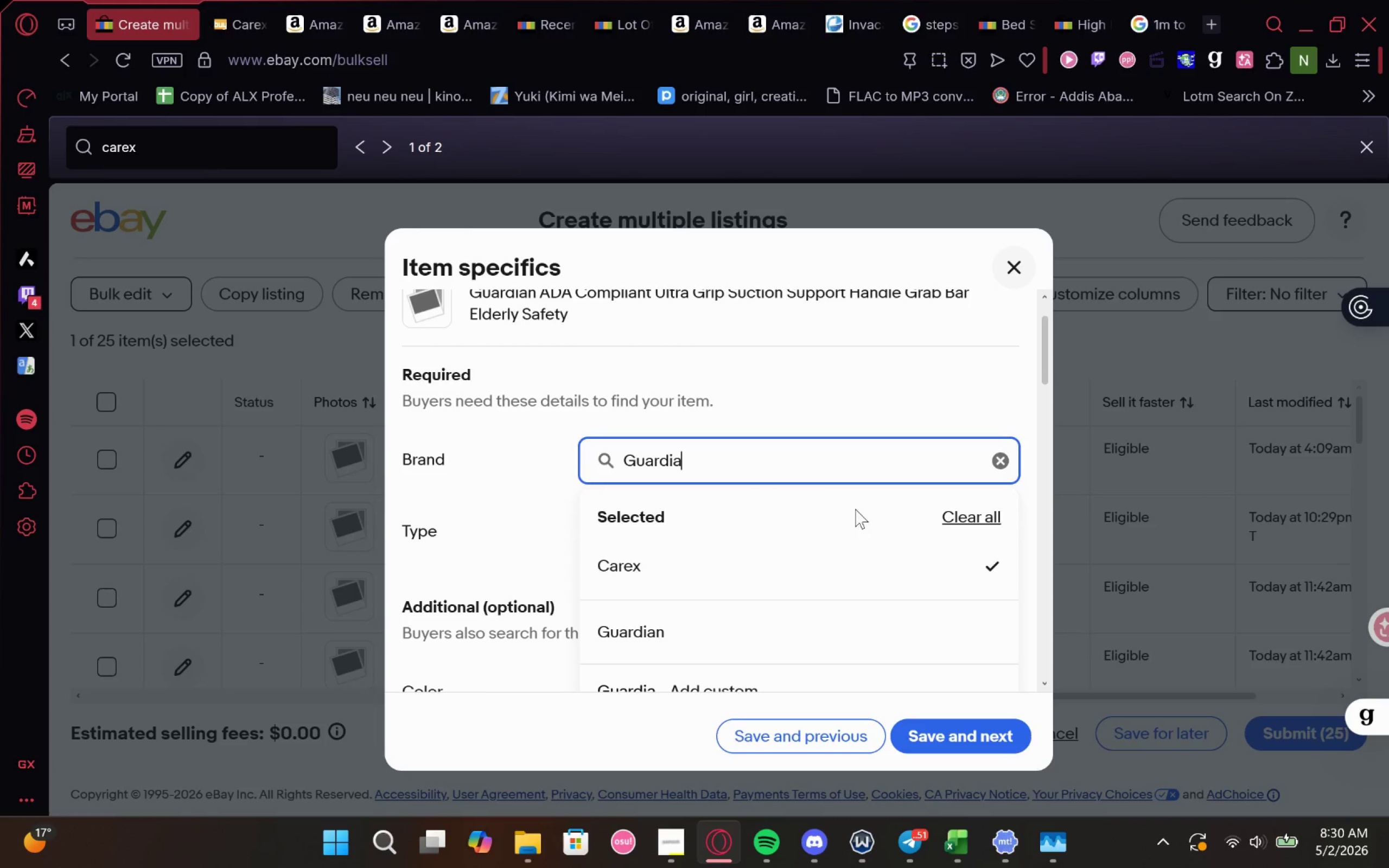 
left_click([658, 633])
 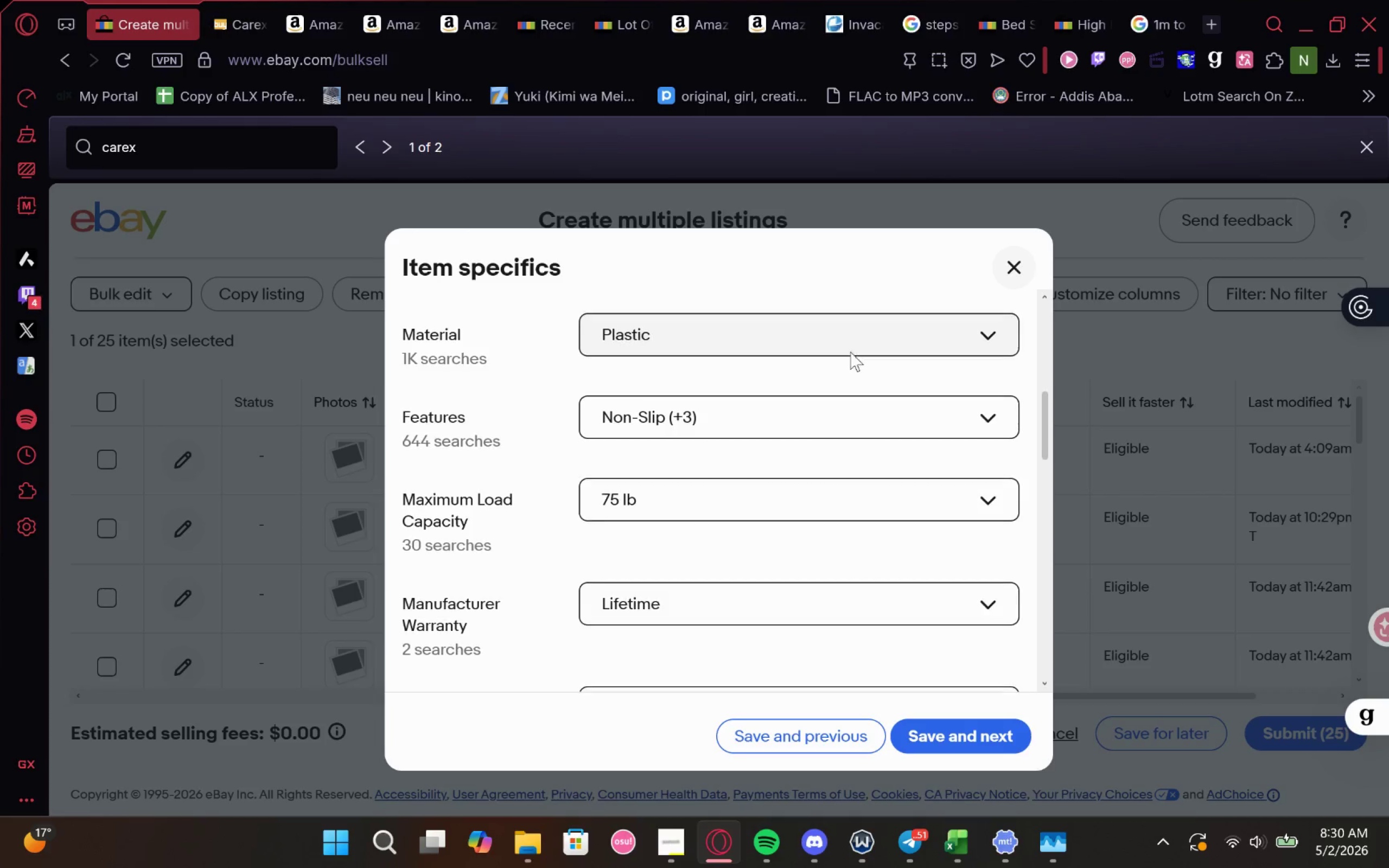 
left_click([695, 407])
 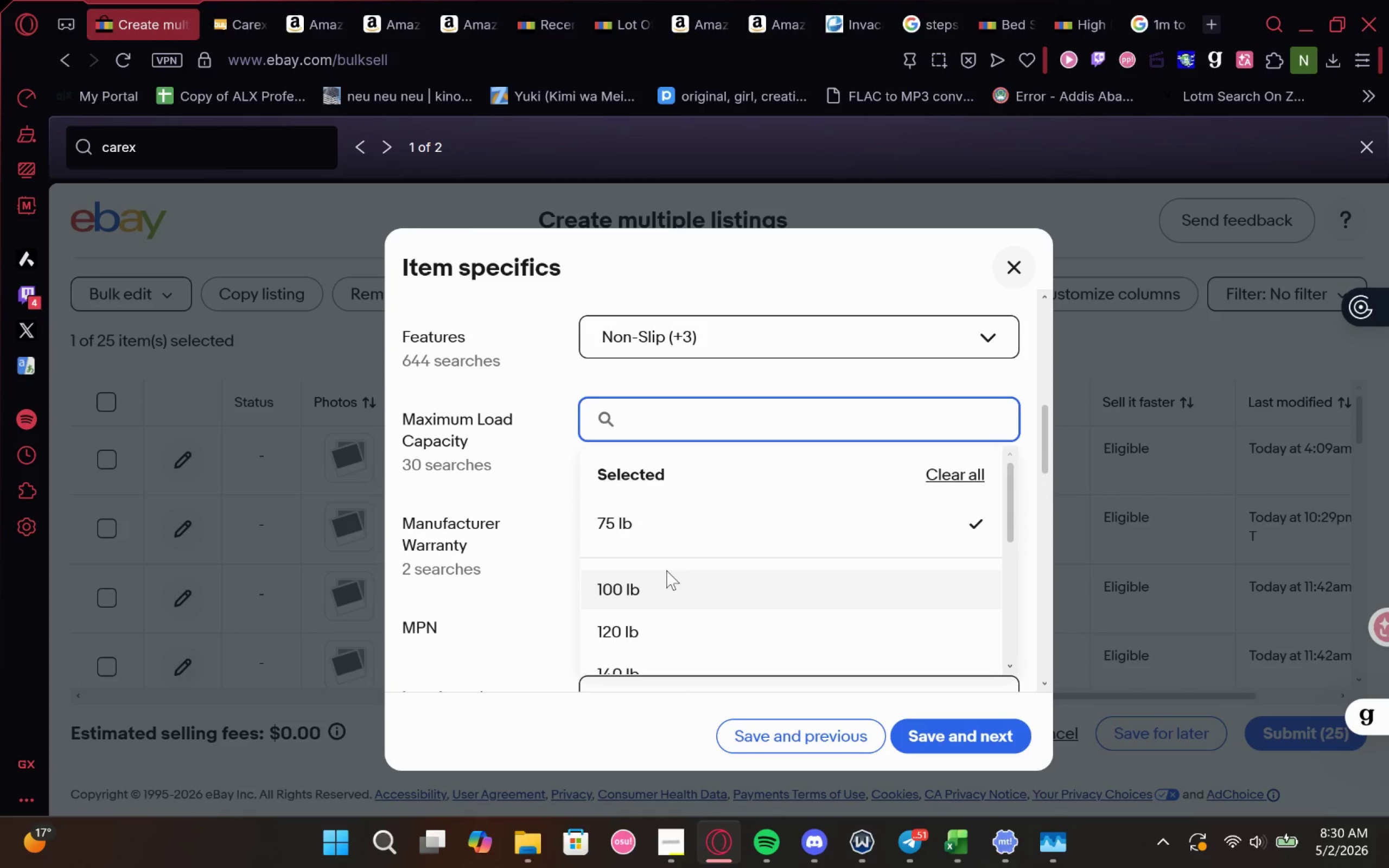 
left_click([666, 571])
 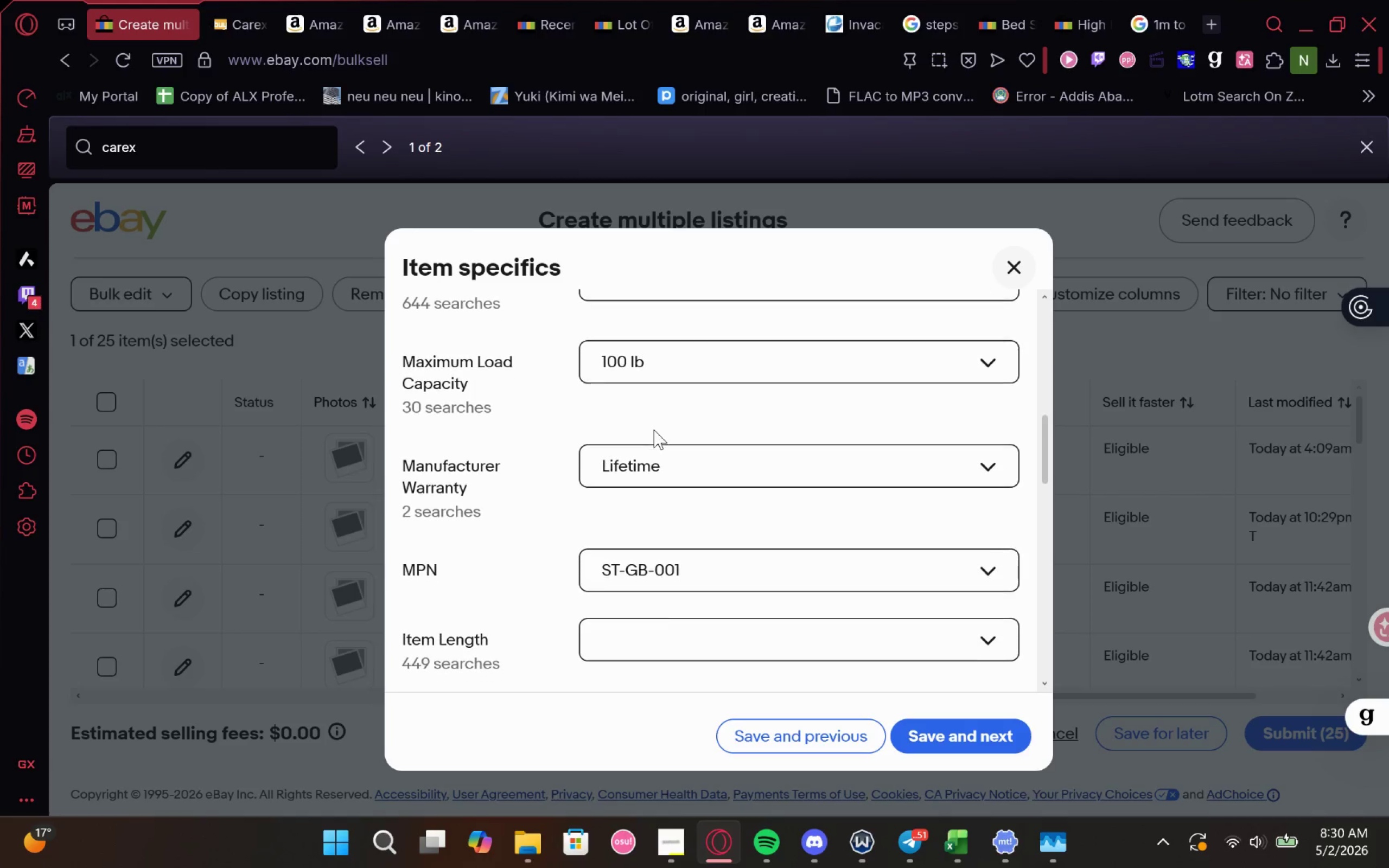 
left_click([656, 418])
 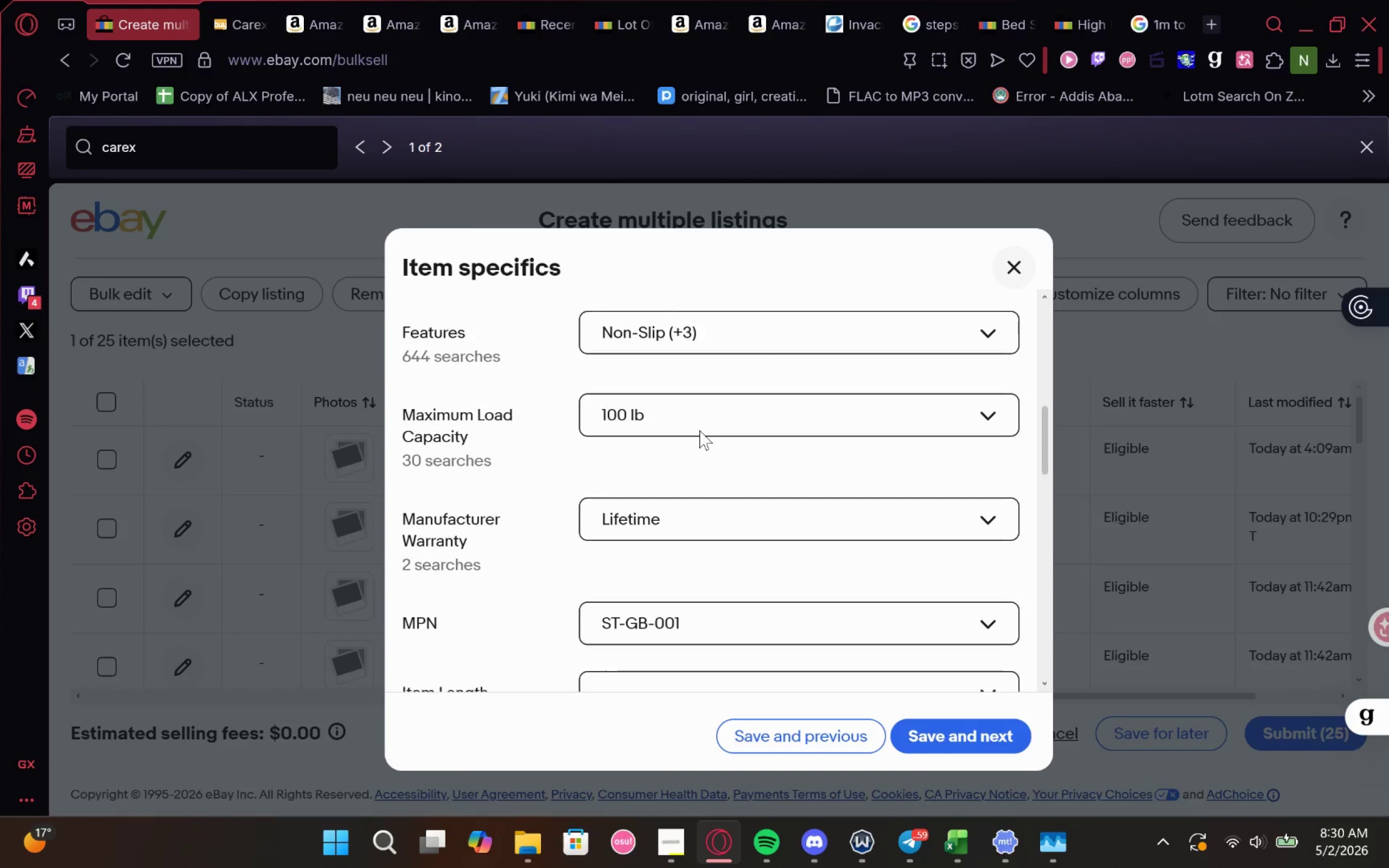 
wait(8.13)
 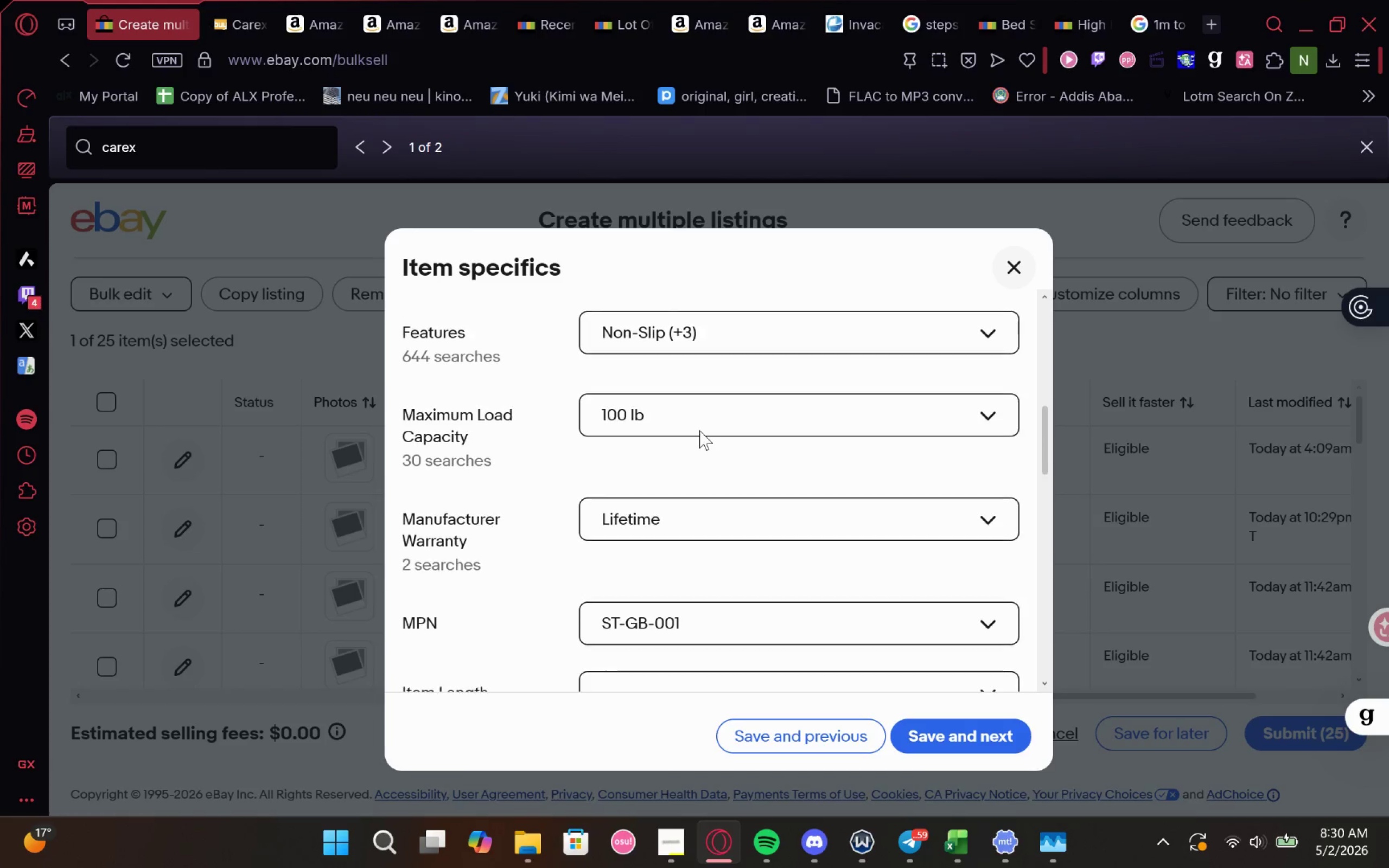 
double_click([628, 555])
 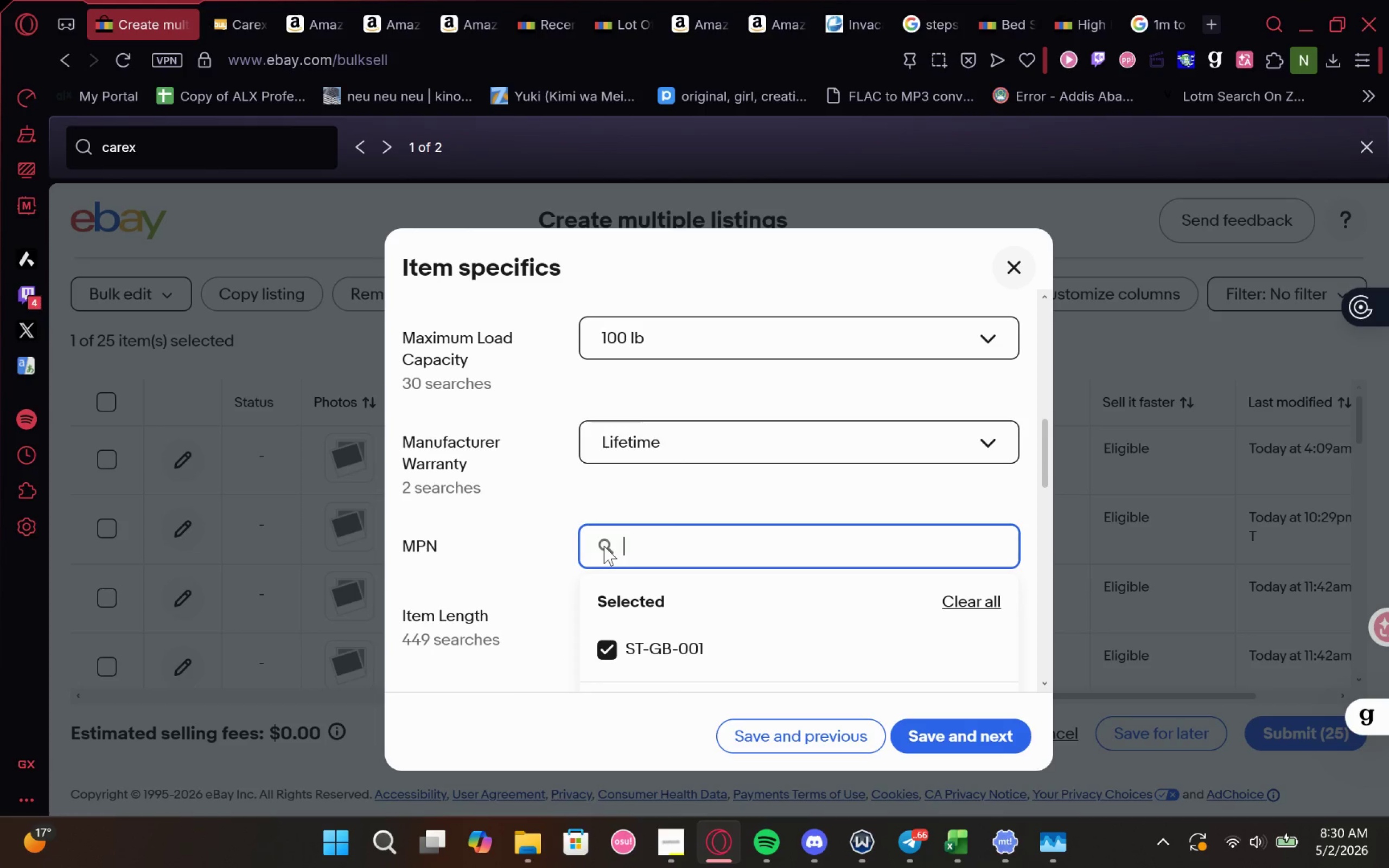 
type(GRSCH01)
 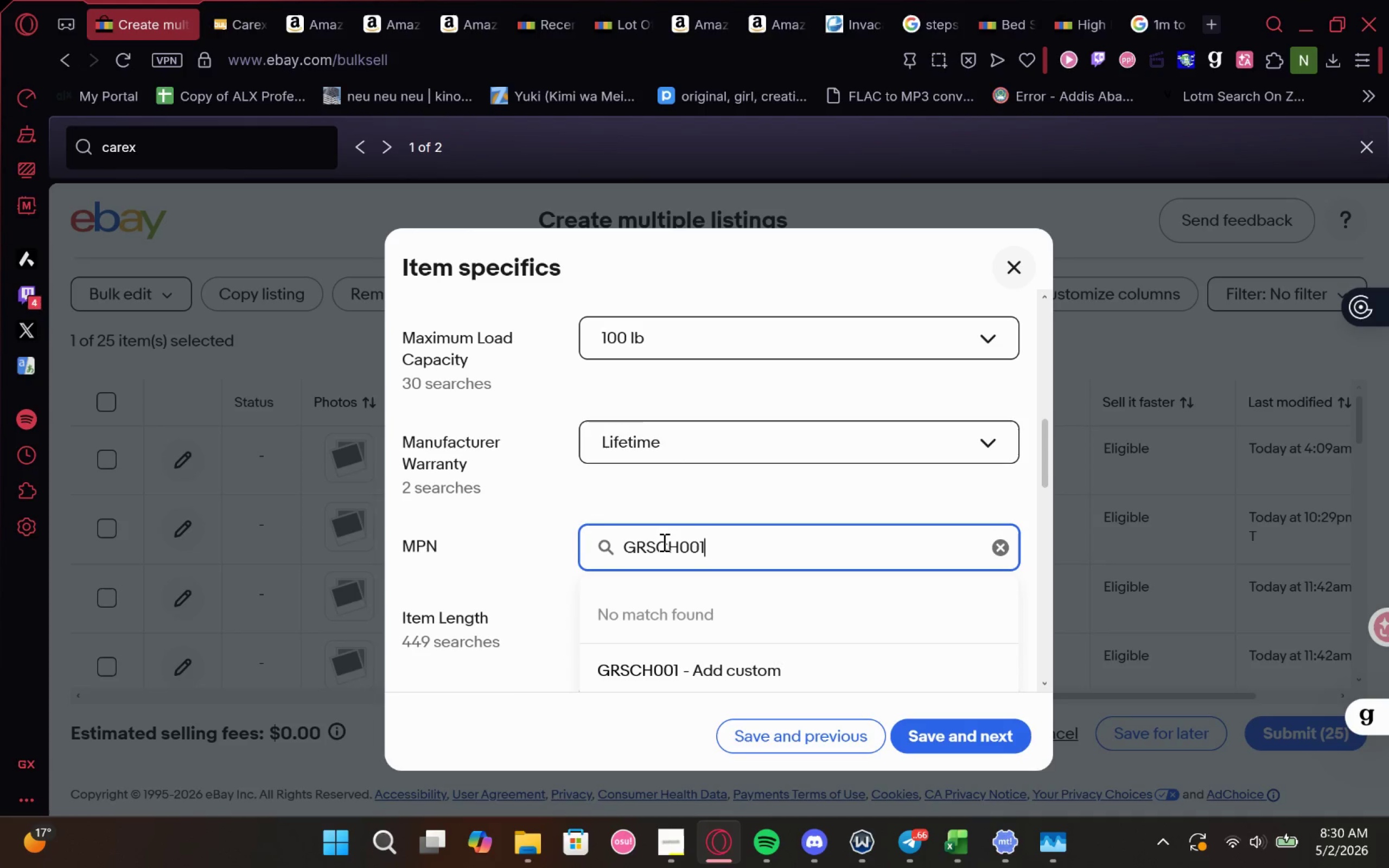 
key(Control+A)
 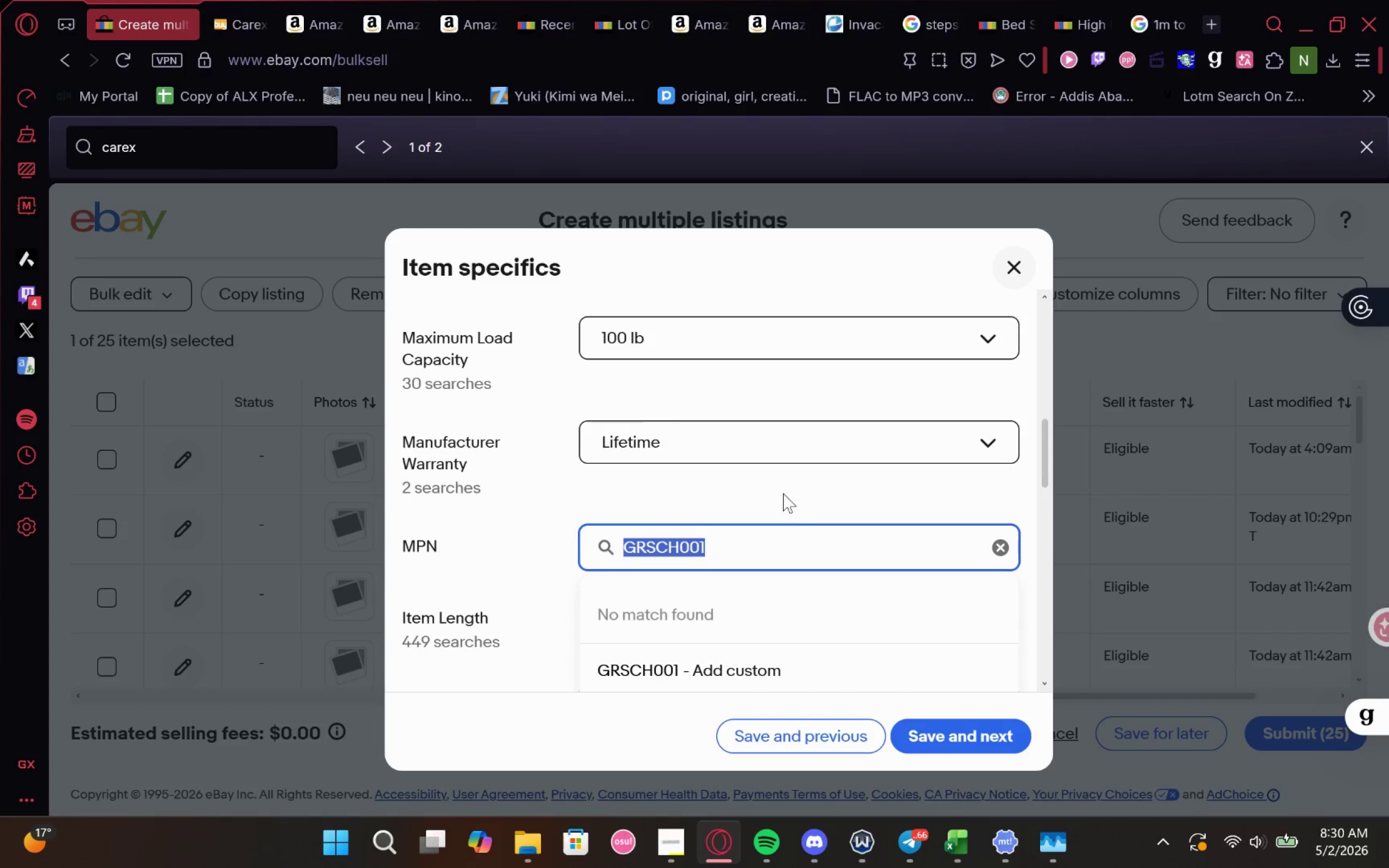 
key(Control+C)
 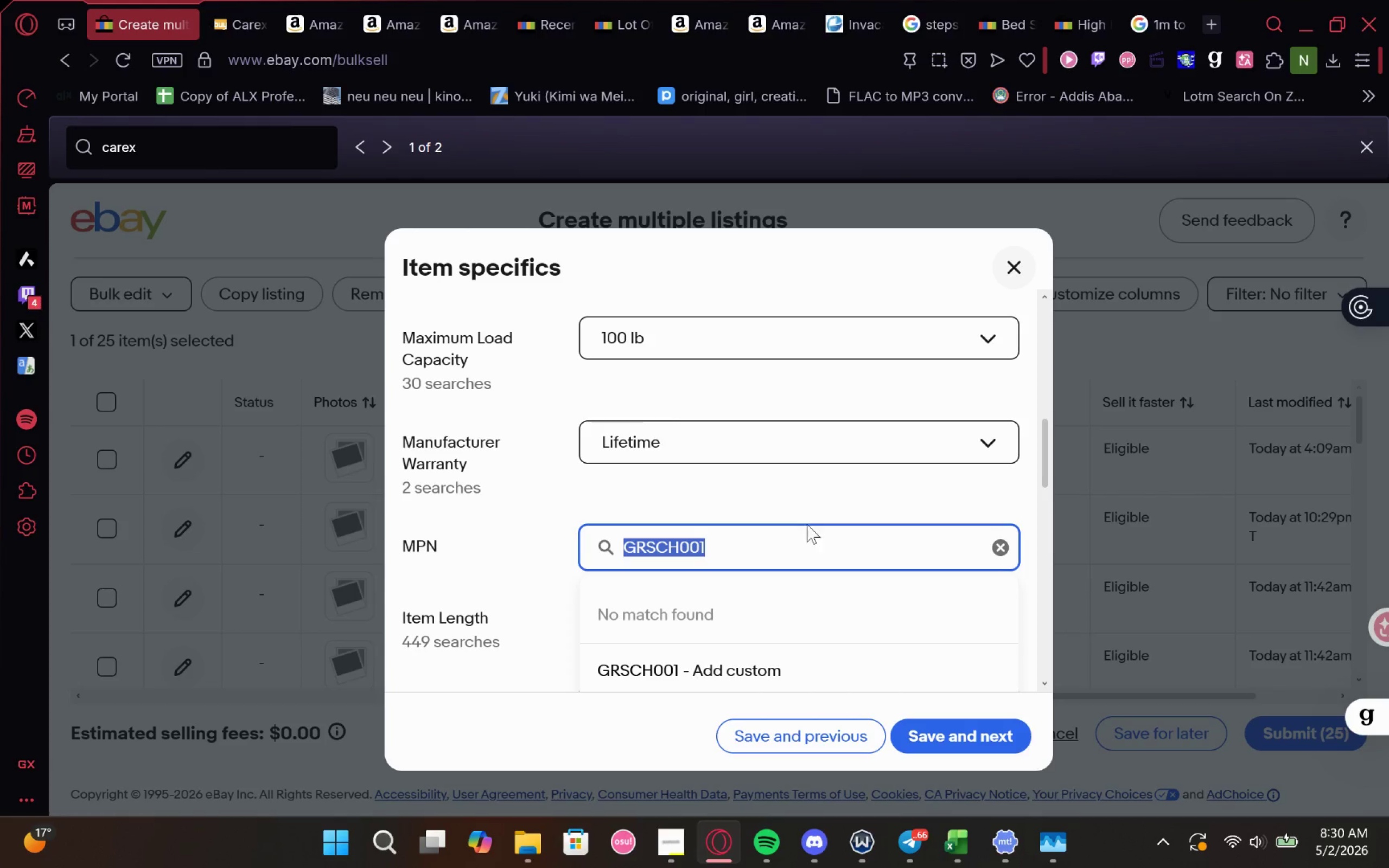 
key(Control+C)
 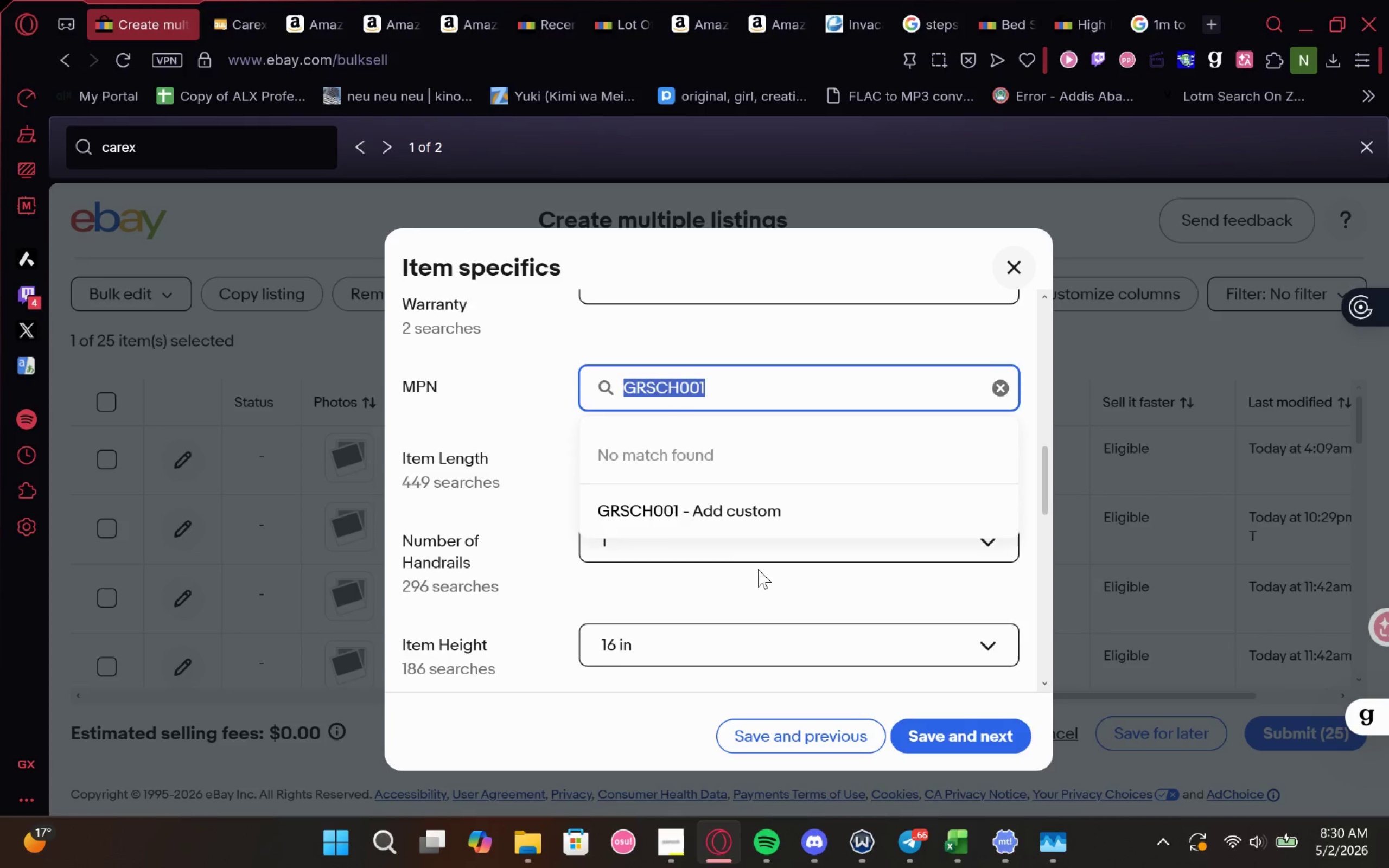 
left_click([687, 495])
 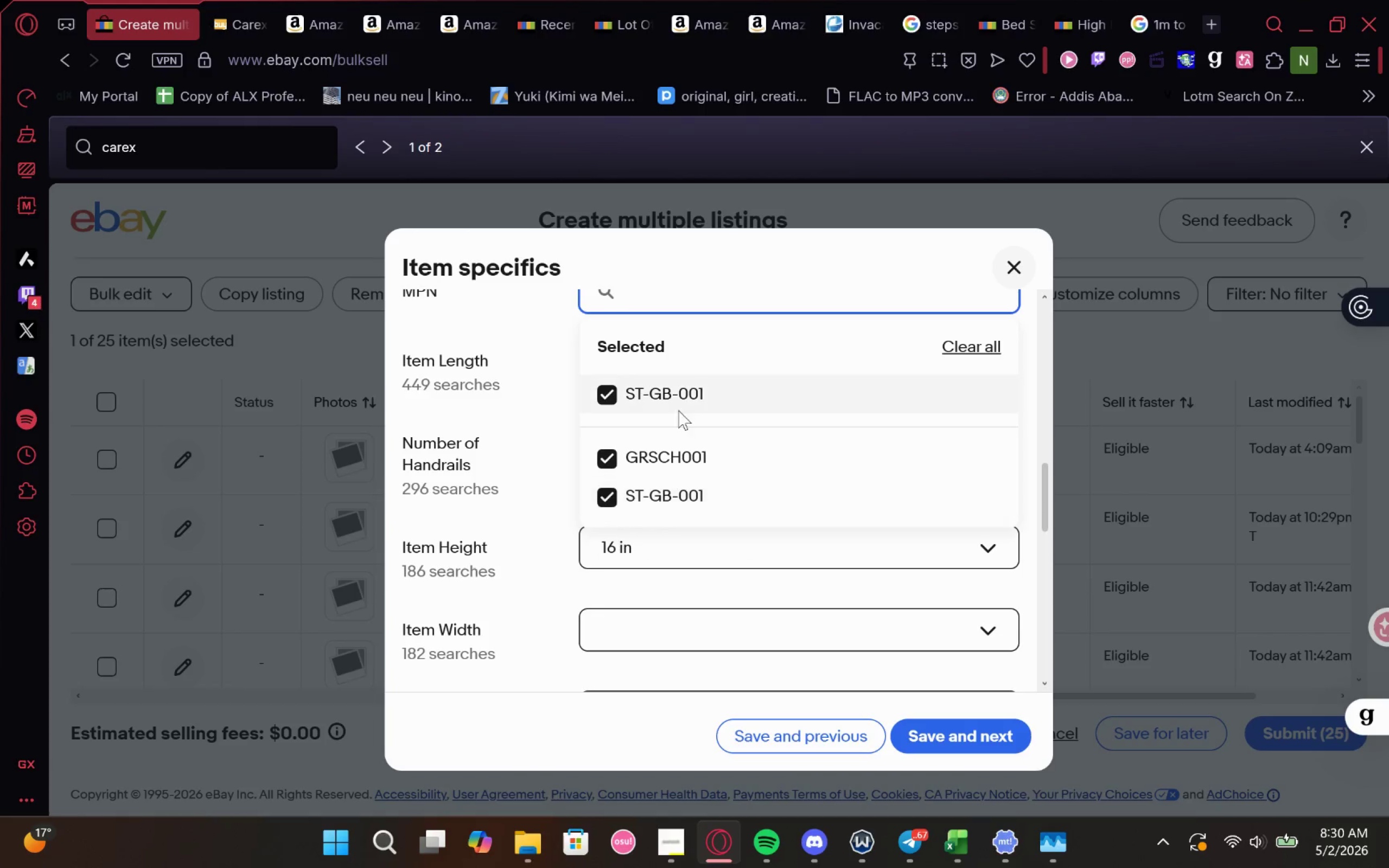 
left_click([683, 406])
 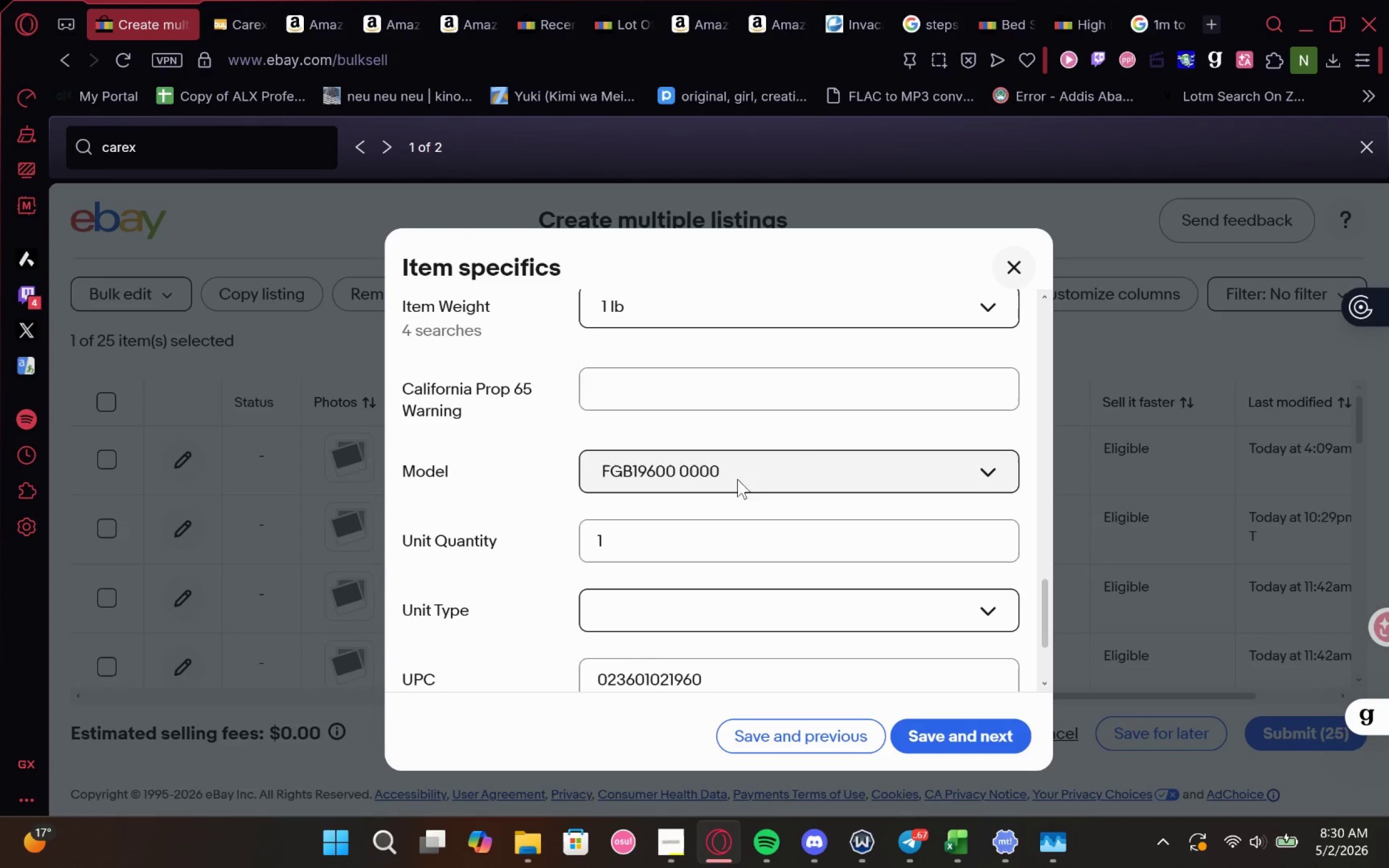 
key(Control+V)
 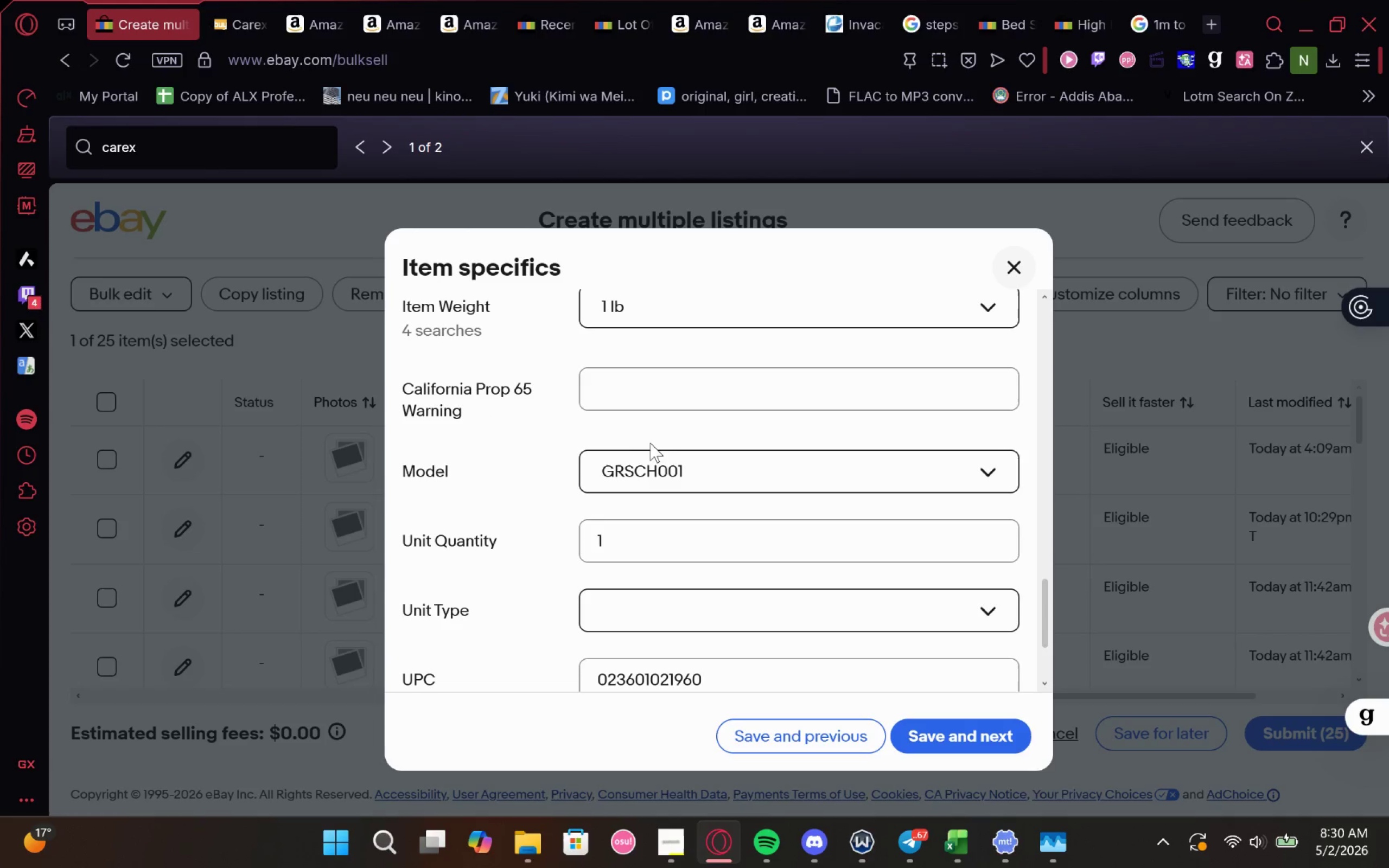 
left_click([662, 431])
 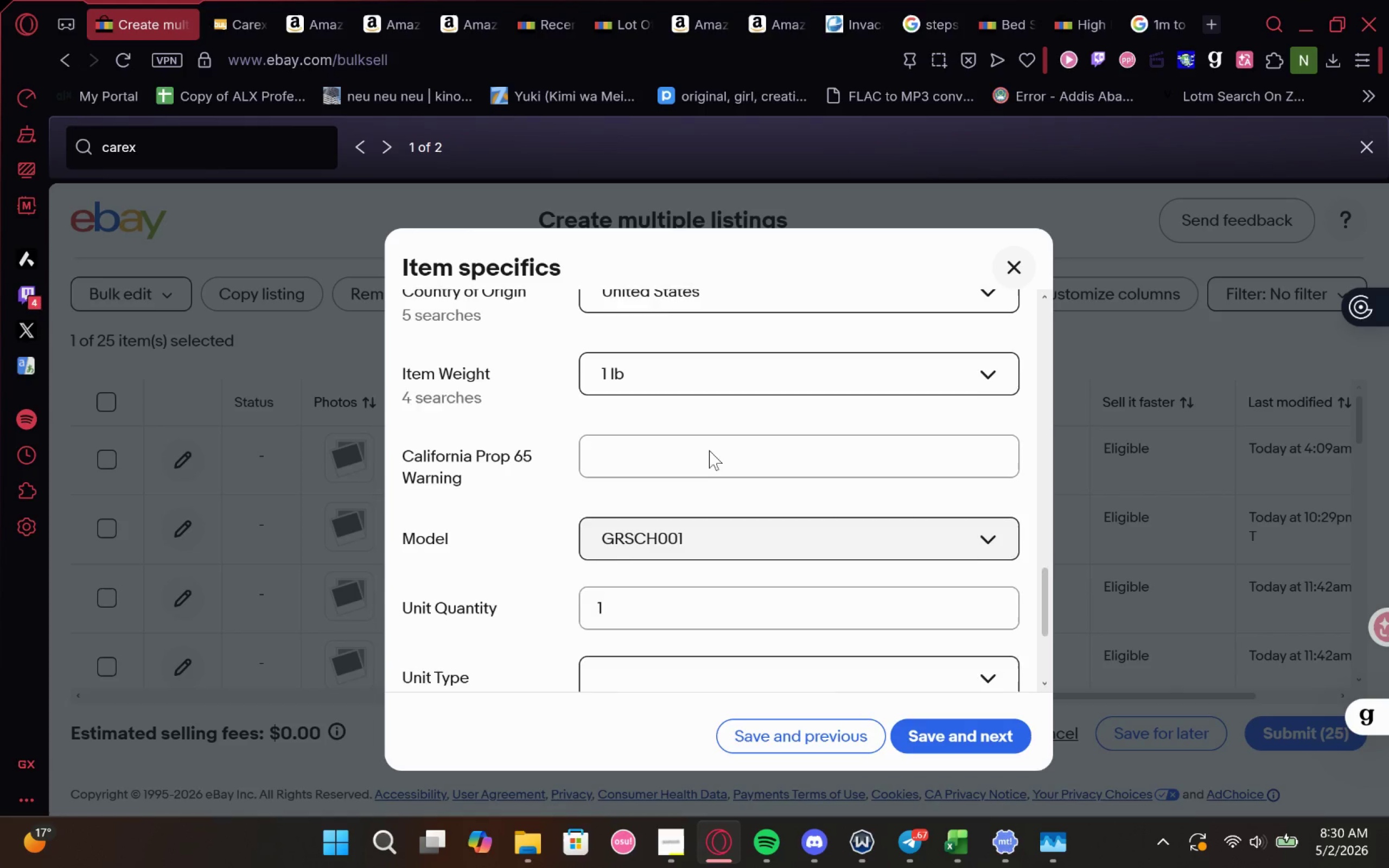 
left_click([664, 560])
 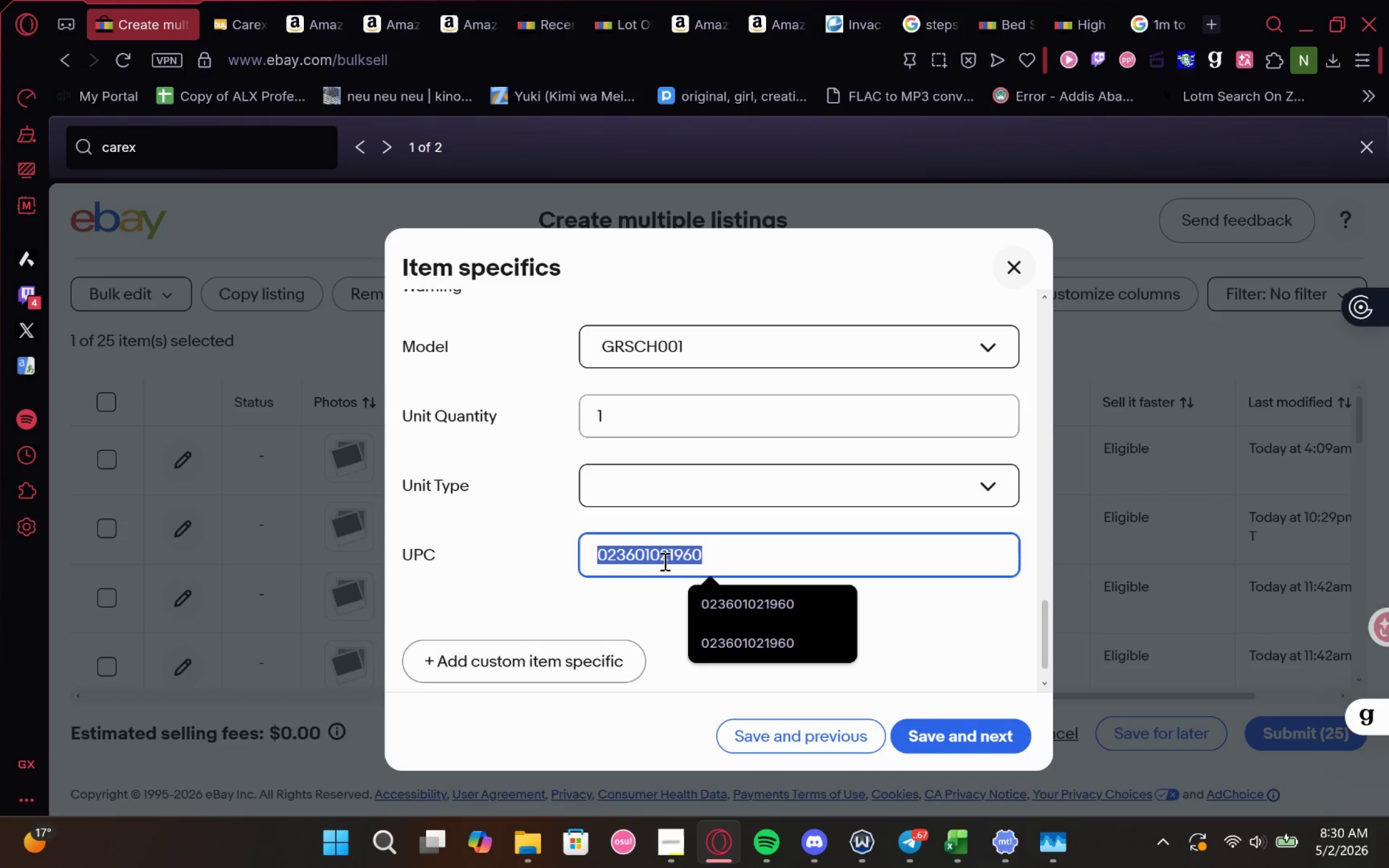 
type(Does Not)
 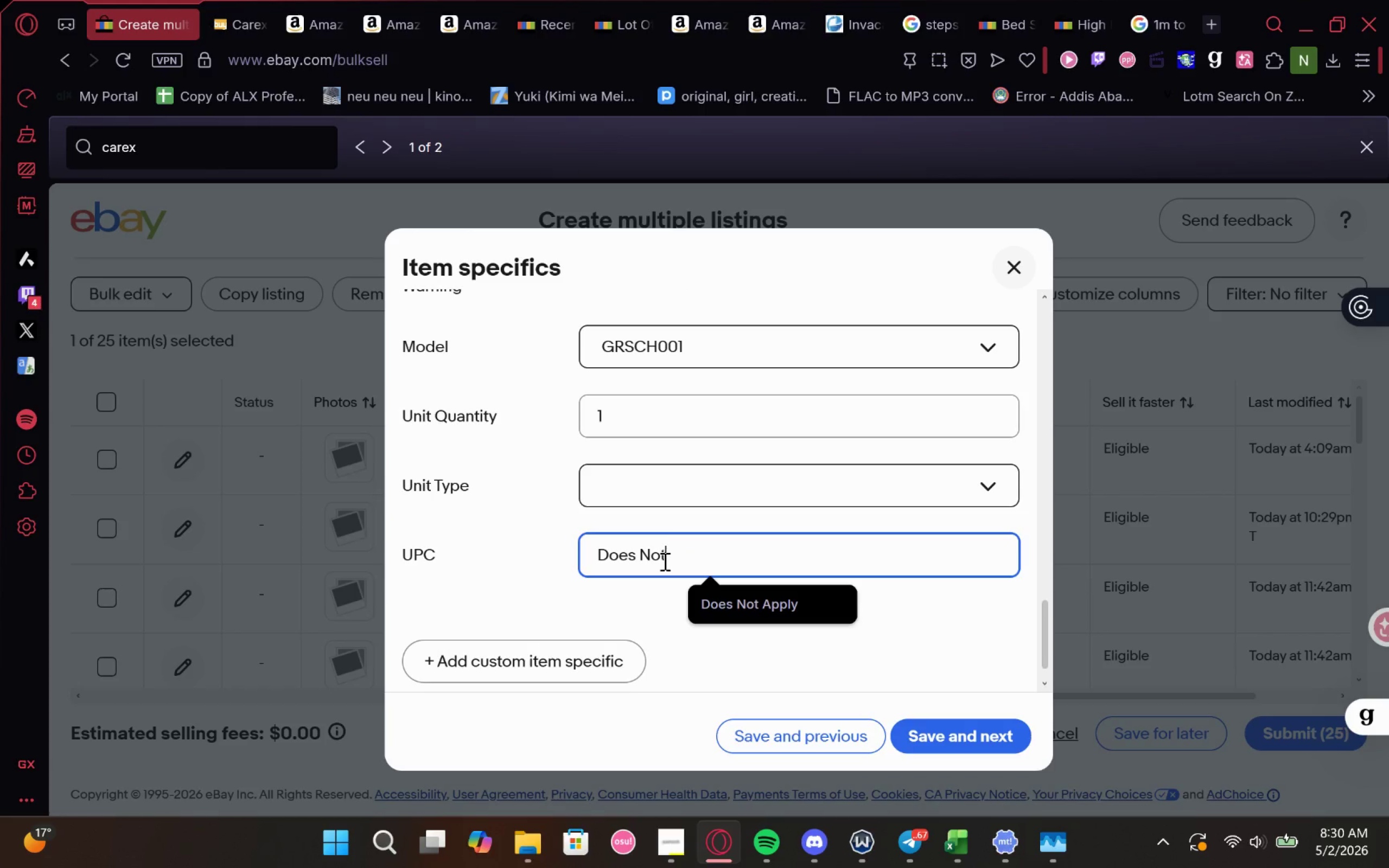 
left_click([717, 592])
 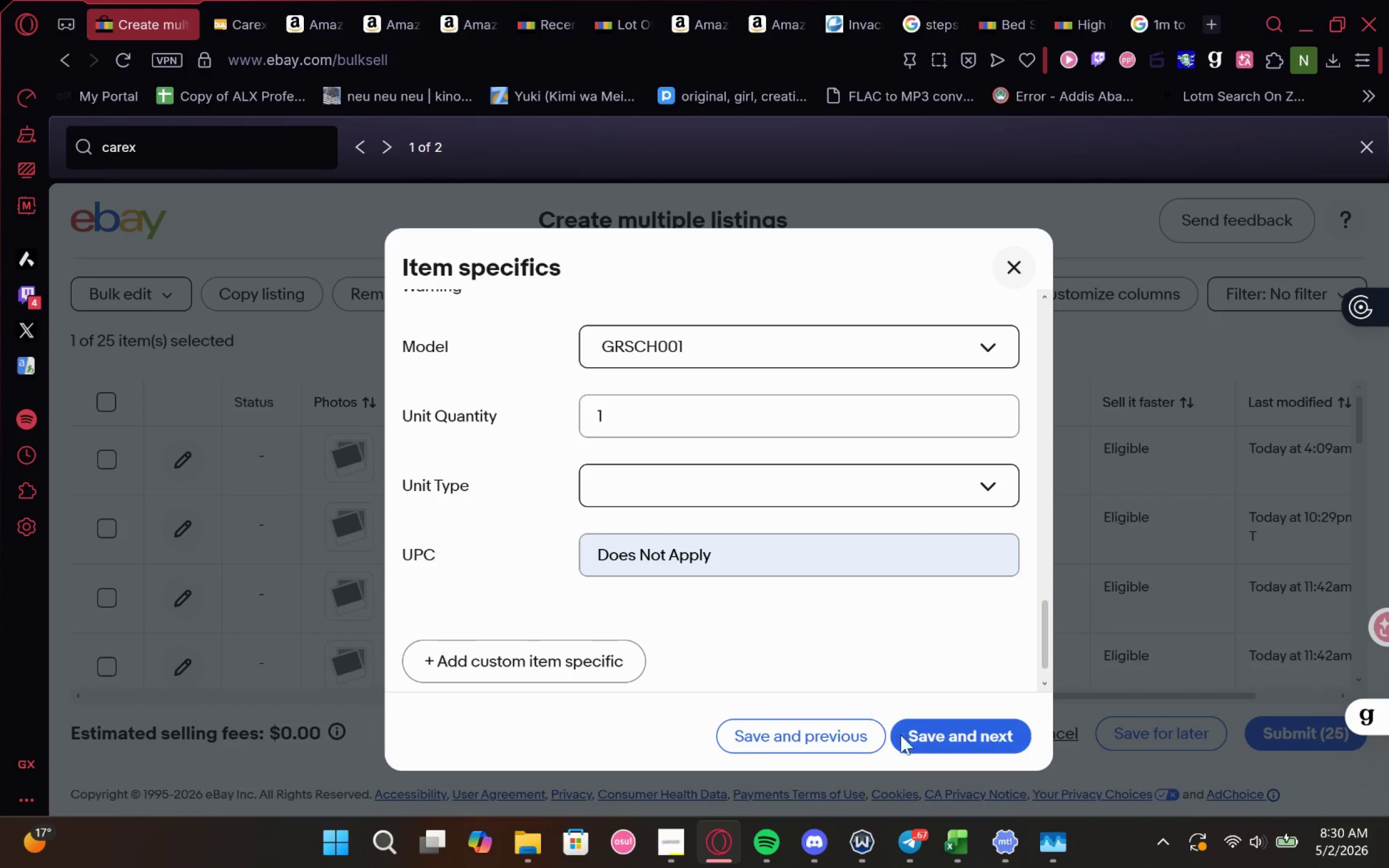 
left_click([955, 729])
 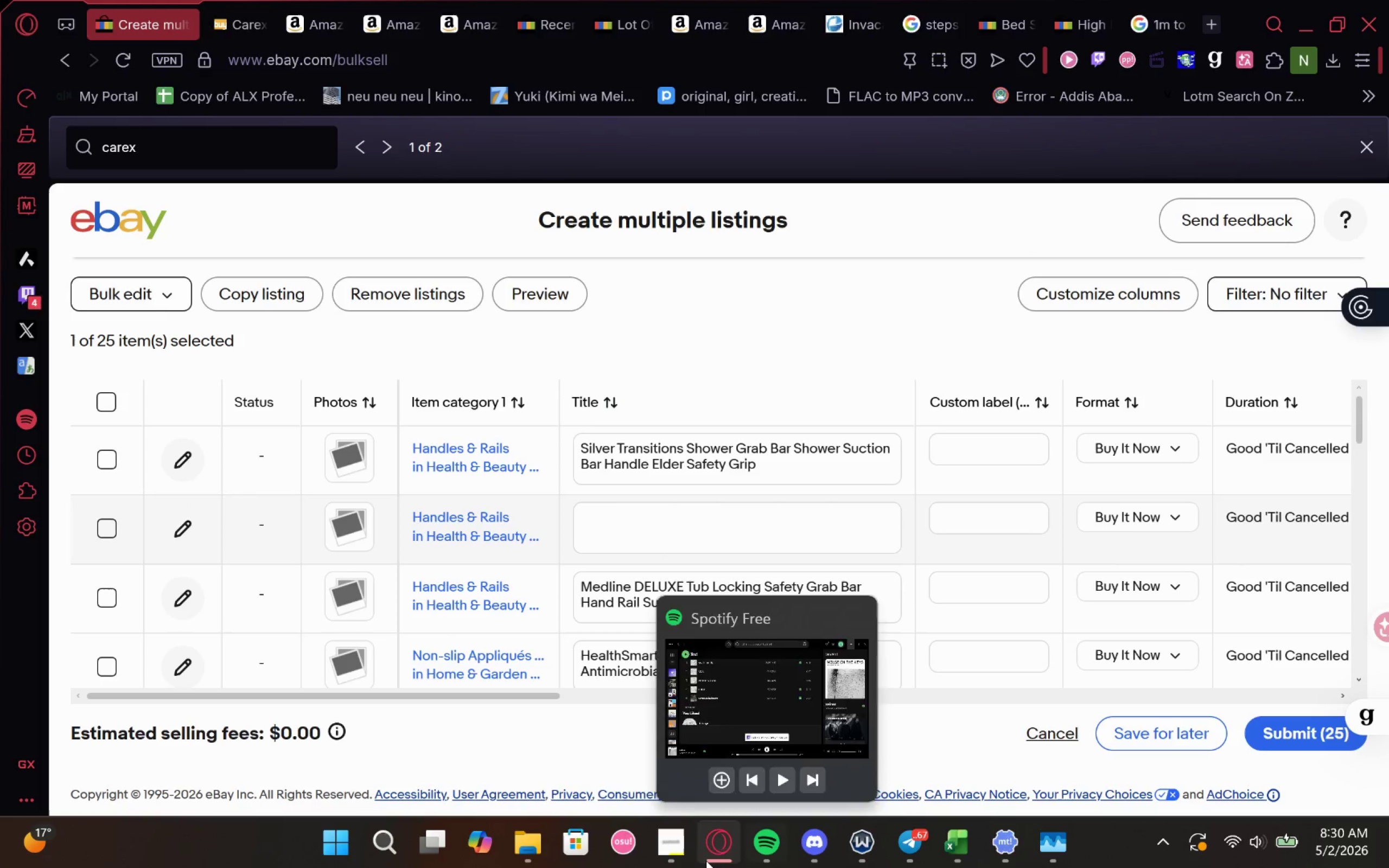 
wait(6.98)
 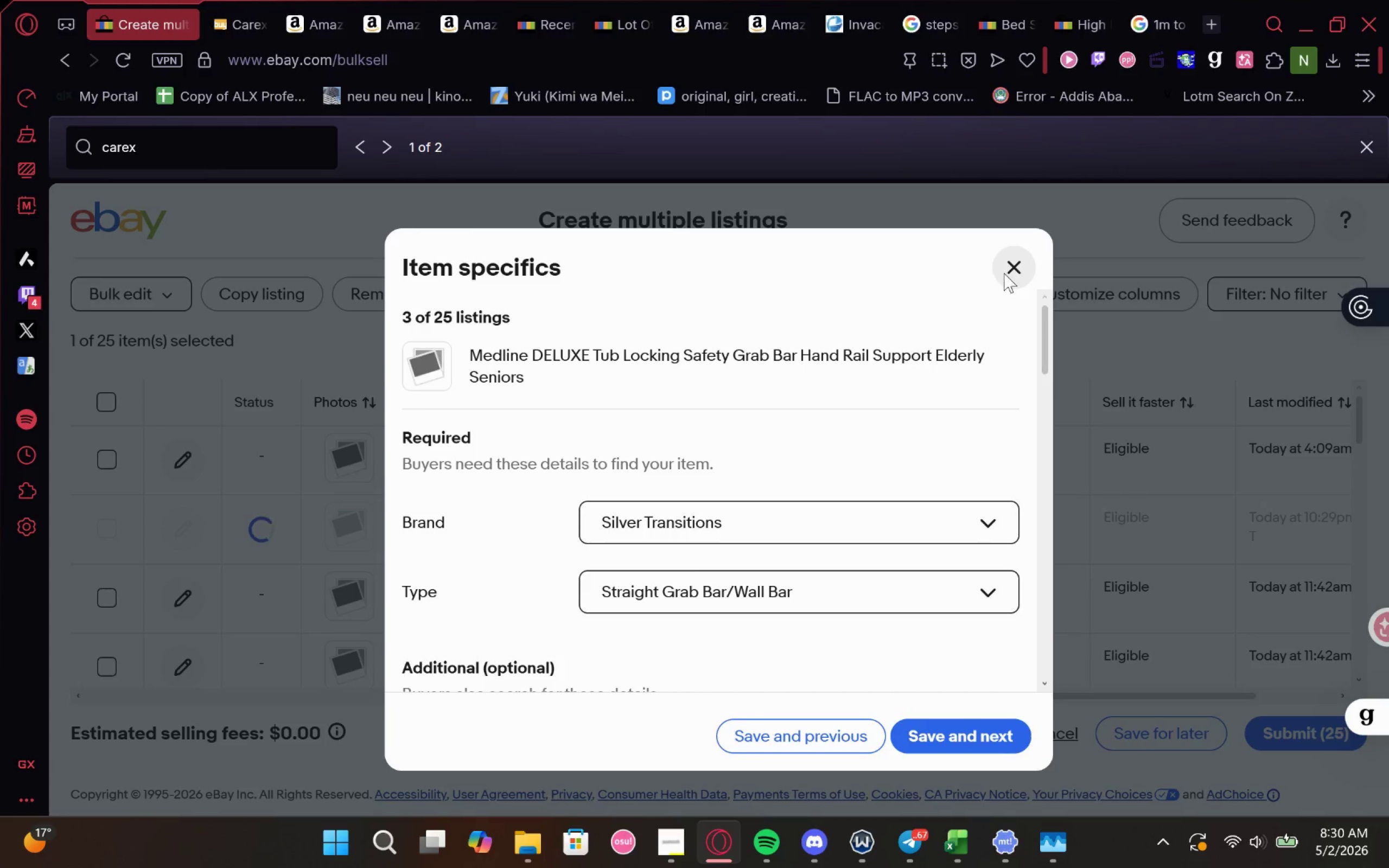 
left_click([967, 837])
 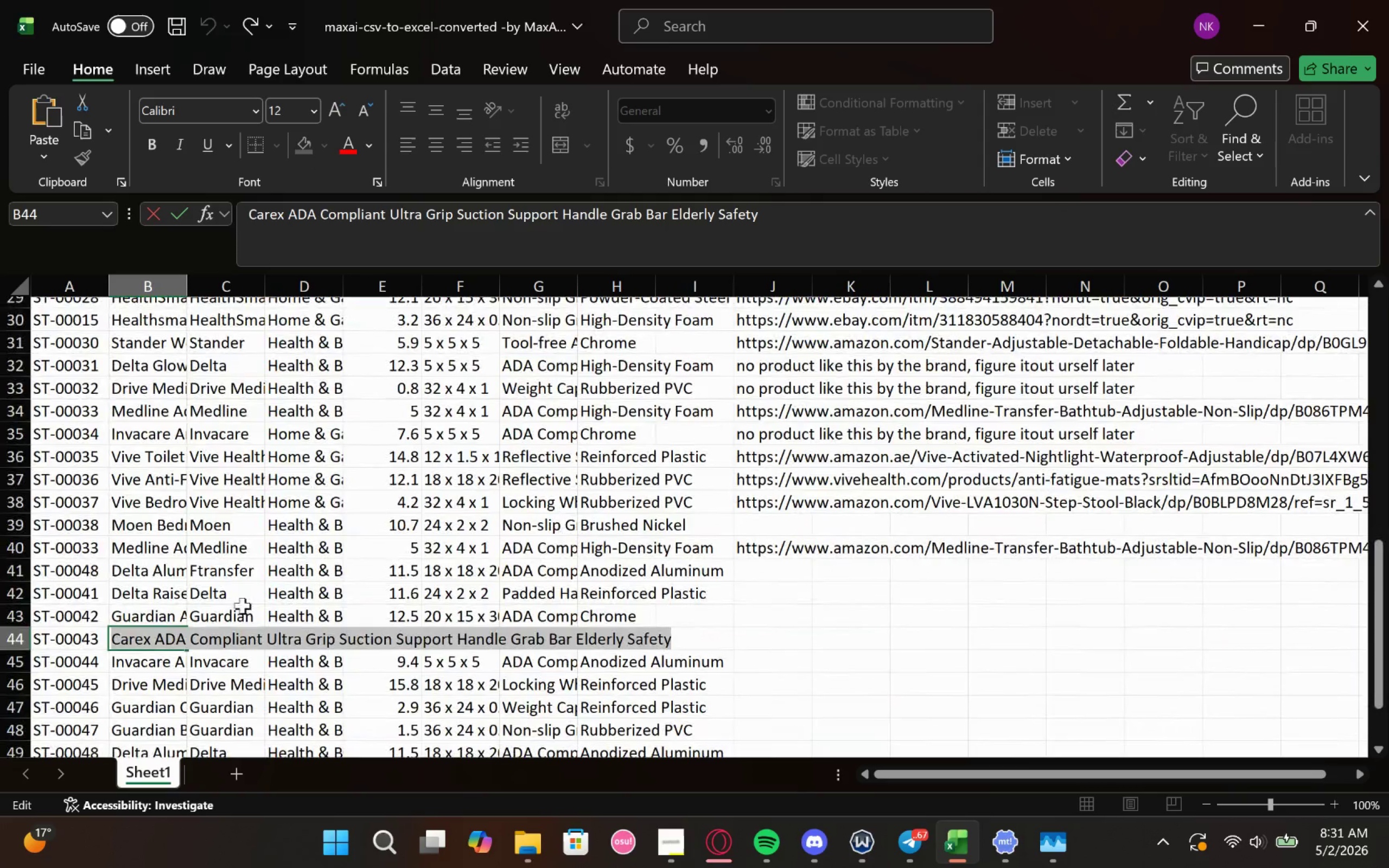 
wait(5.94)
 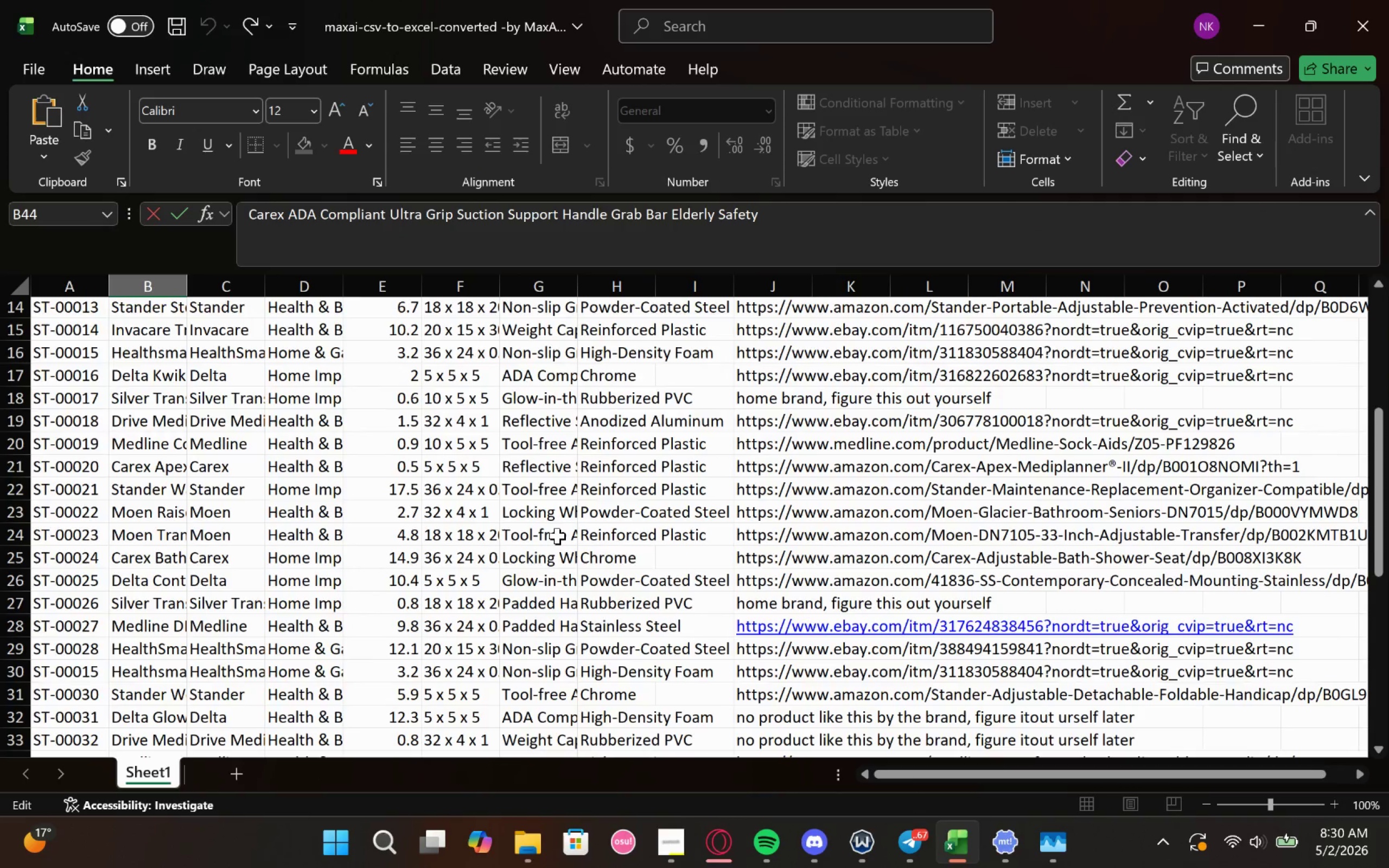 
double_click([170, 612])
 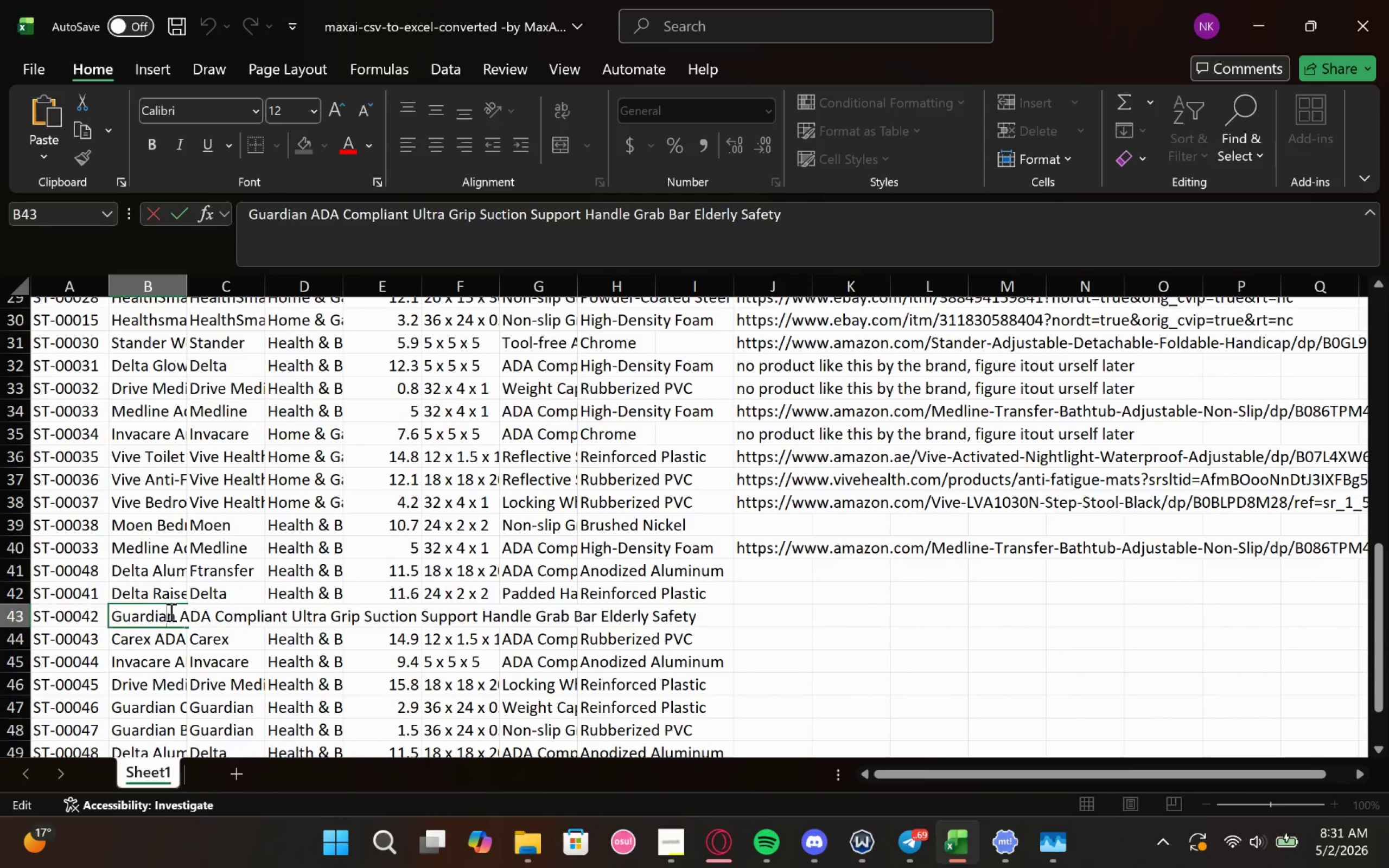 
key(Control+A)
 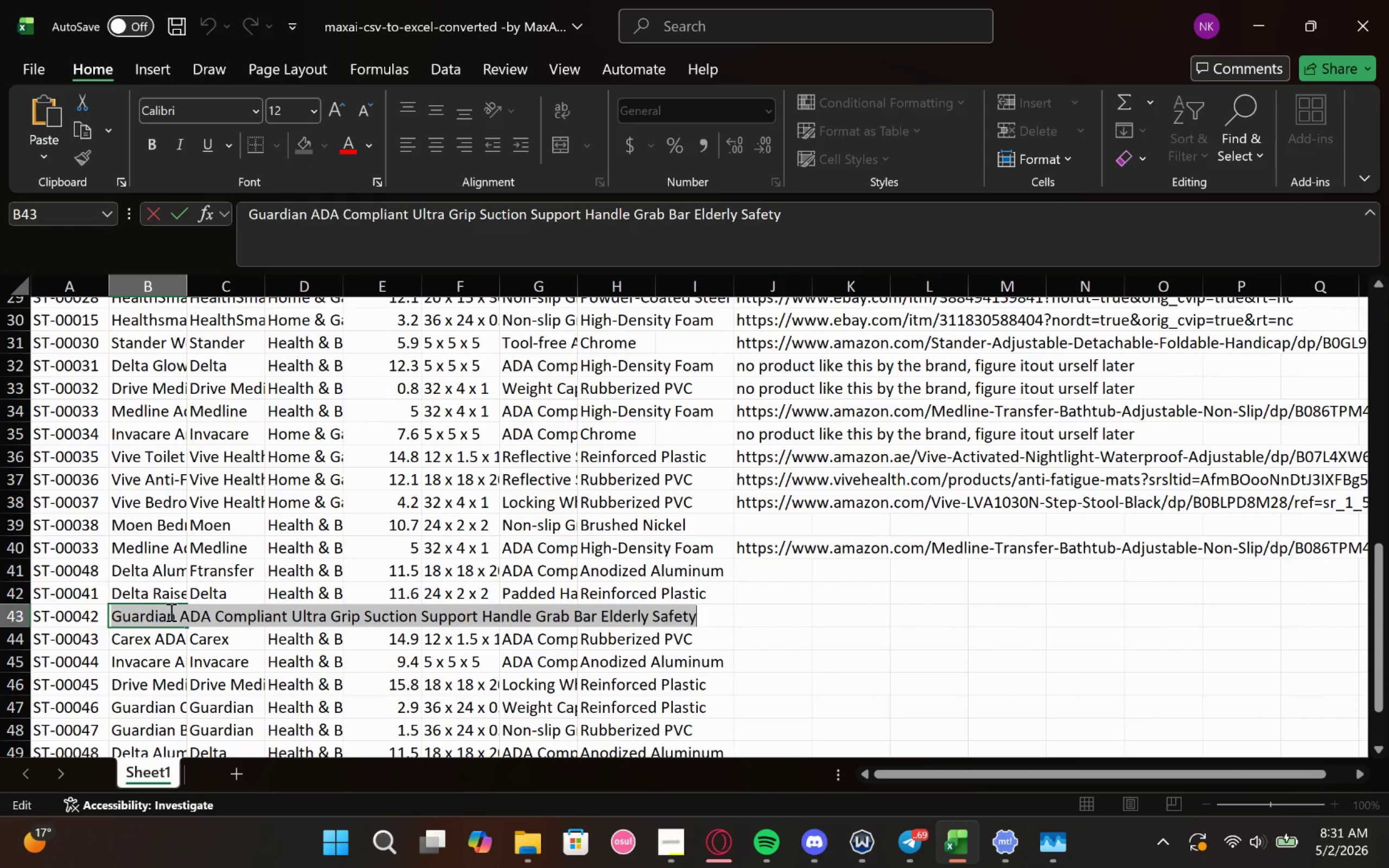 
key(Control+C)
 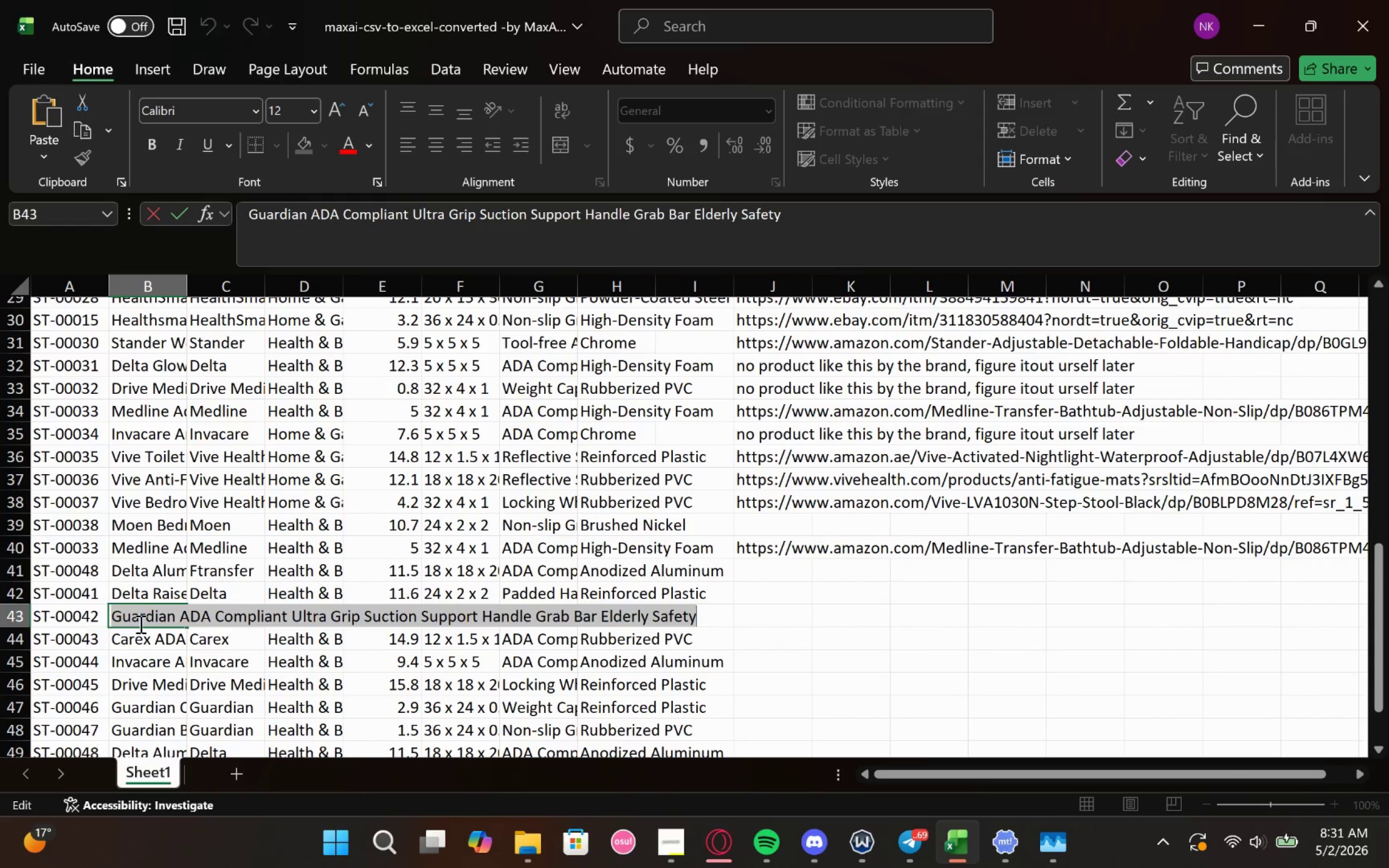 
key(Control+C)
 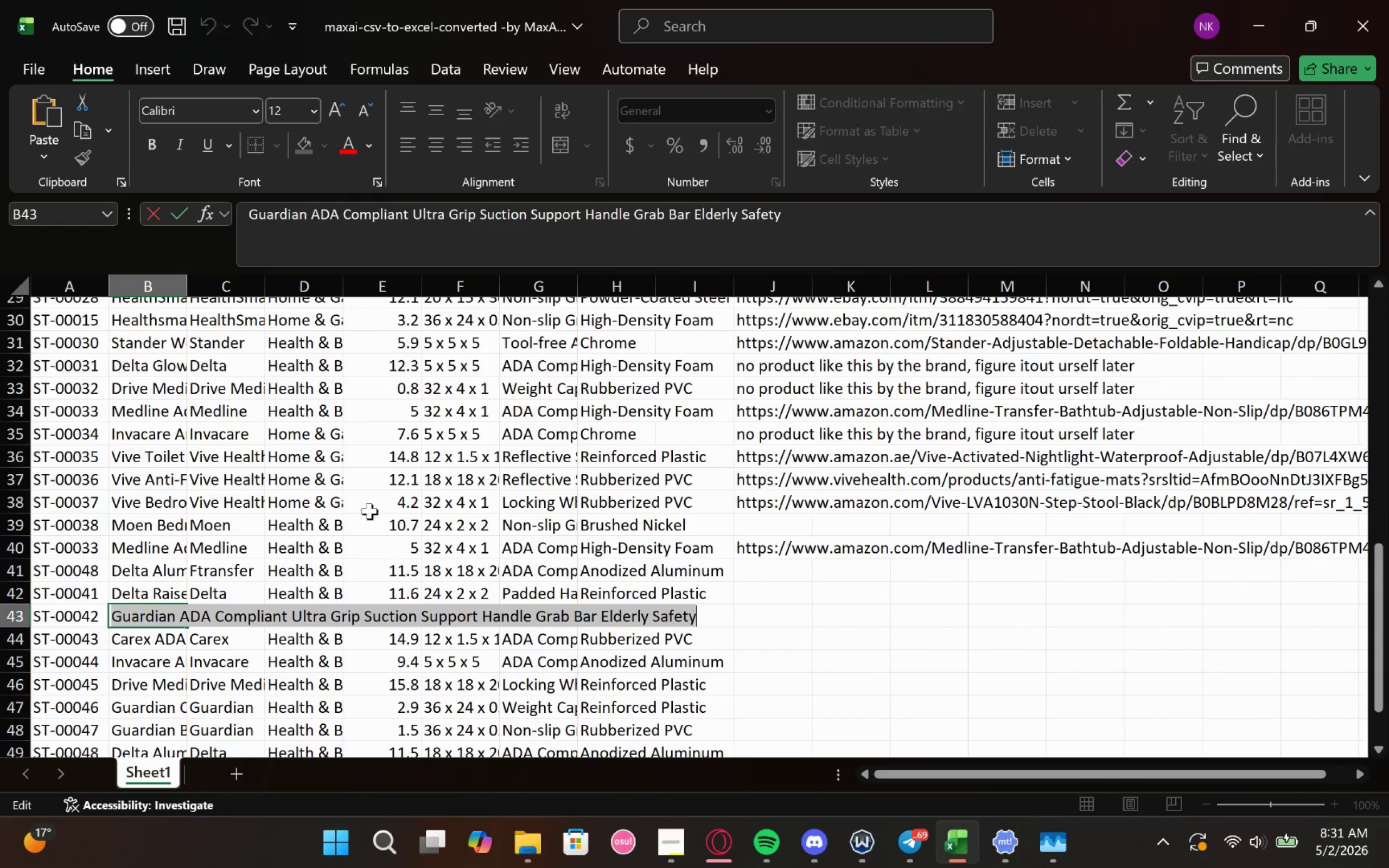 
key(Control+C)
 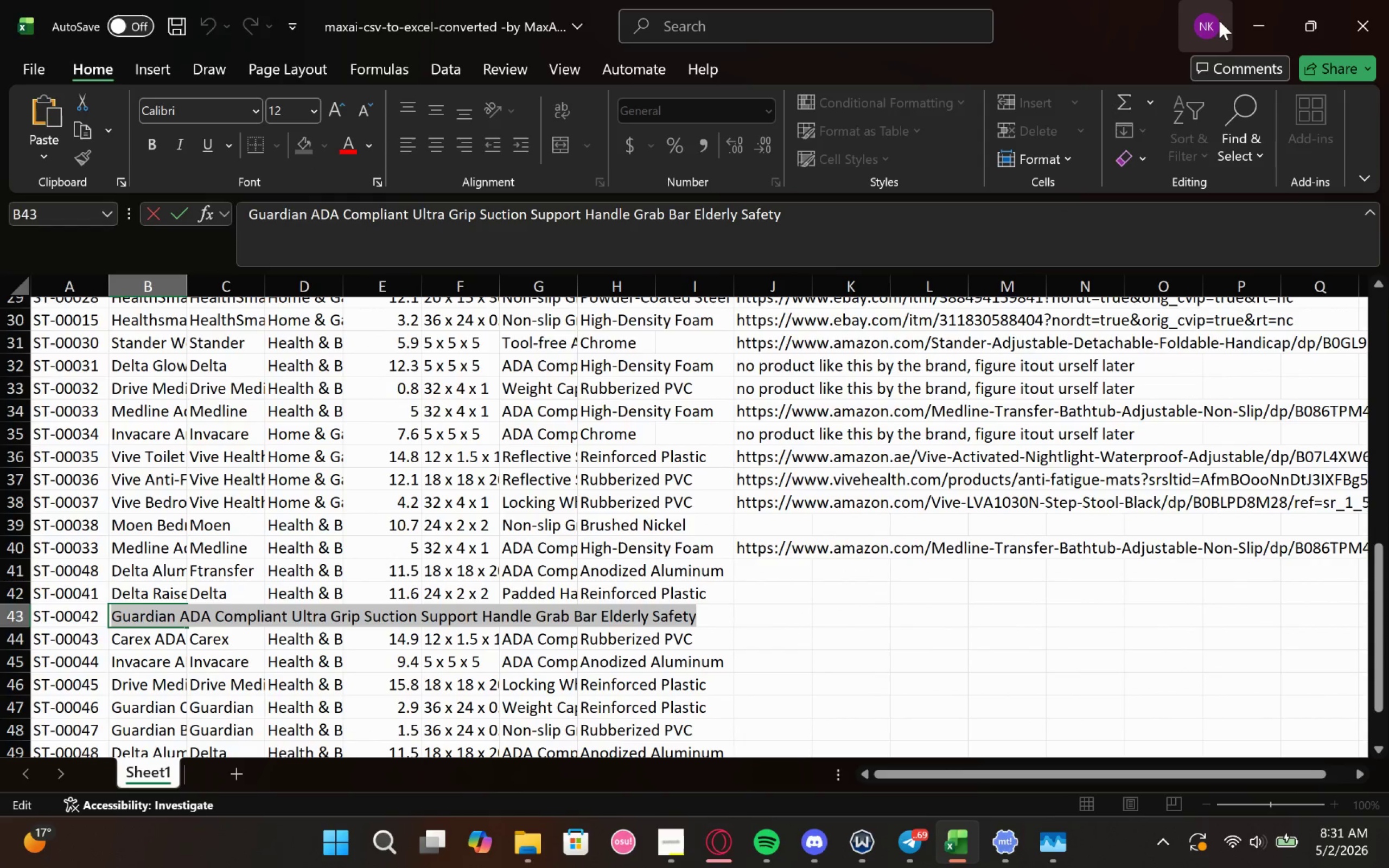 
left_click([1245, 7])
 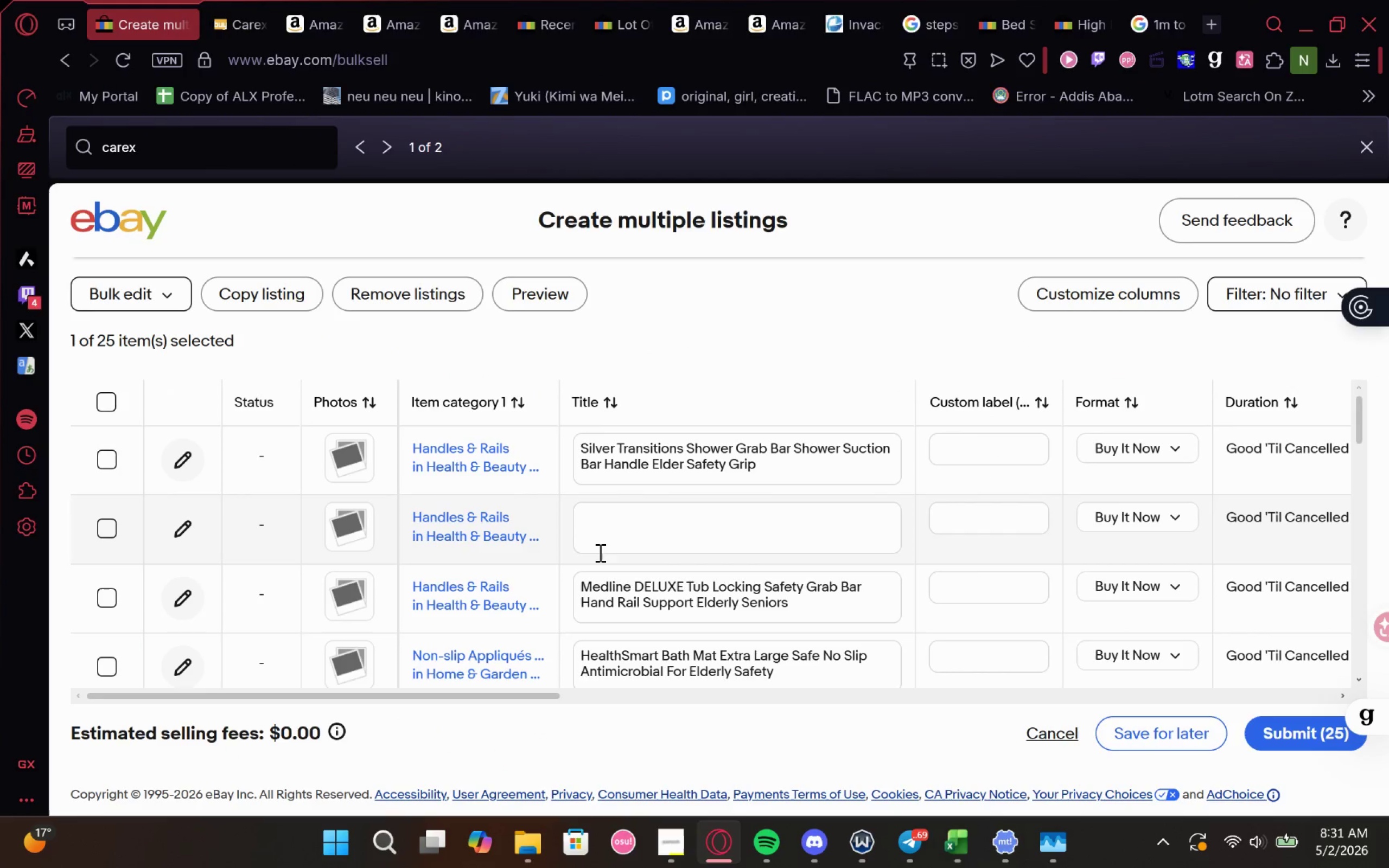 
left_click([648, 508])
 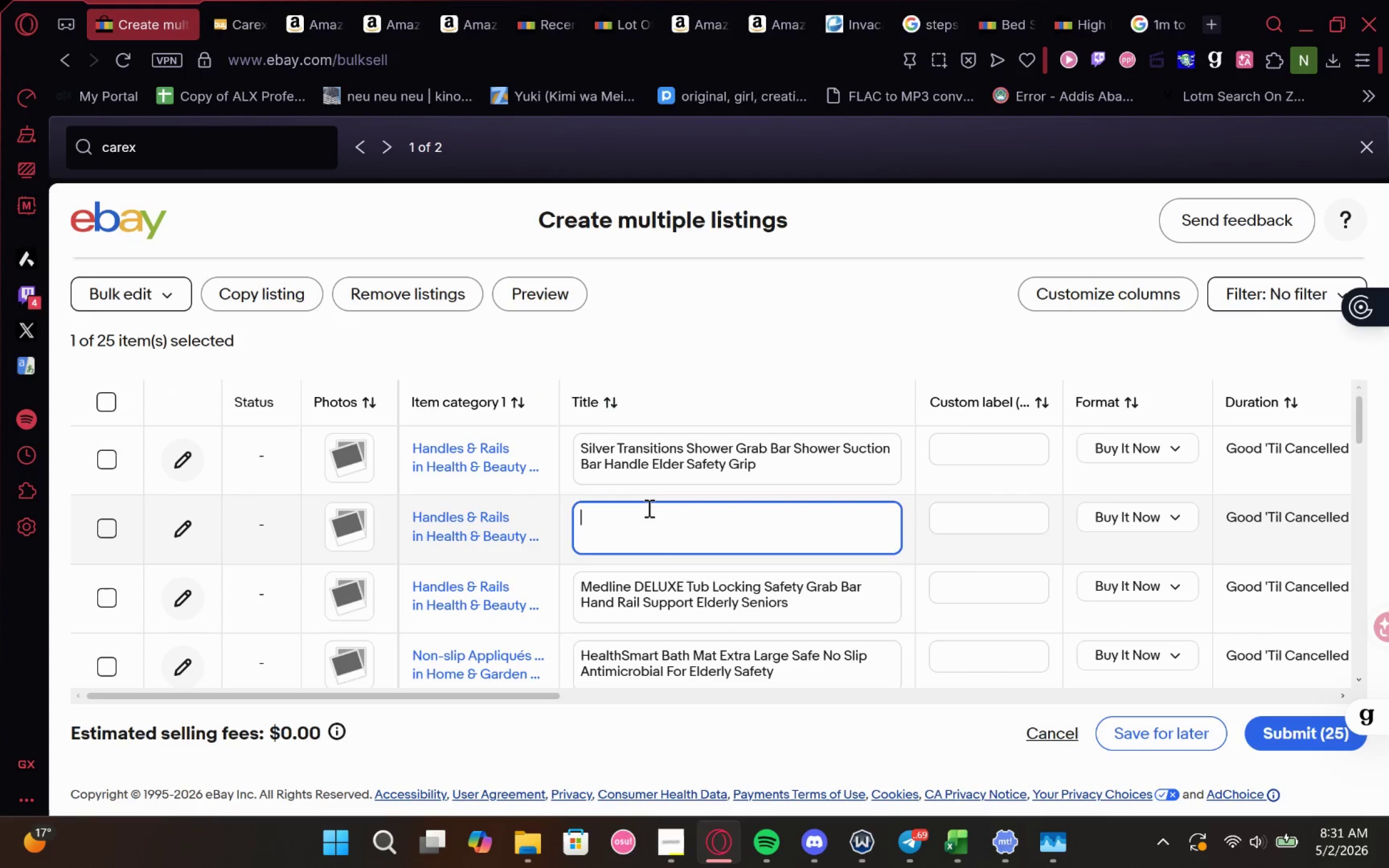 
key(Control+V)
 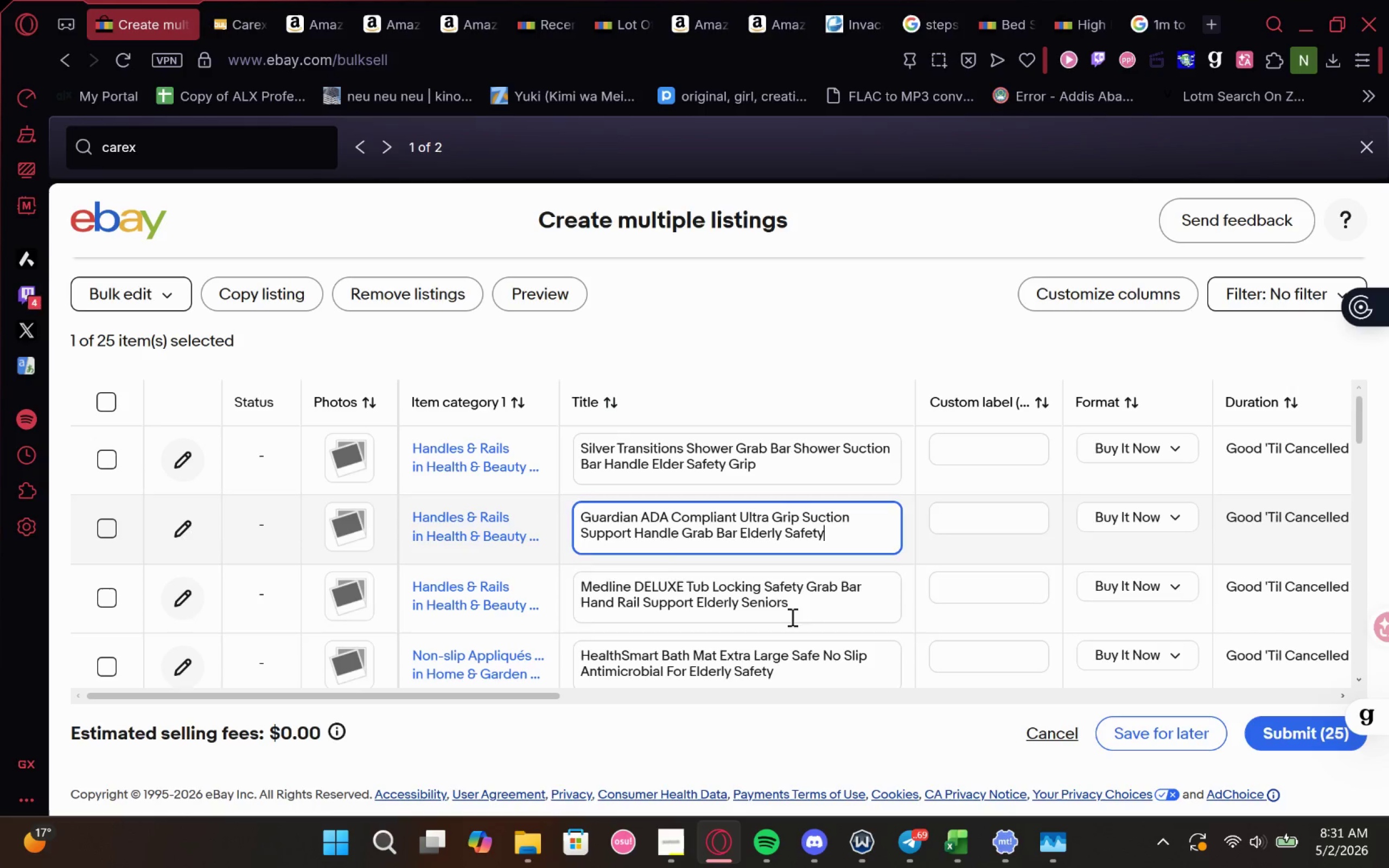 
left_click([800, 608])
 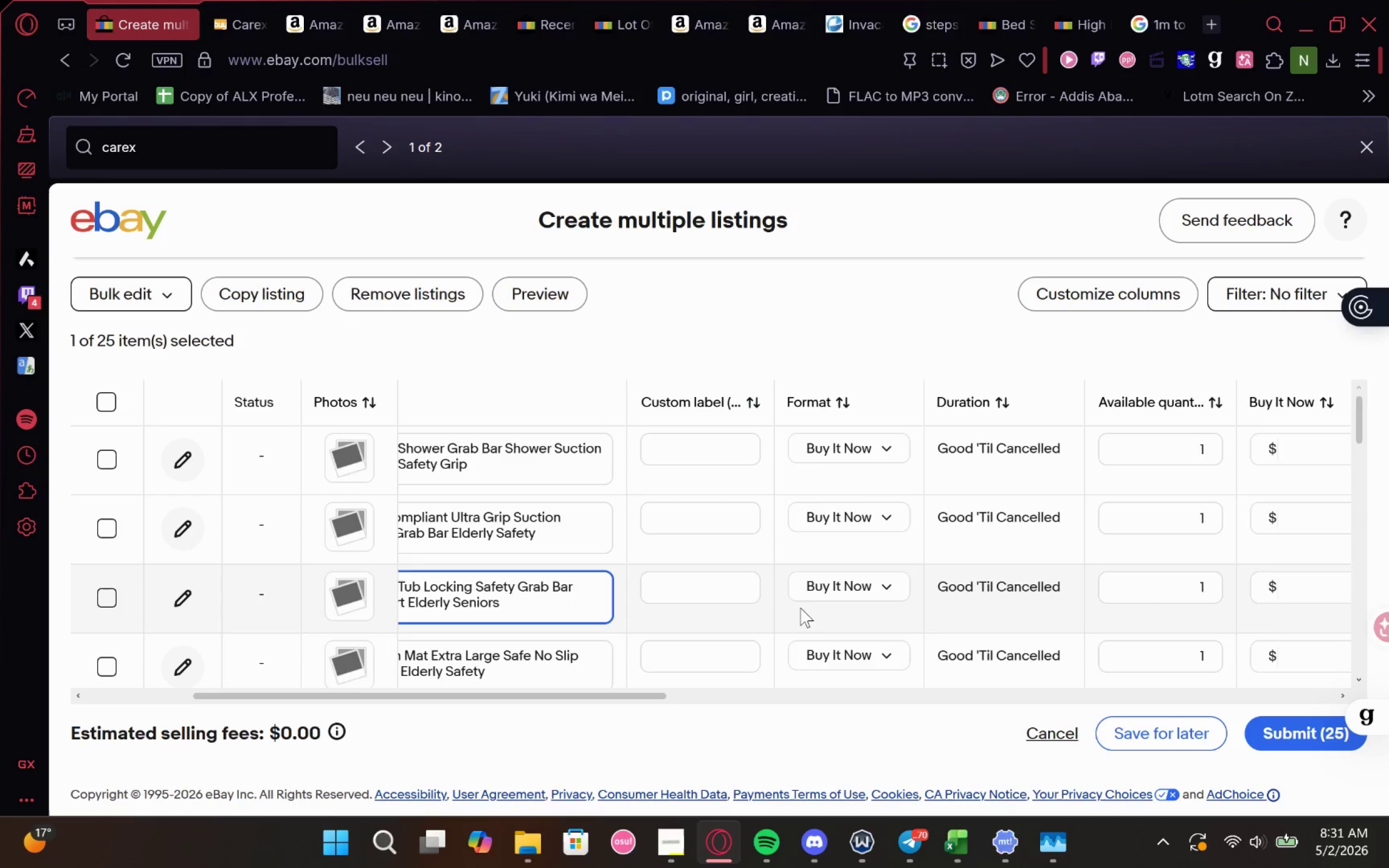 
wait(28.87)
 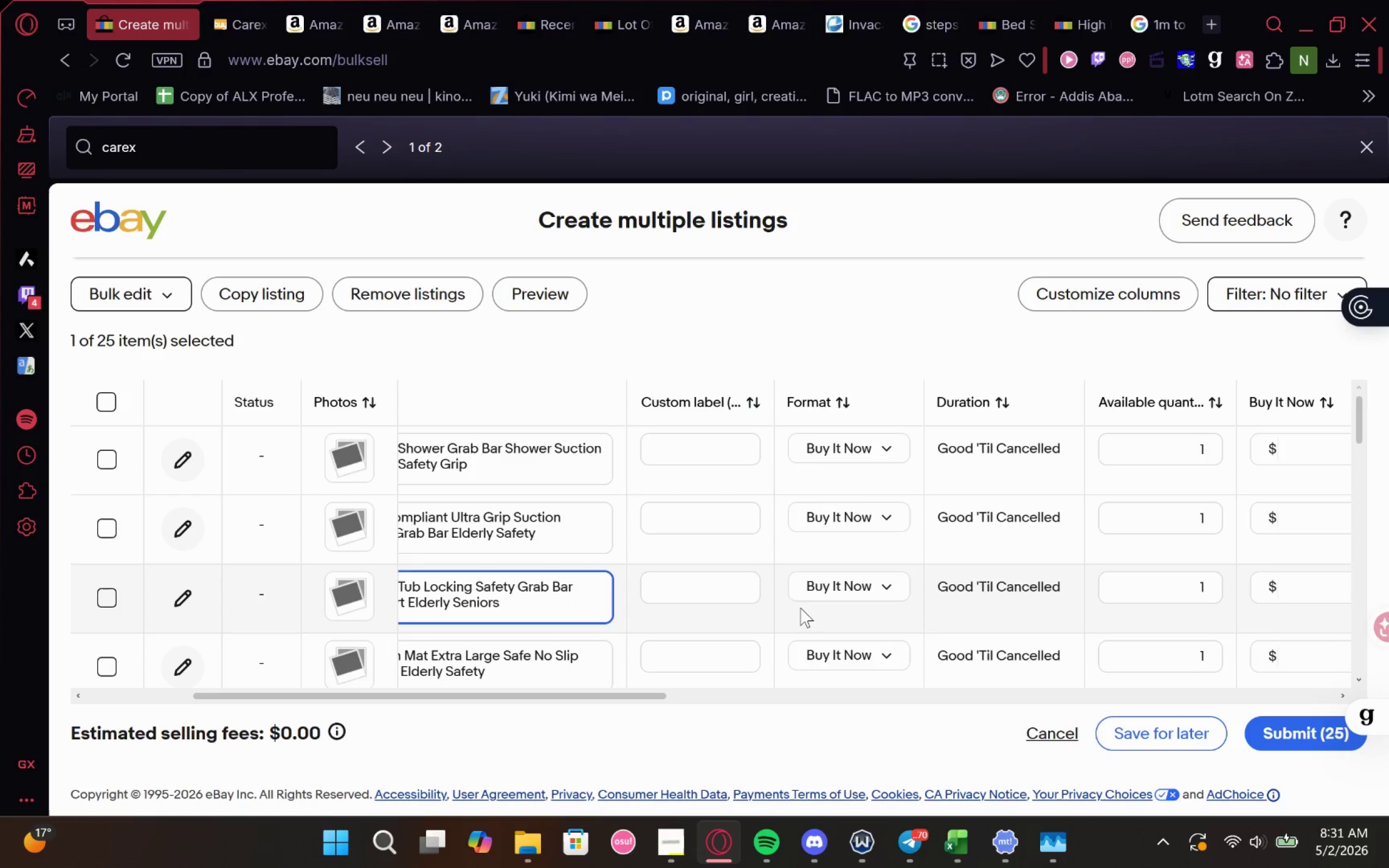 
left_click([799, 562])
 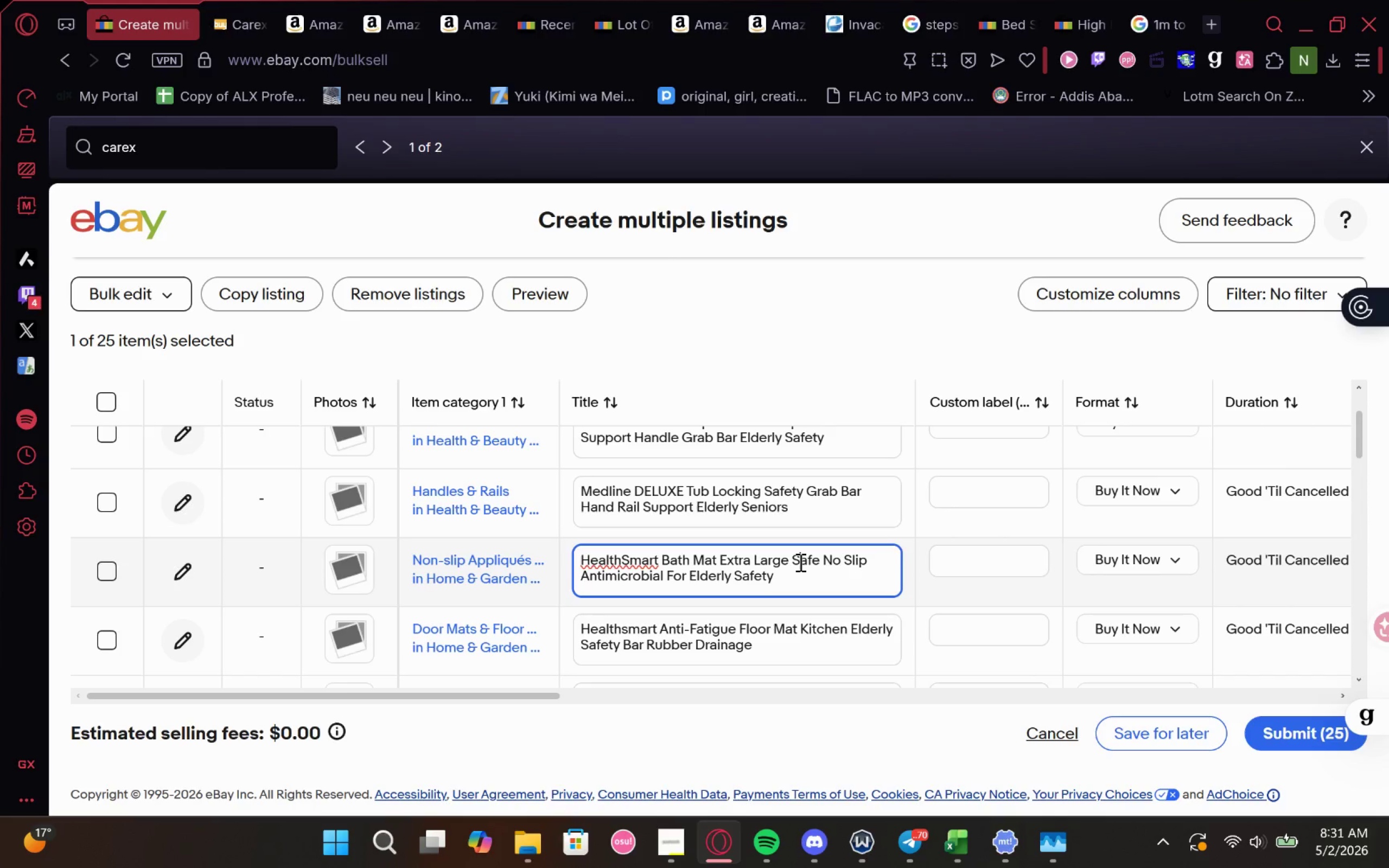 
wait(8.53)
 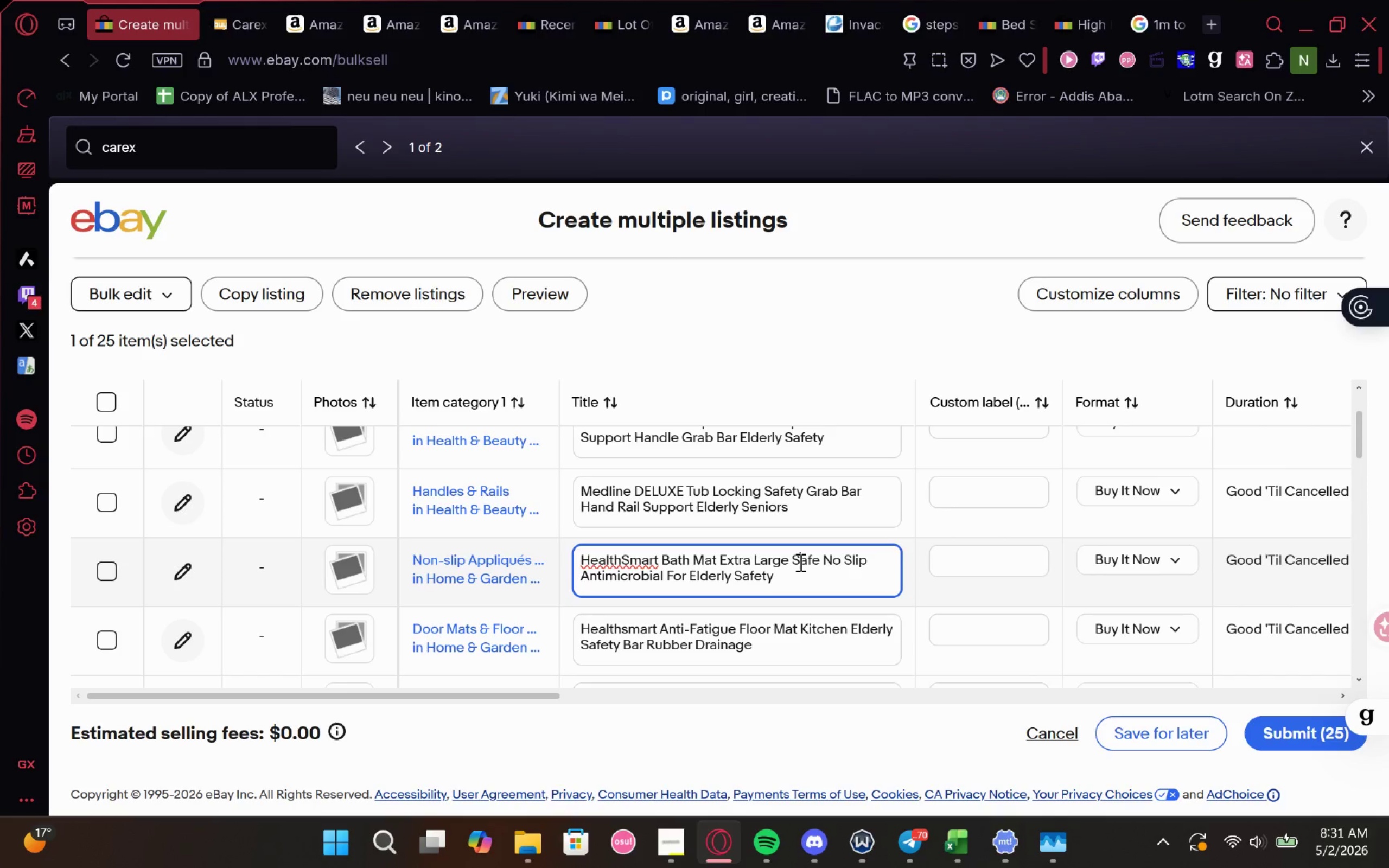 
left_click([677, 831])